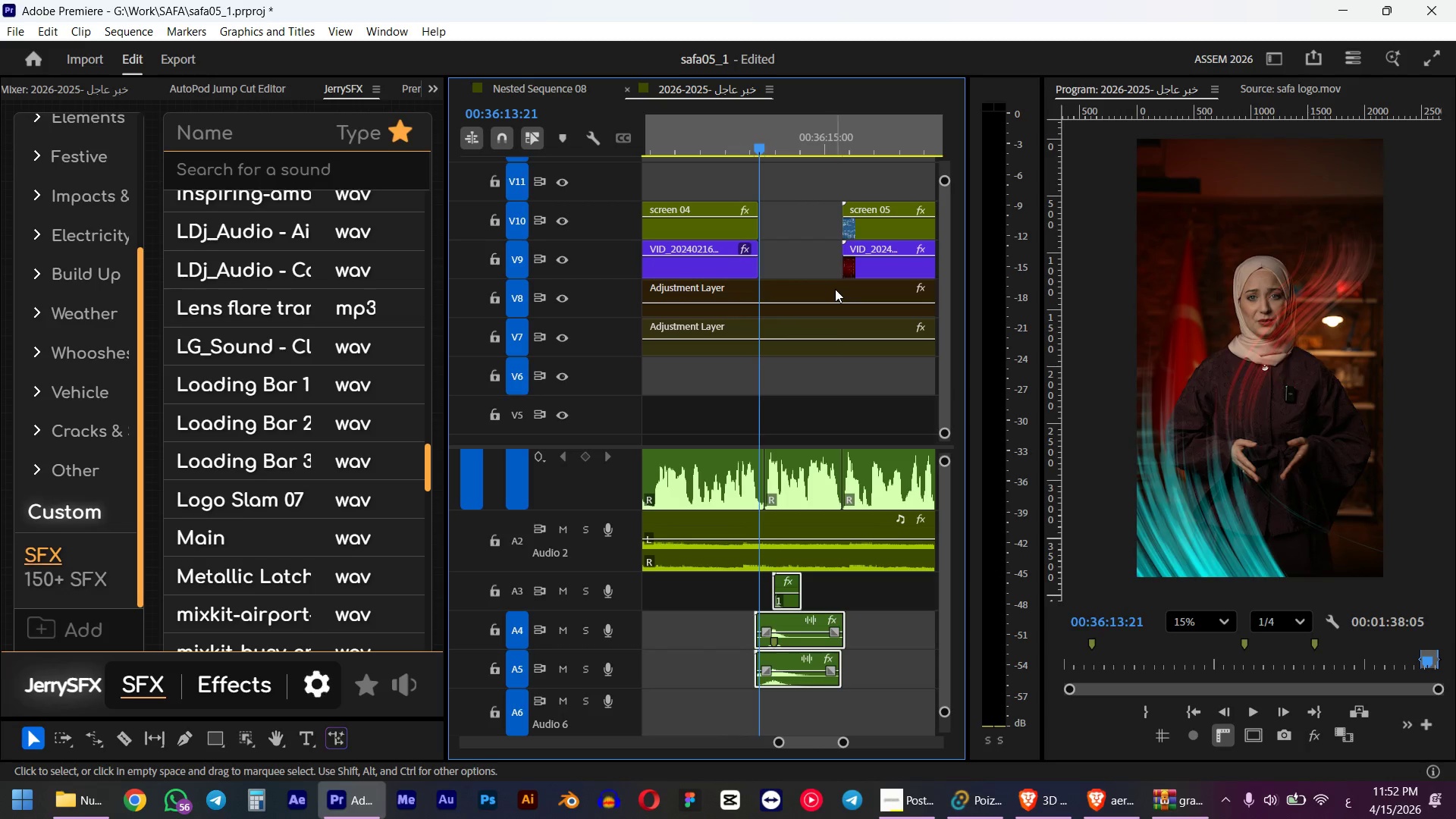 
key(Space)
 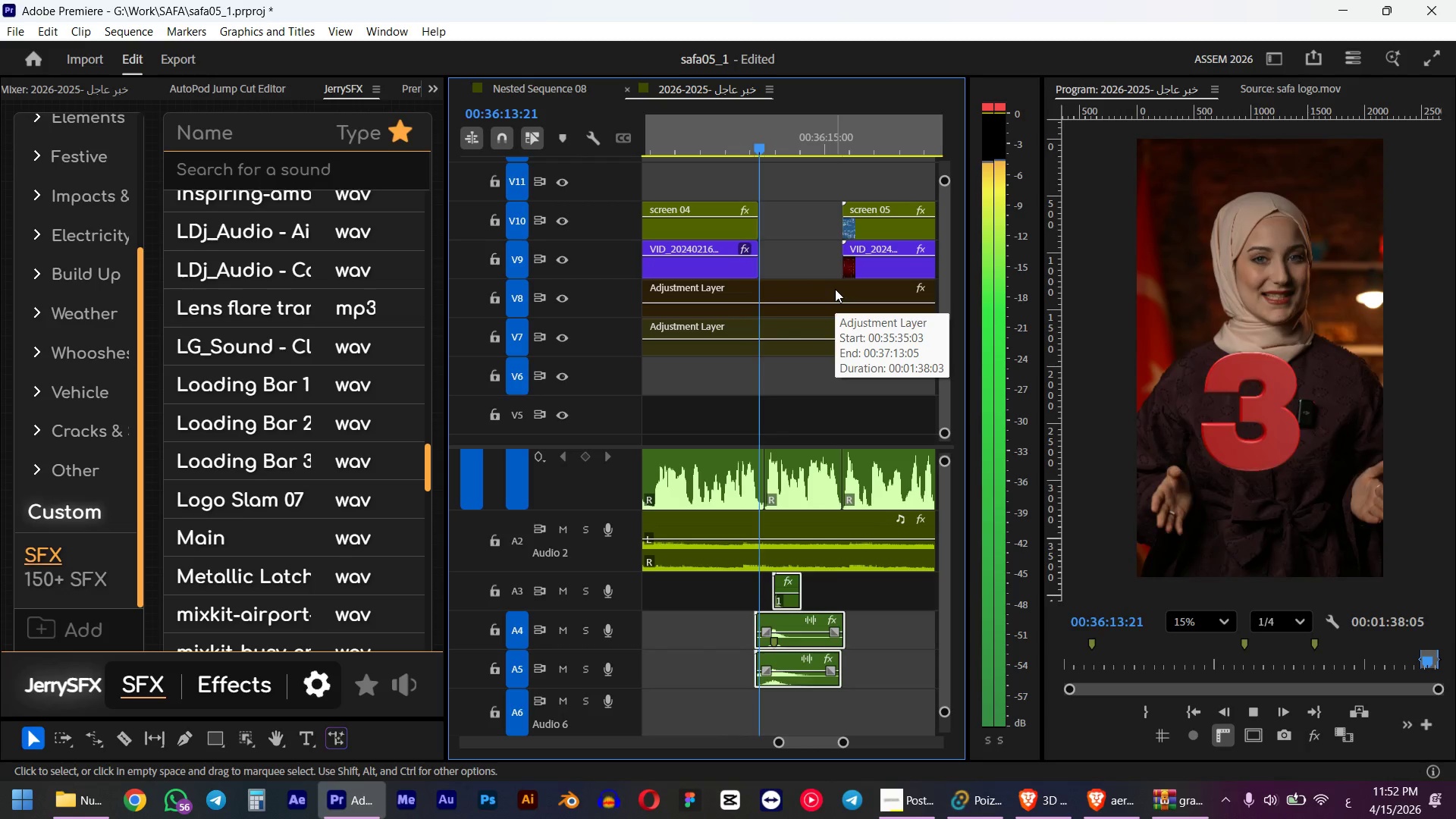 
key(Space)
 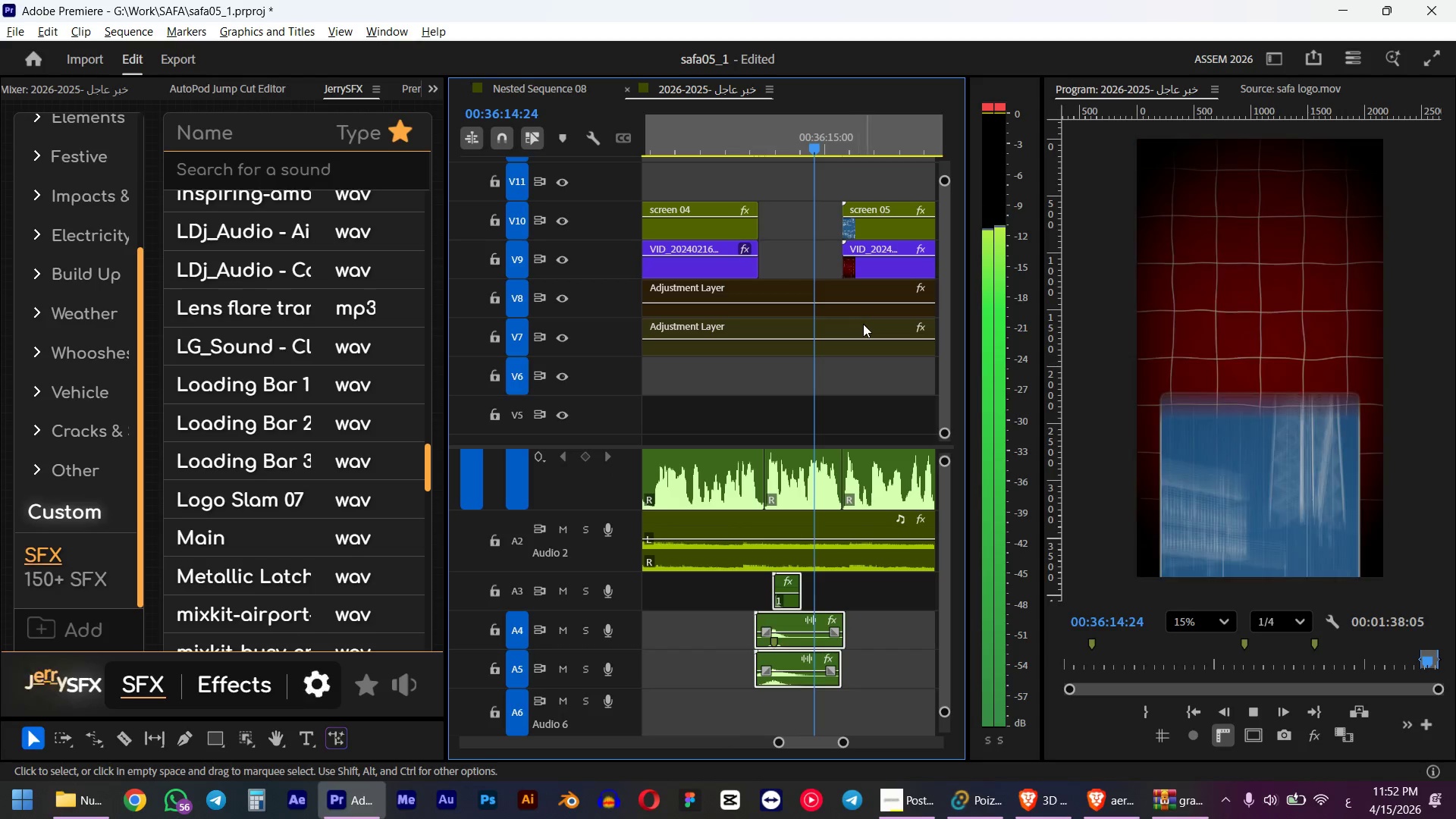 
hold_key(key=AltLeft, duration=0.44)
scroll: coordinate [860, 324], scroll_direction: down, amount: 5.0
 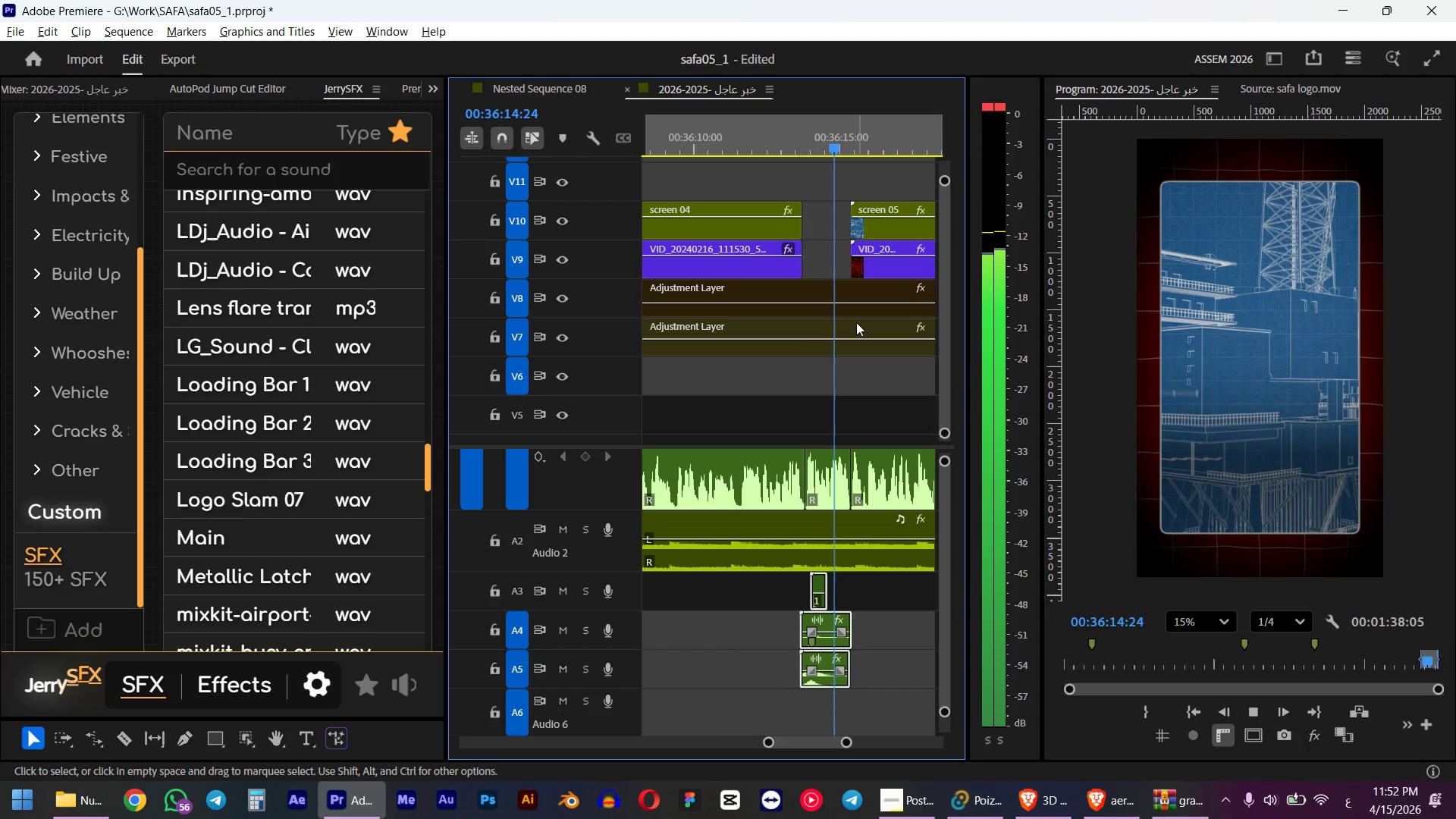 
key(Space)
 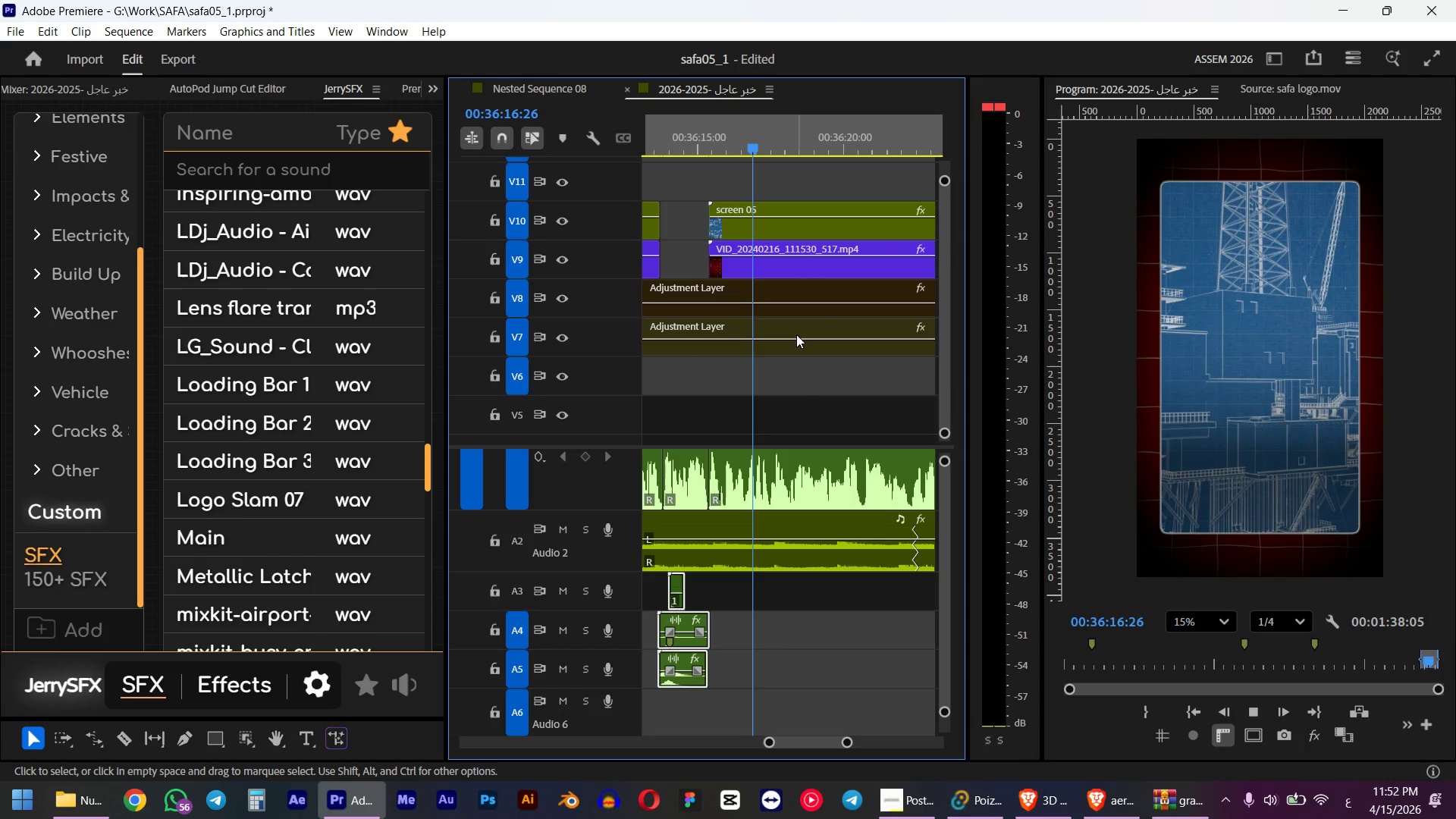 
scroll: coordinate [807, 343], scroll_direction: down, amount: 5.0
 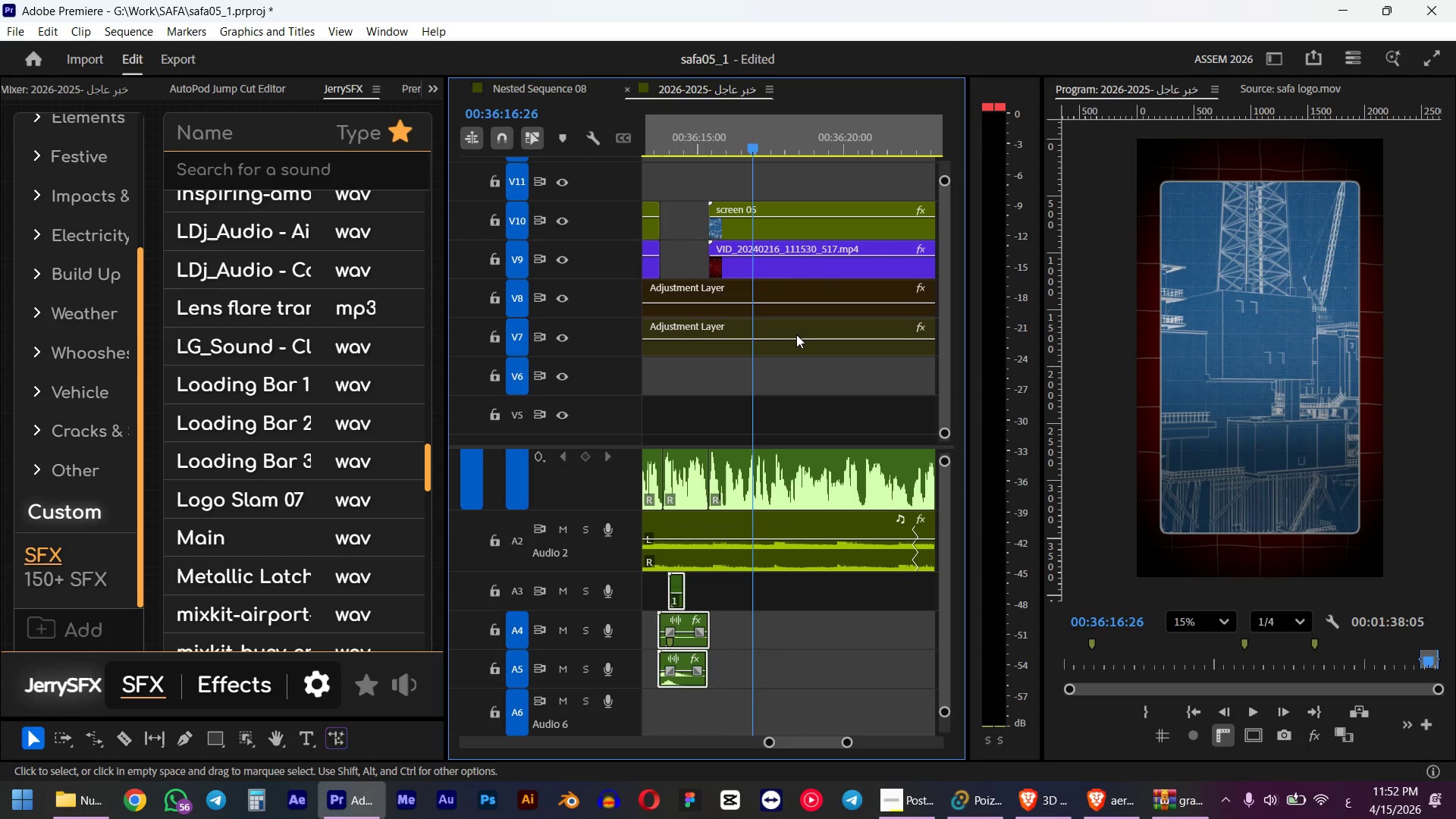 
hold_key(key=AltLeft, duration=0.59)
 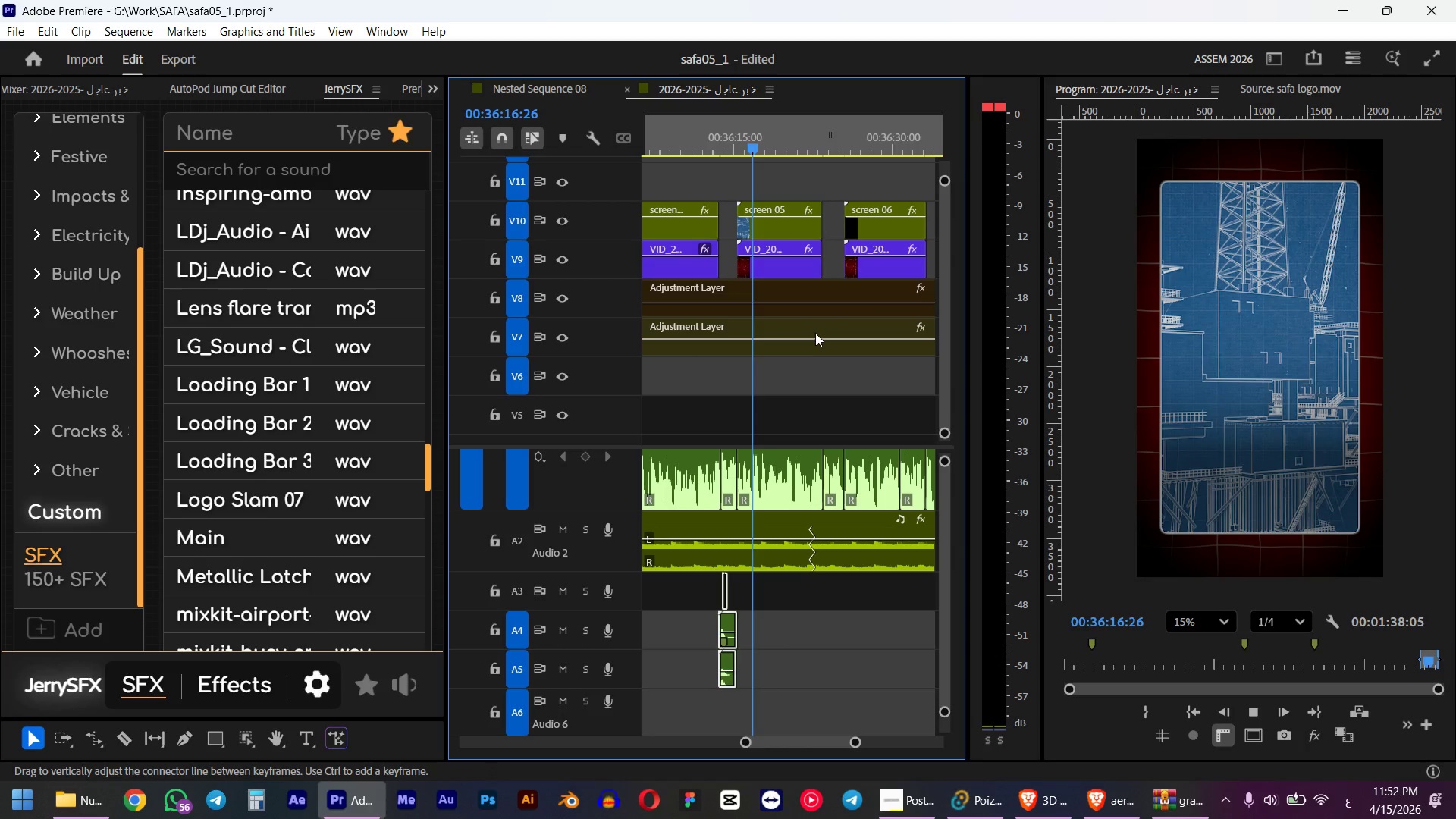 
hold_key(key=AltLeft, duration=0.81)
 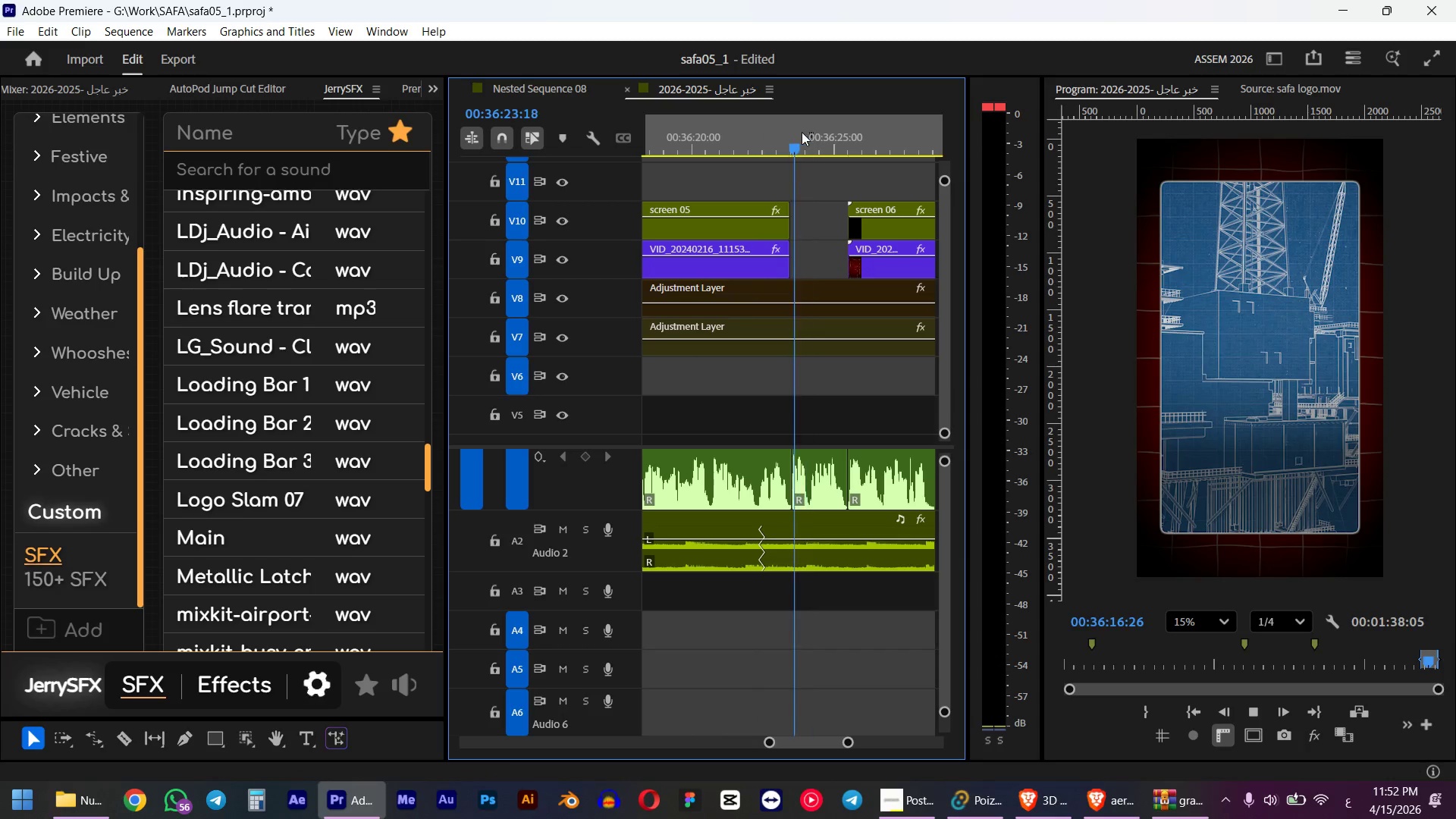 
scroll: coordinate [839, 340], scroll_direction: down, amount: 10.0
 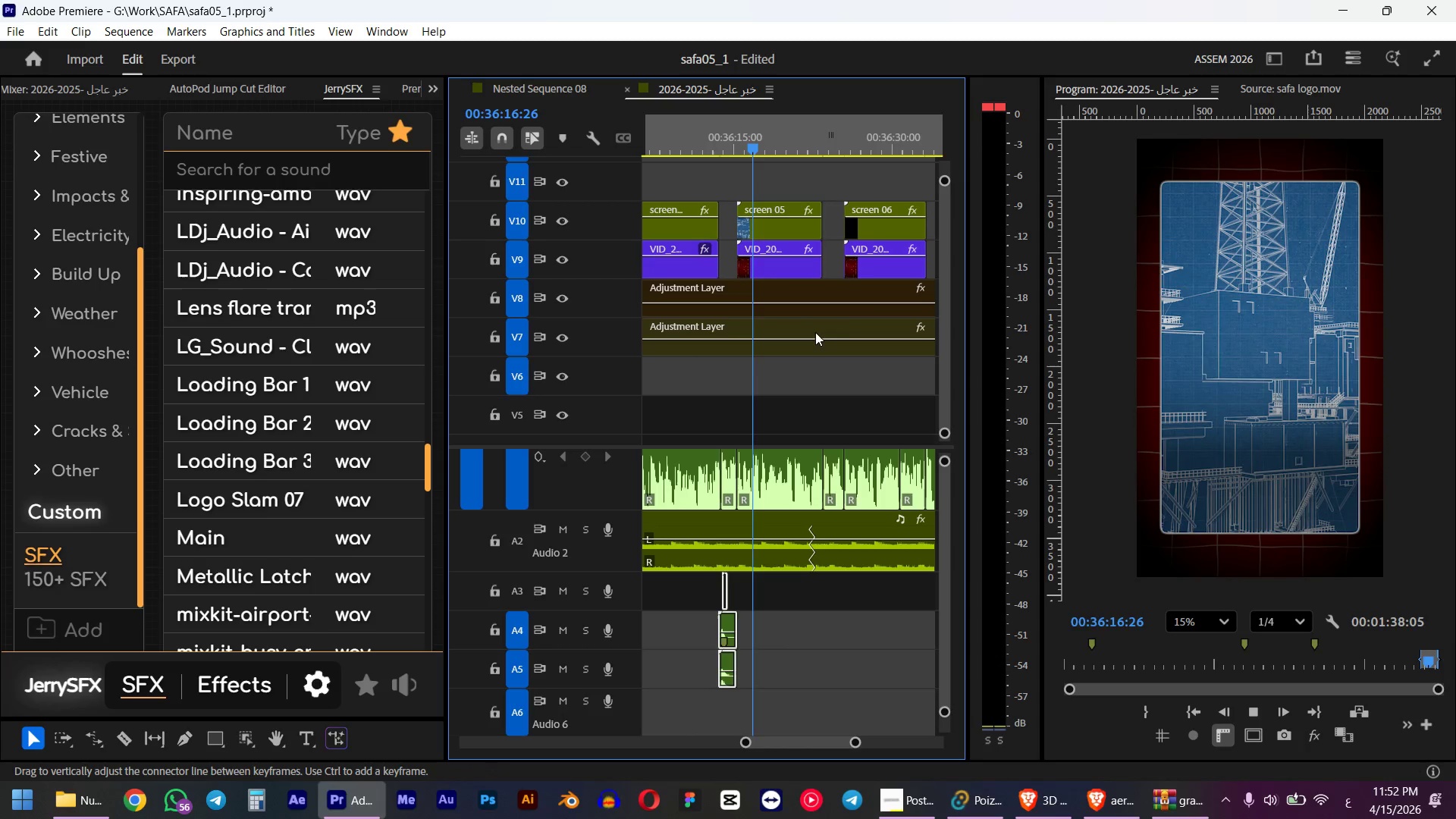 
scroll: coordinate [823, 294], scroll_direction: up, amount: 9.0
 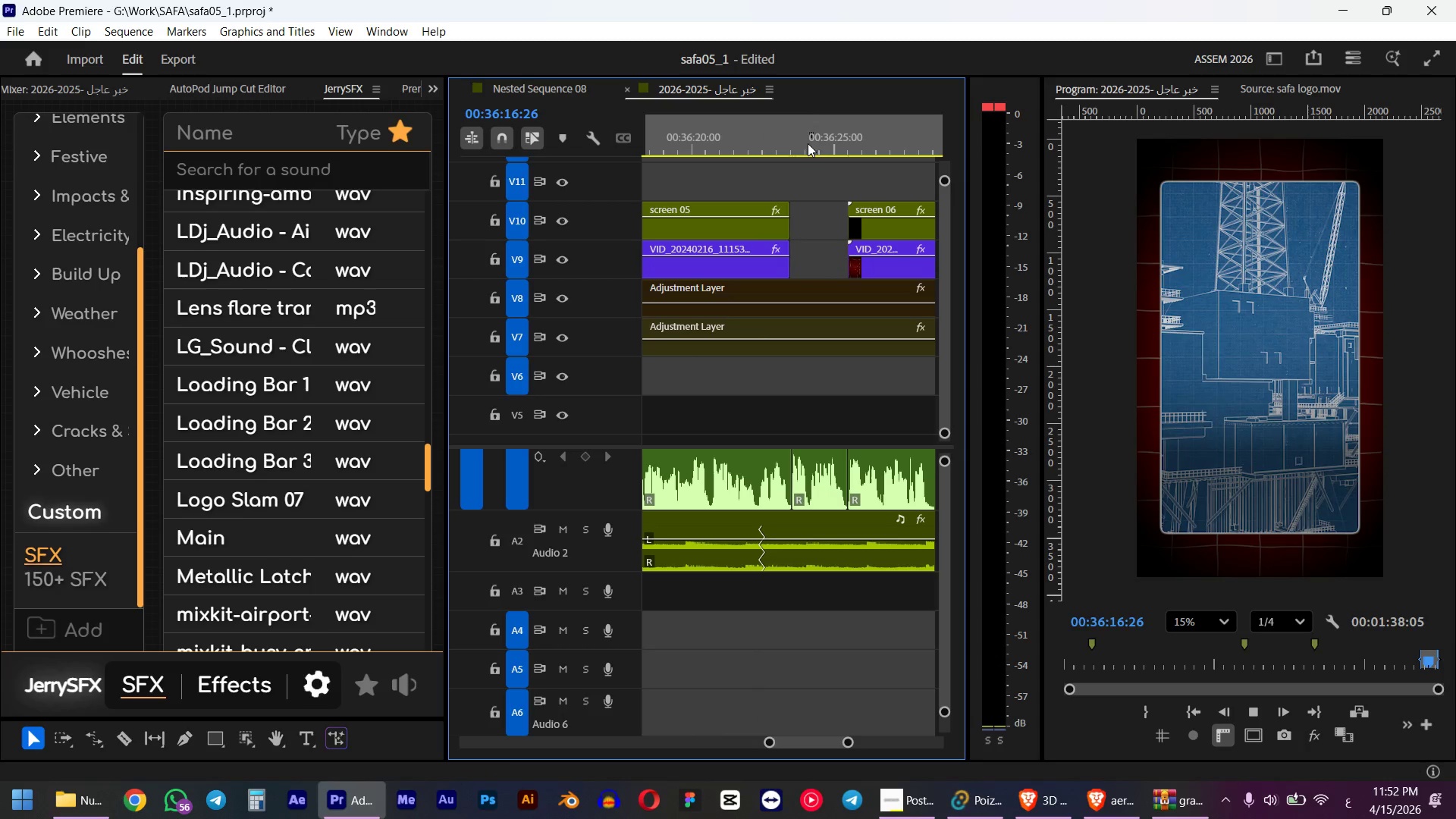 
left_click_drag(start_coordinate=[807, 132], to_coordinate=[791, 133])
 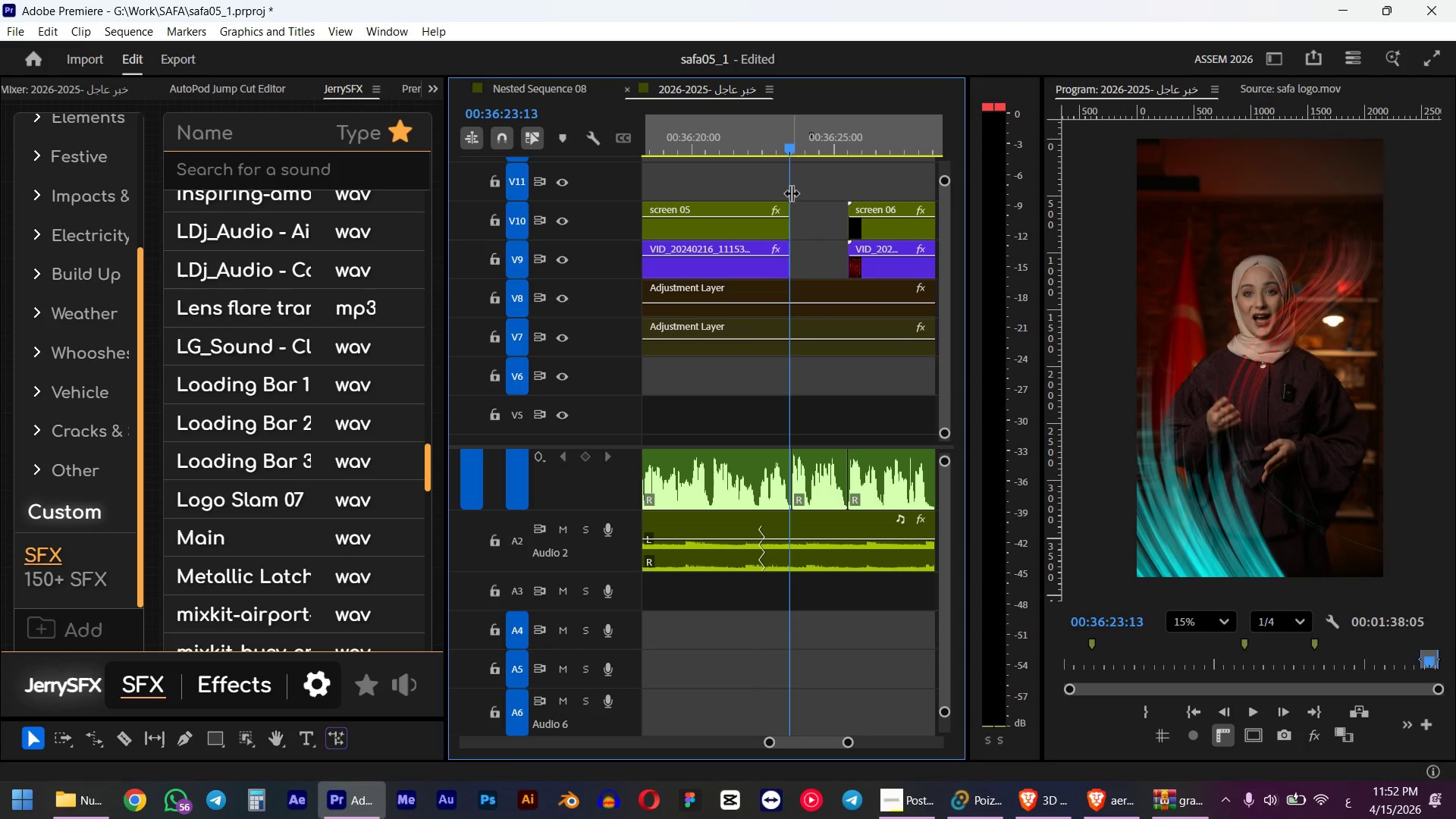 
hold_key(key=ShiftLeft, duration=0.97)
 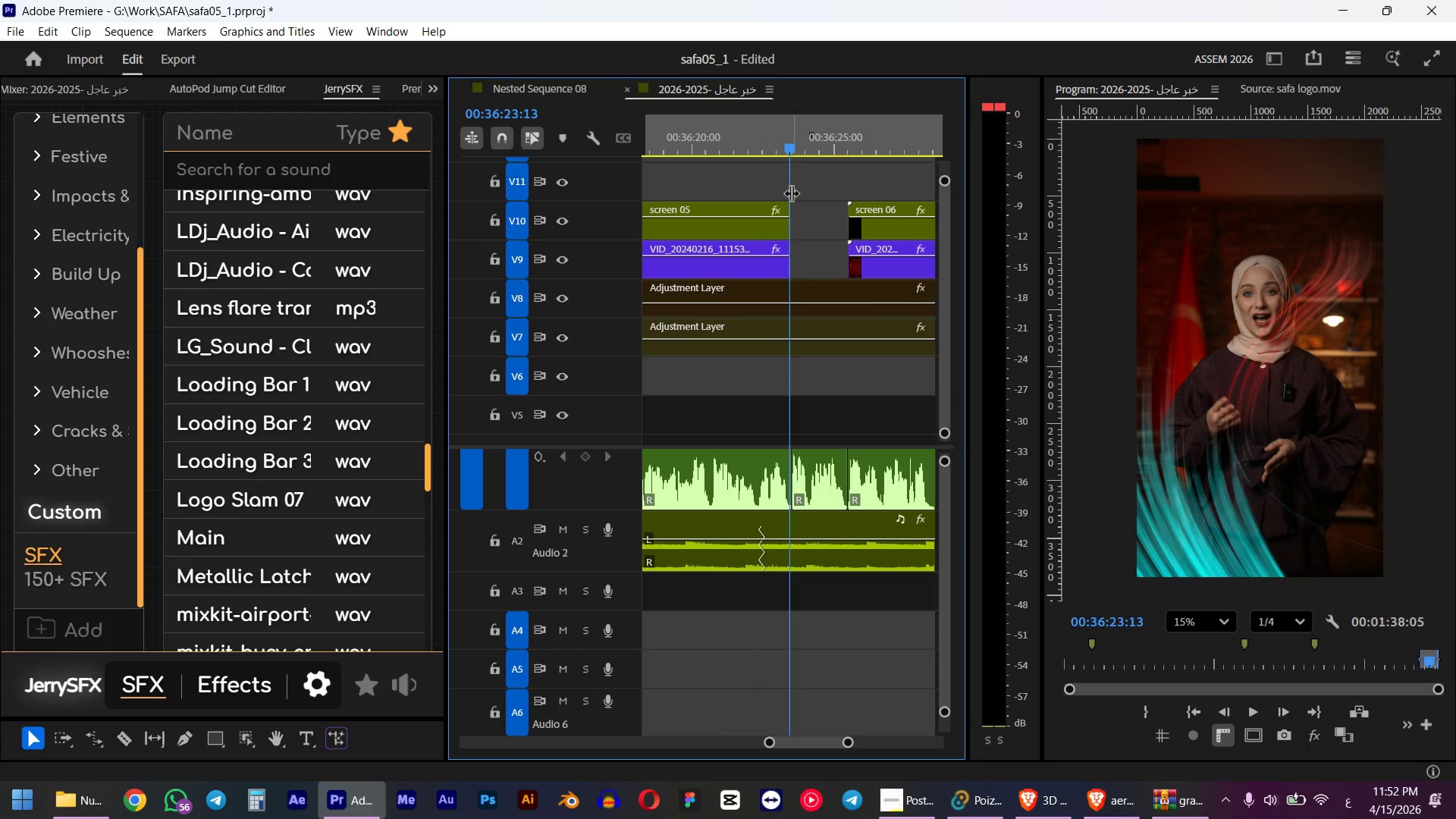 
key(Control+ControlLeft)
 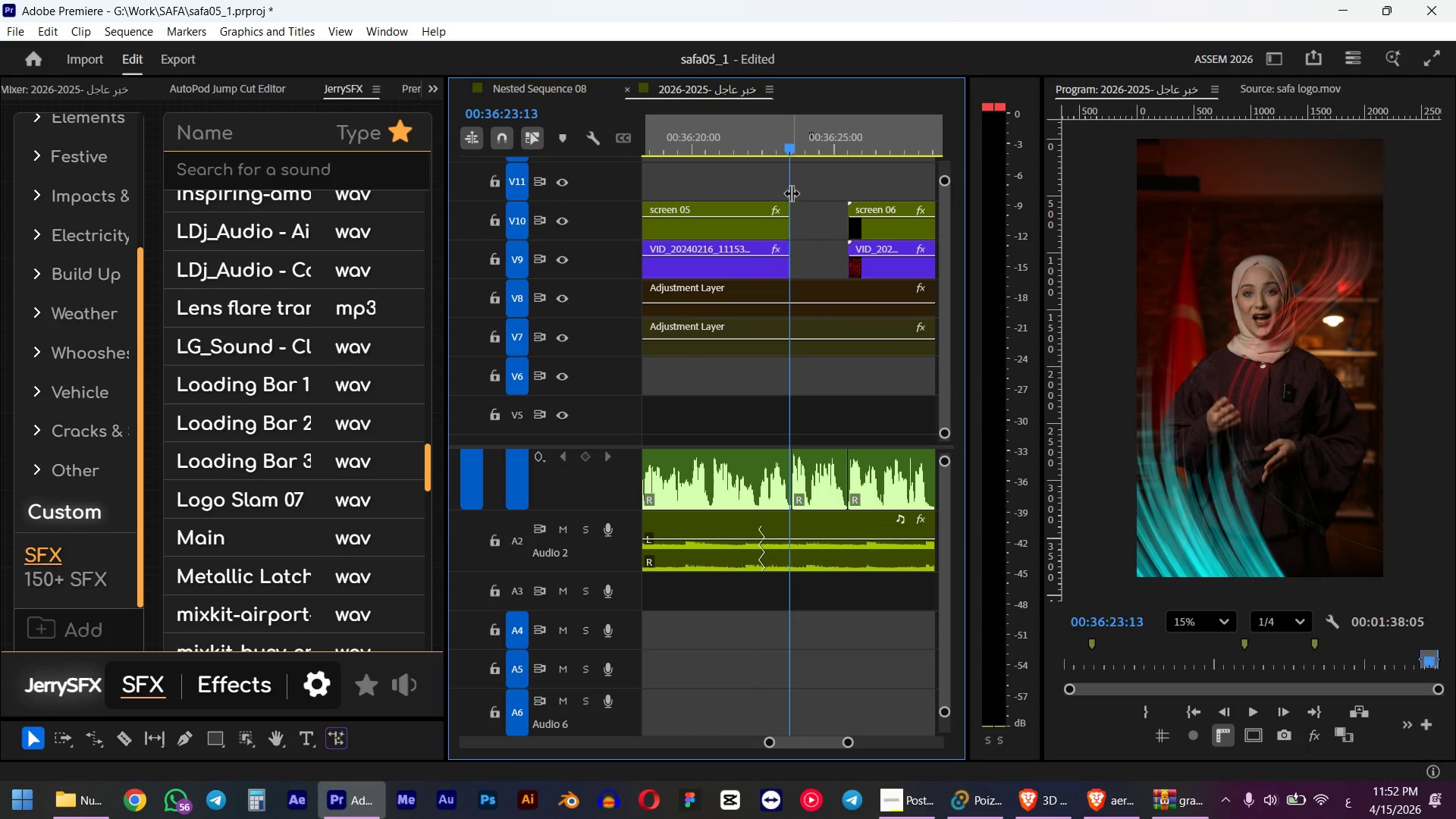 
key(Control+V)
 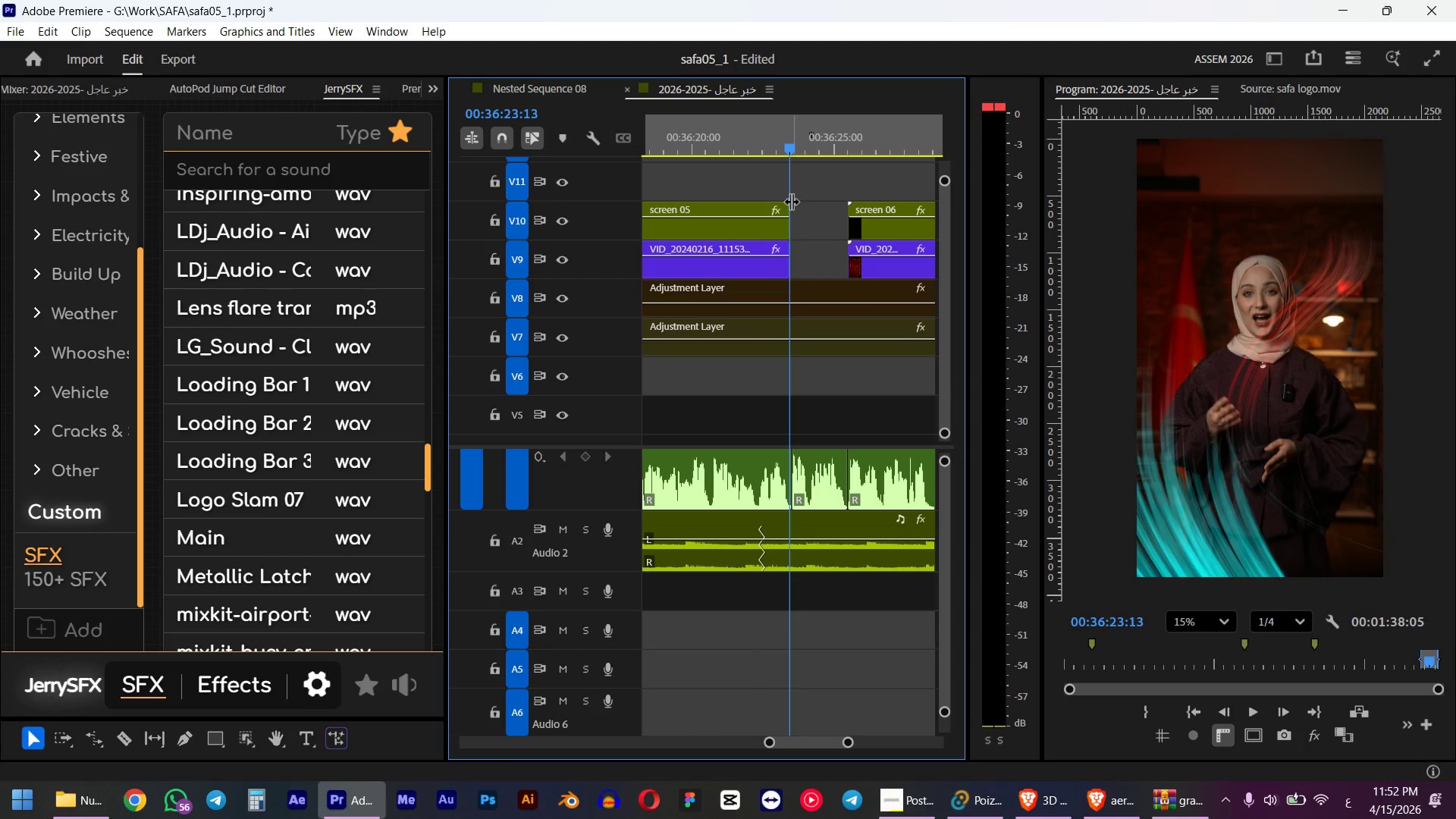 
hold_key(key=AltLeft, duration=0.38)
scroll: coordinate [814, 347], scroll_direction: down, amount: 10.0
 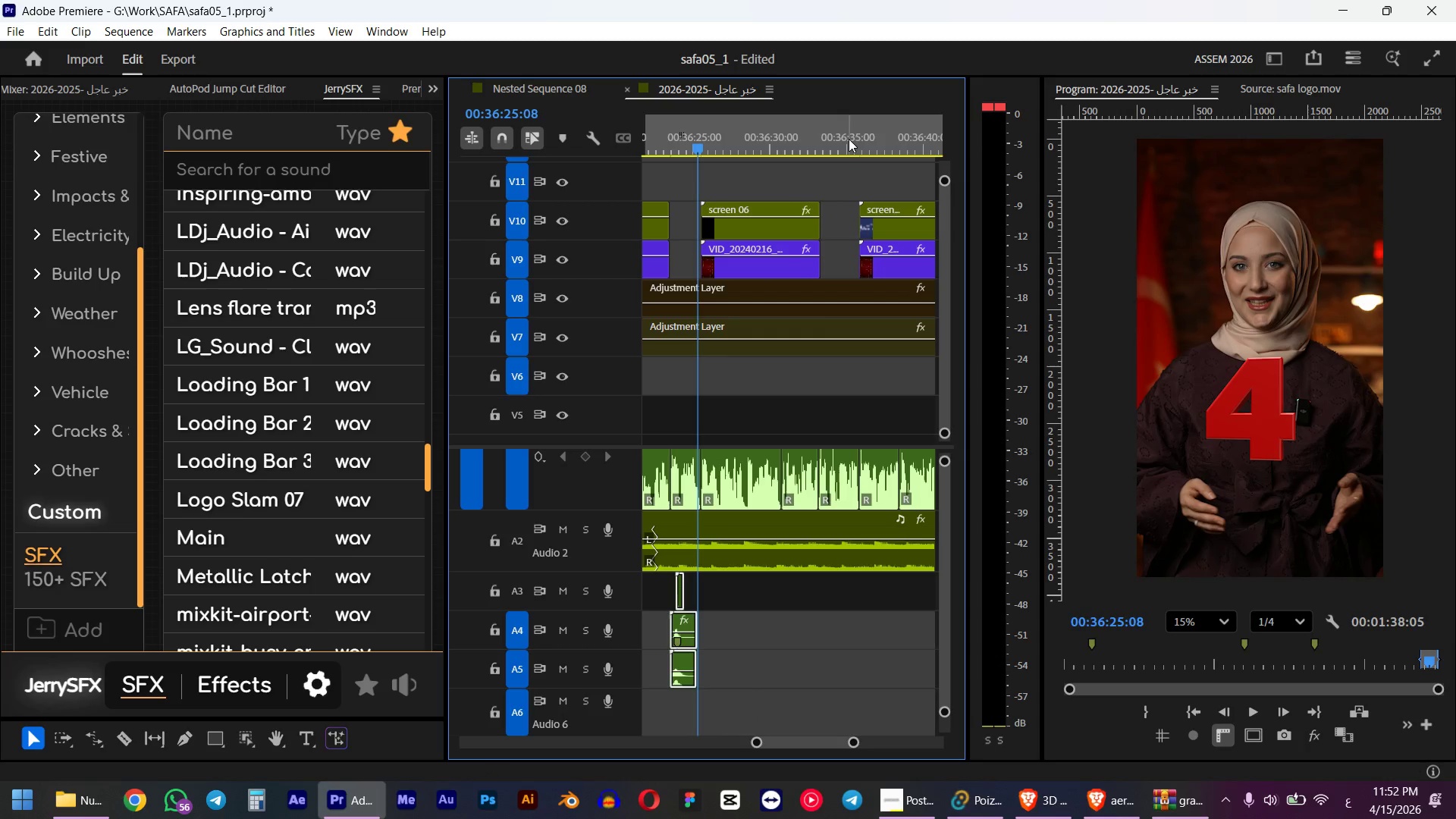 
left_click_drag(start_coordinate=[849, 137], to_coordinate=[824, 138])
 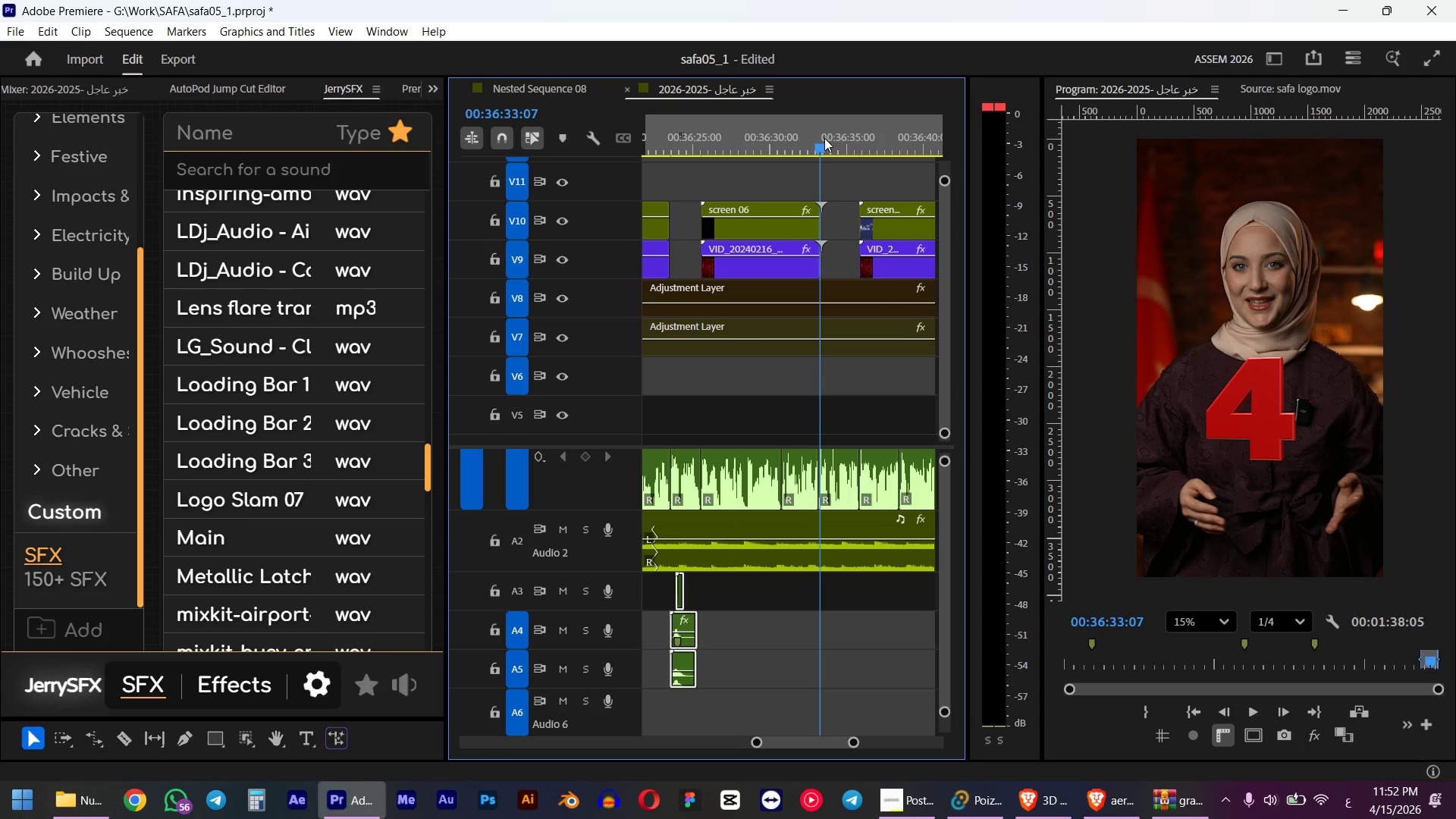 
hold_key(key=ShiftLeft, duration=0.47)
 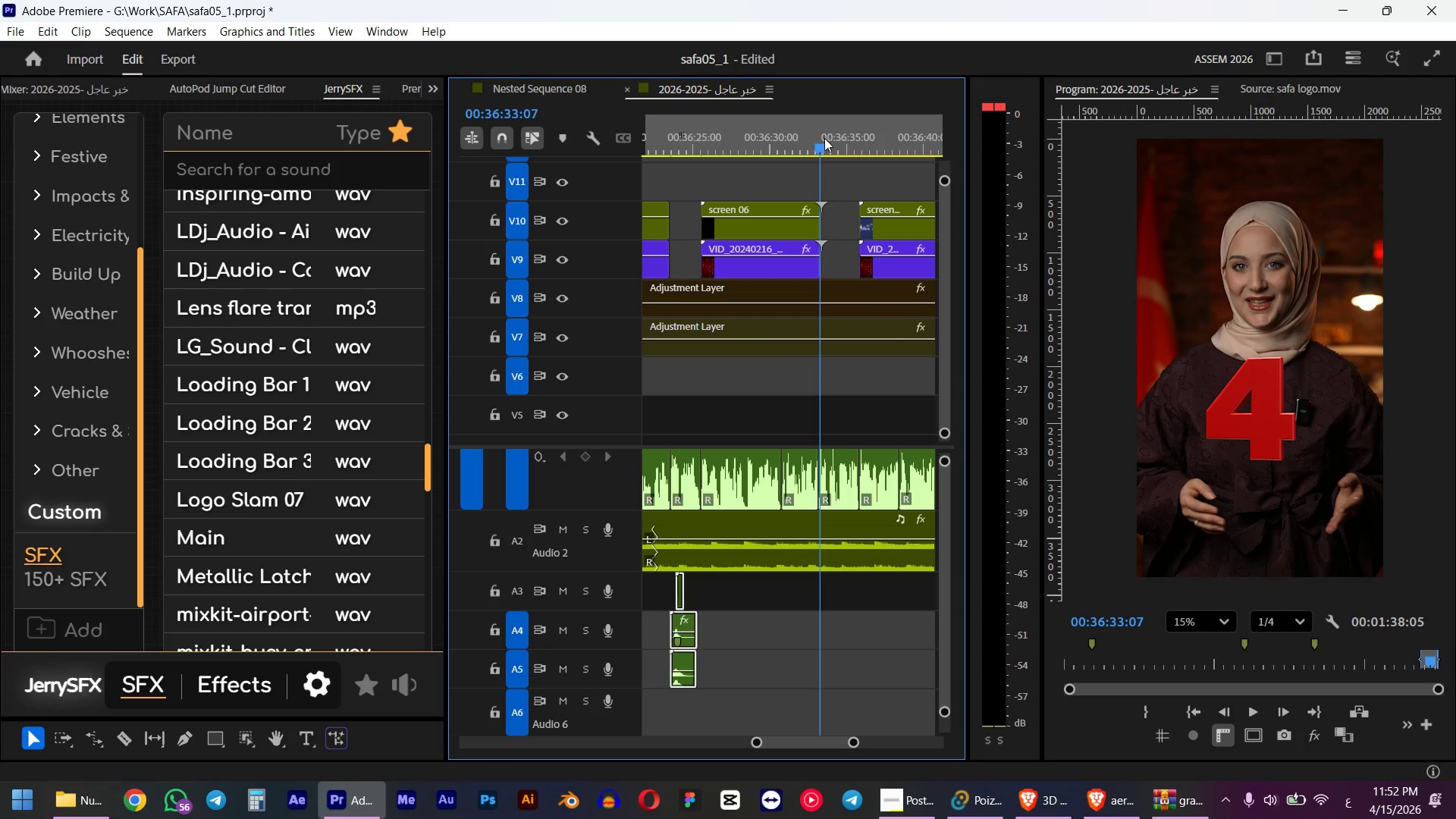 
key(Control+ControlLeft)
 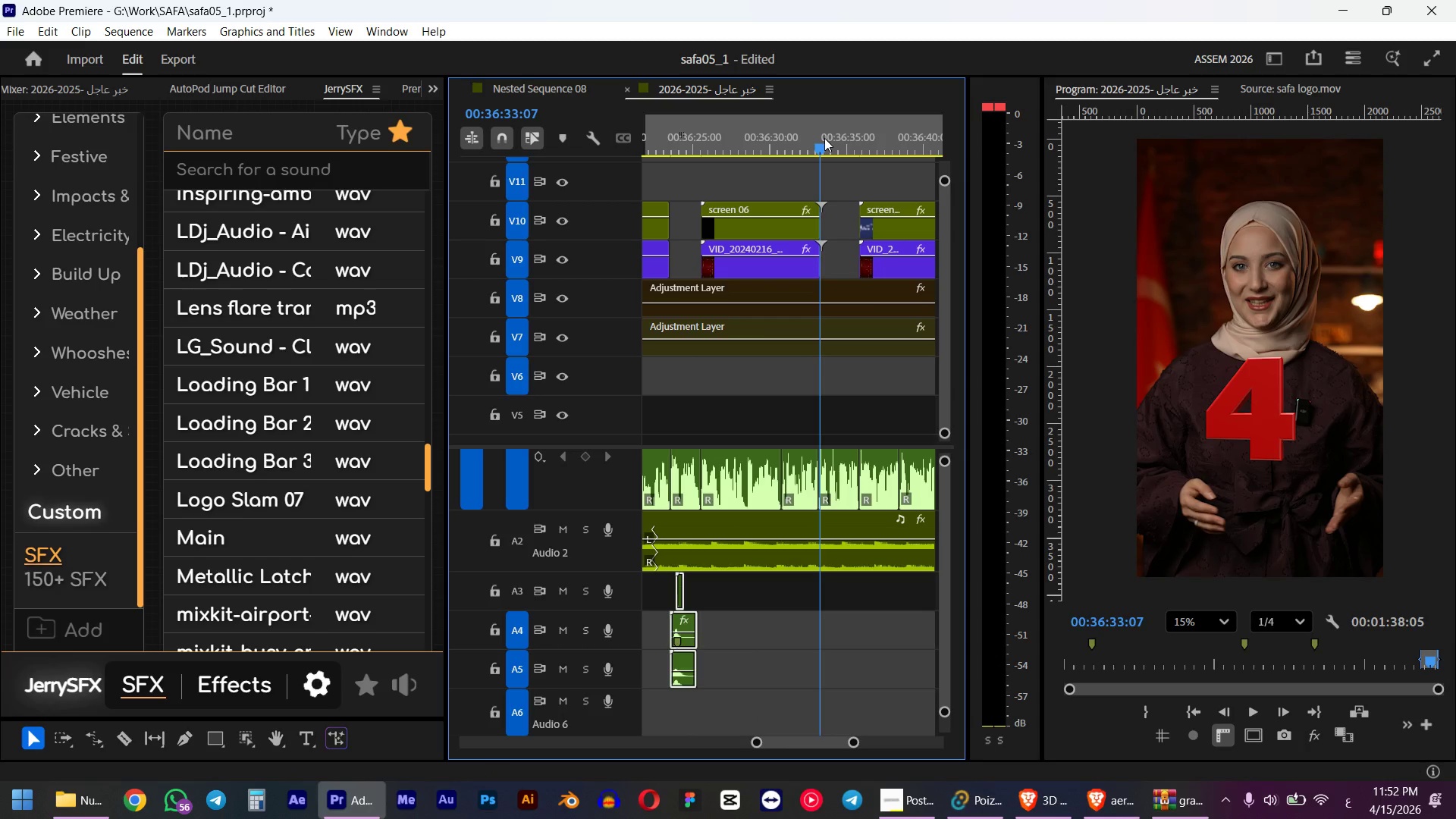 
key(Control+V)
 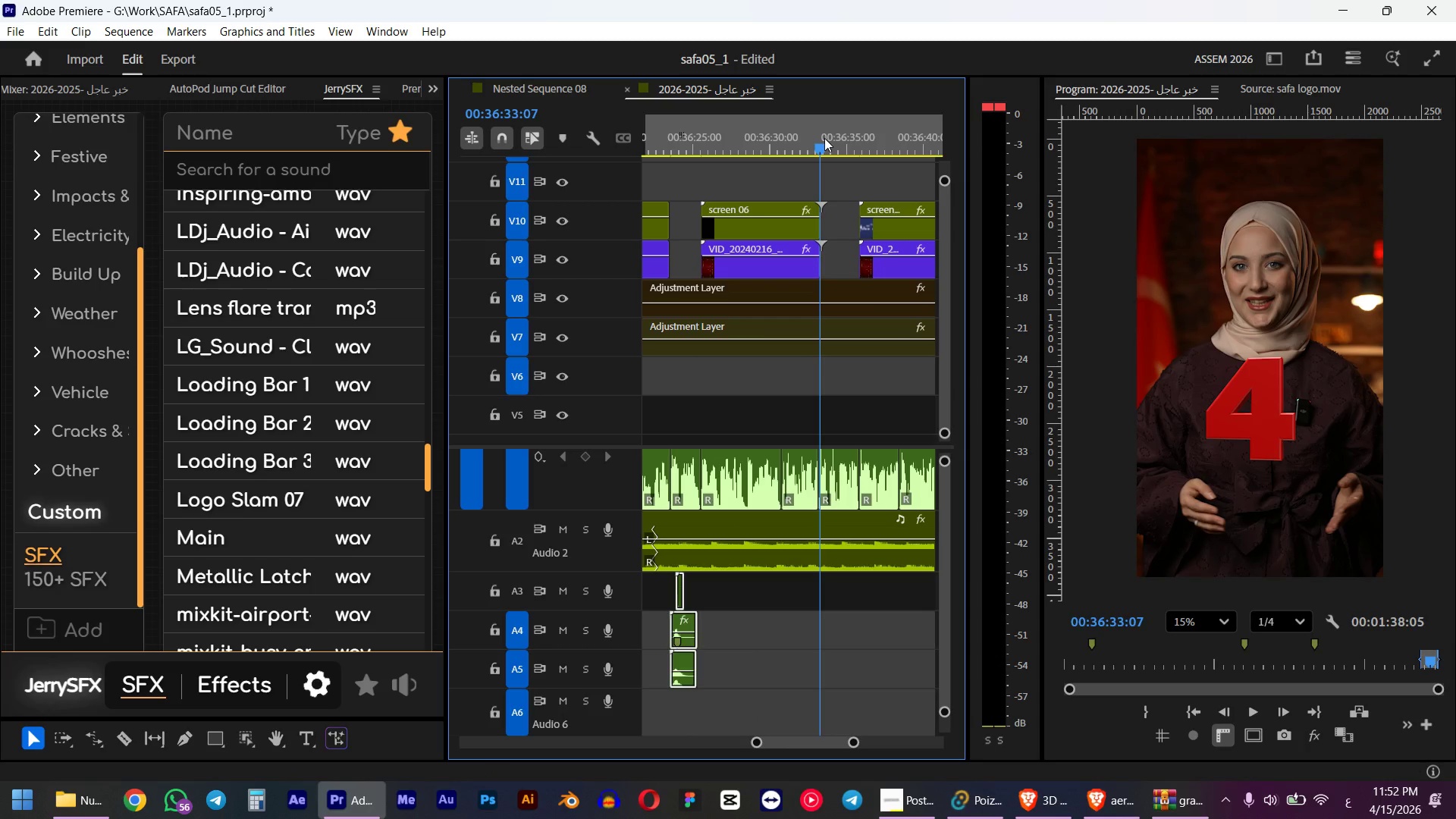 
hold_key(key=AltLeft, duration=0.34)
 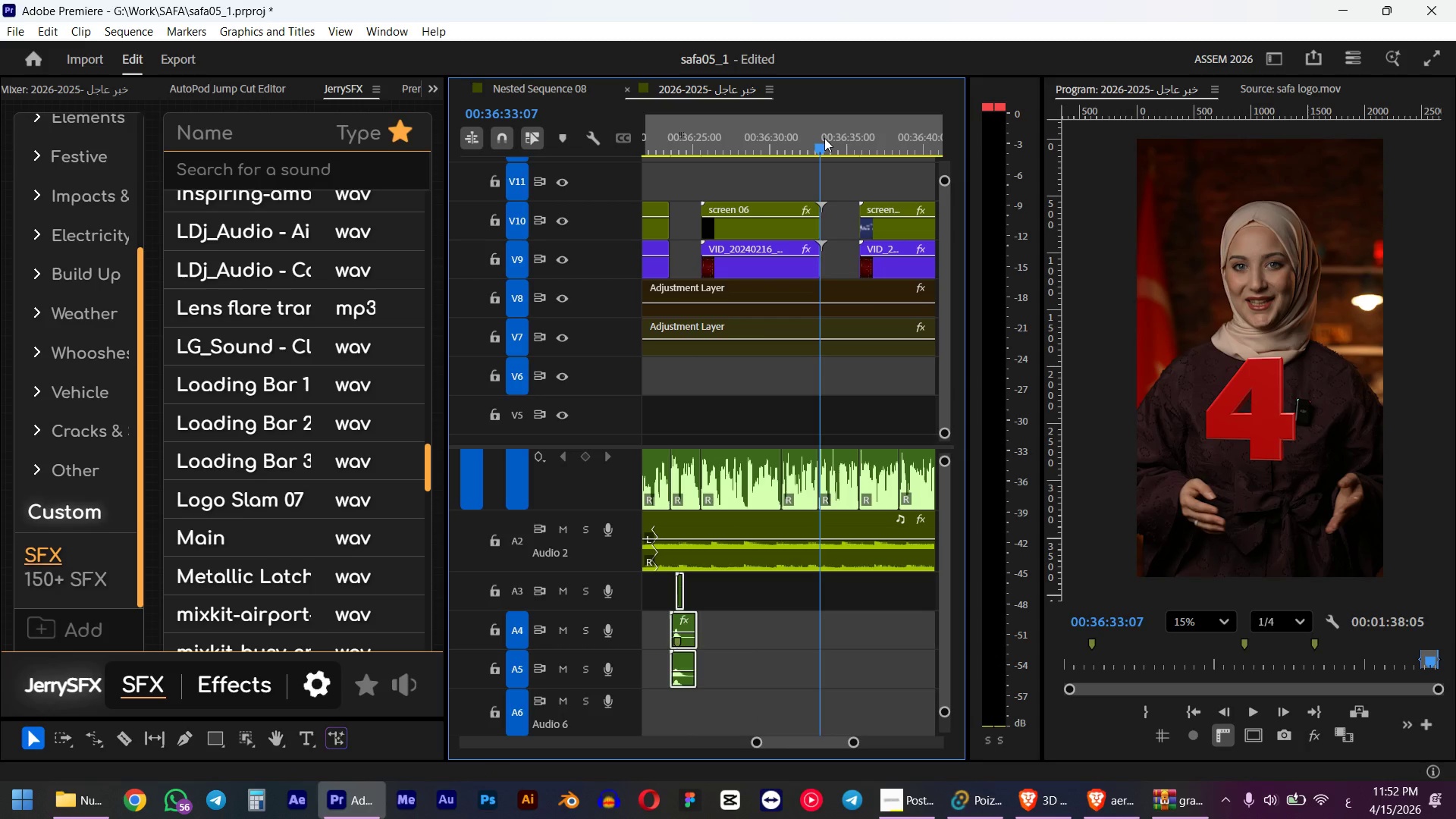 
left_click_drag(start_coordinate=[835, 136], to_coordinate=[792, 144])
 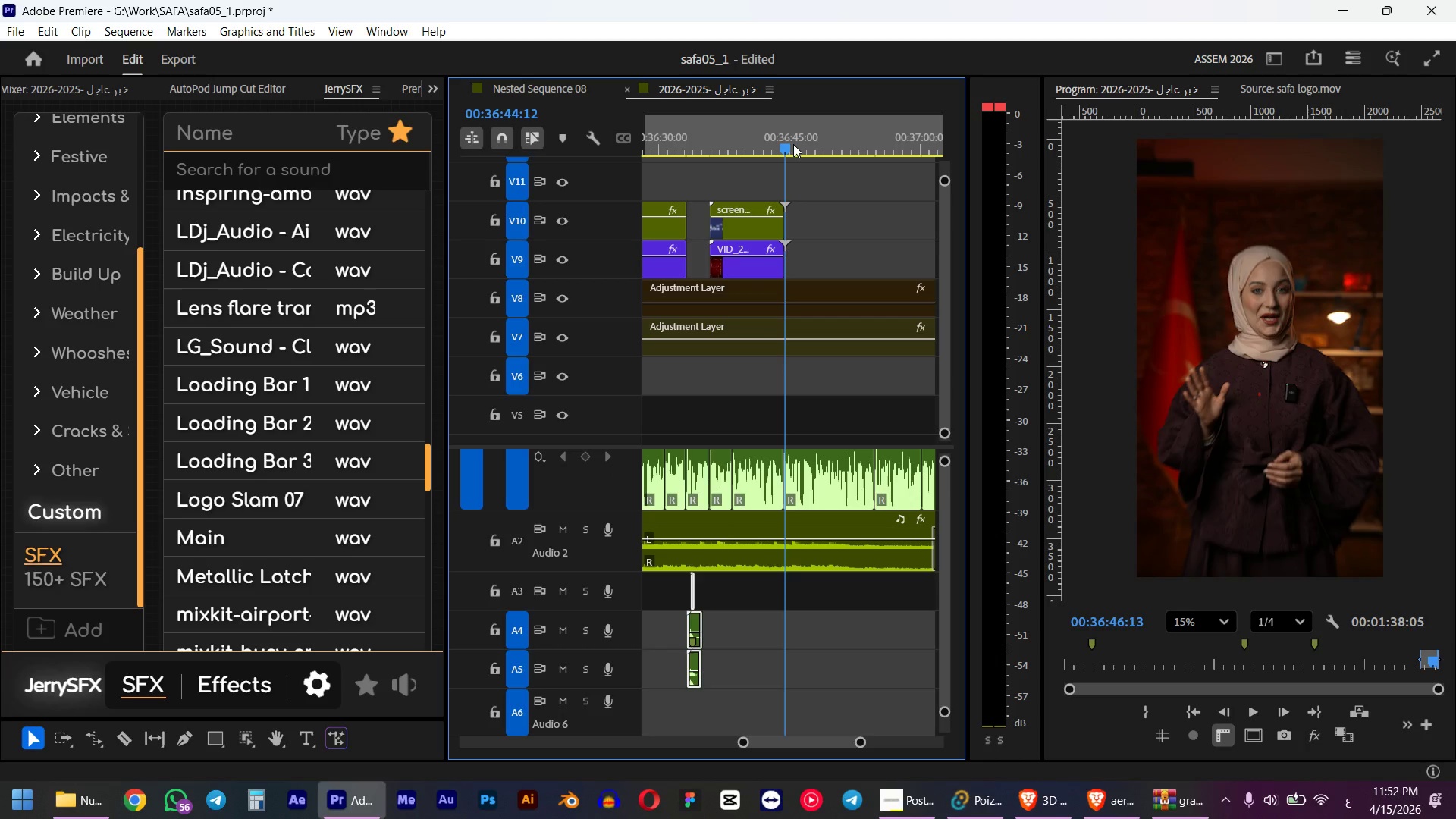 
hold_key(key=ShiftLeft, duration=0.59)
 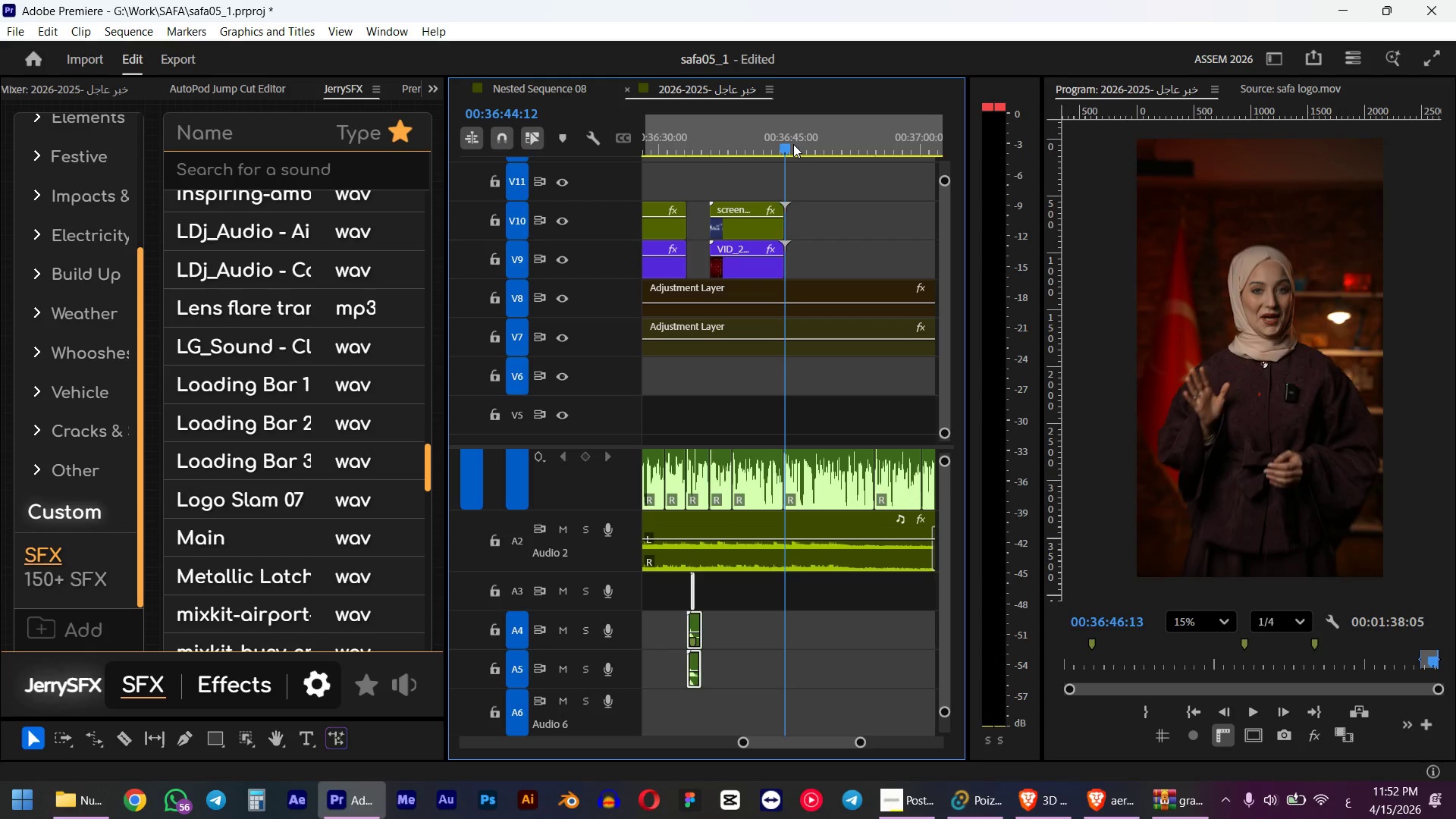 
scroll: coordinate [811, 293], scroll_direction: down, amount: 10.0
 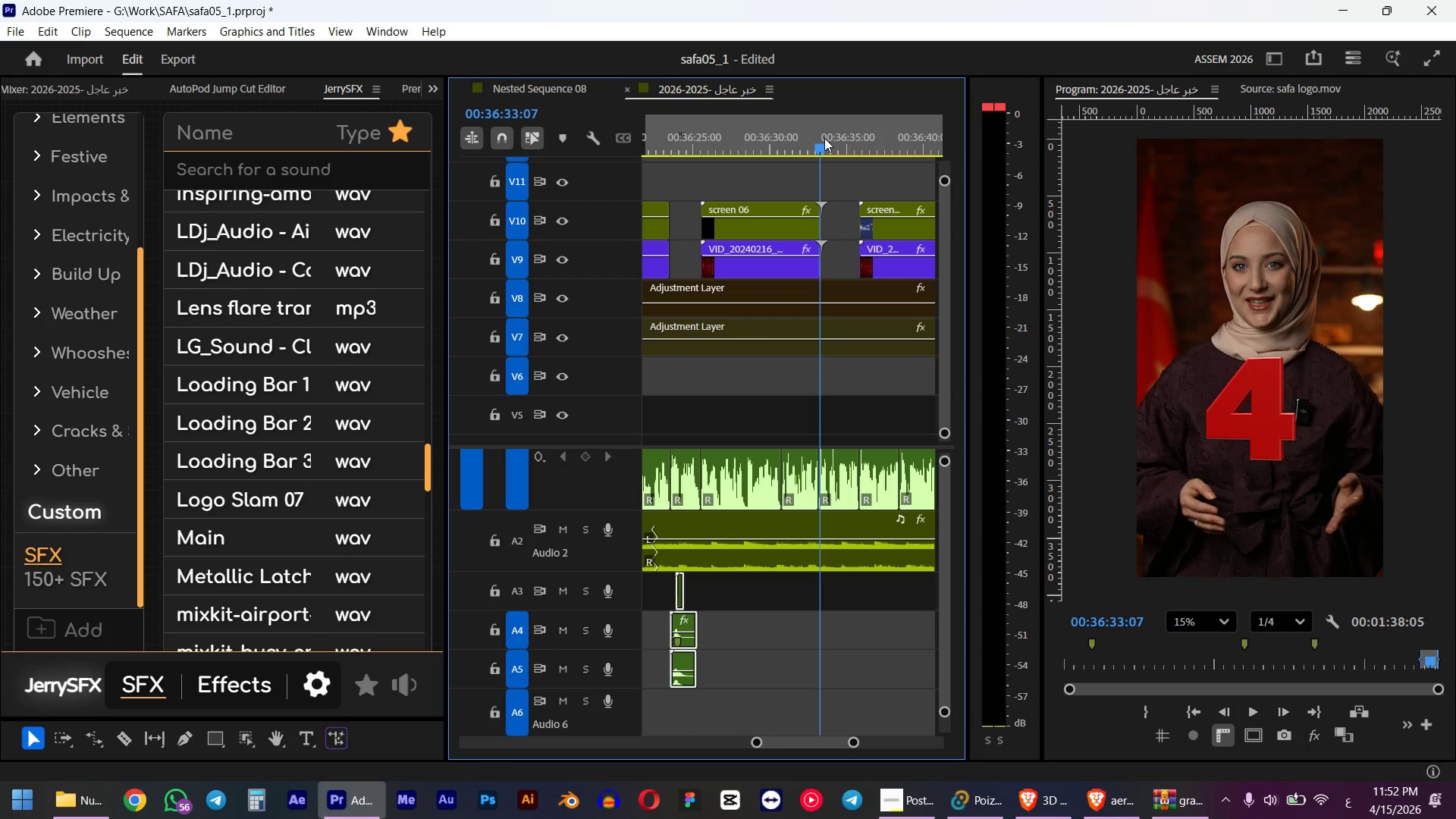 
key(Space)
 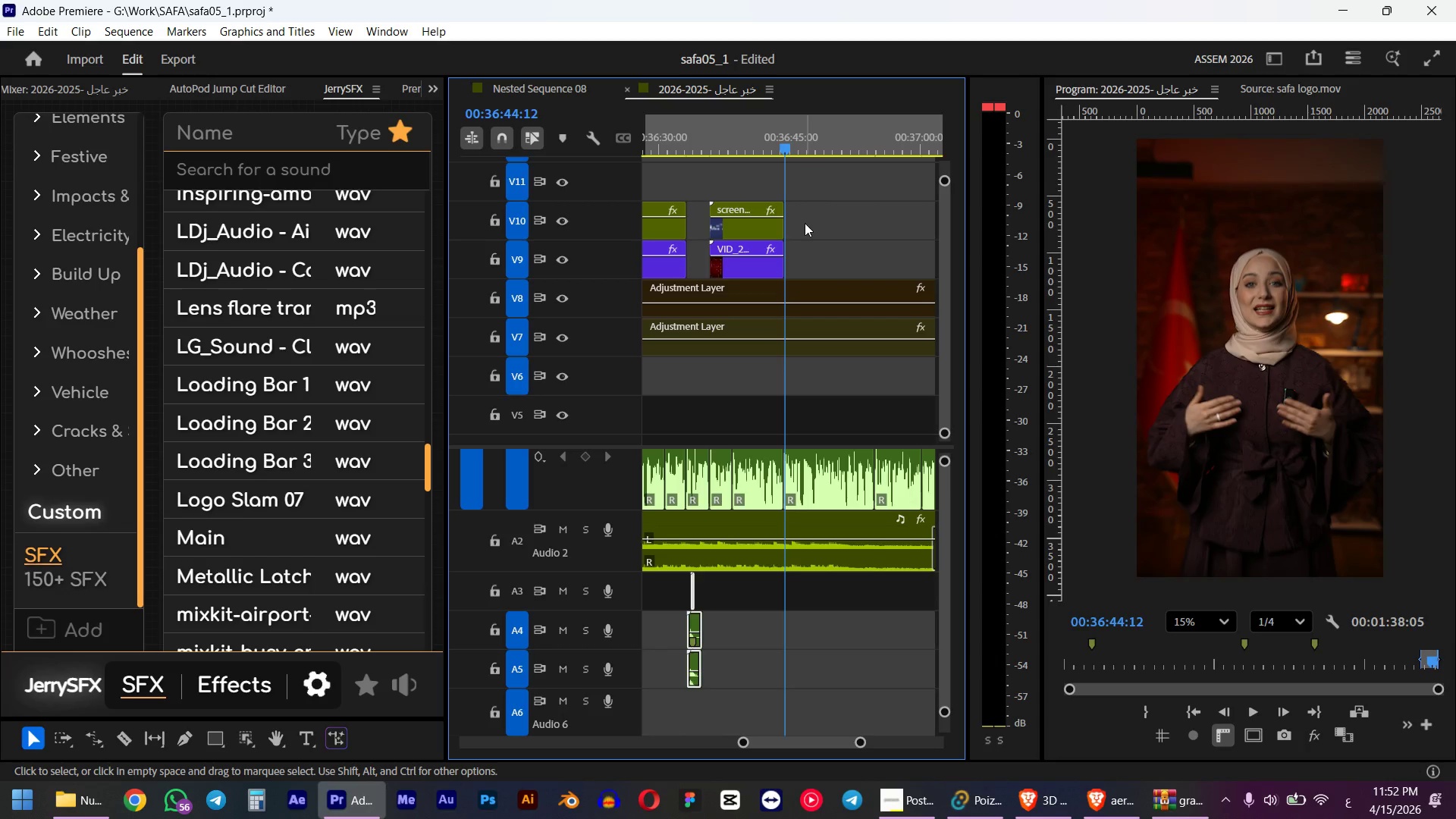 
hold_key(key=AltLeft, duration=1.8)
scroll: coordinate [834, 366], scroll_direction: down, amount: 9.0
 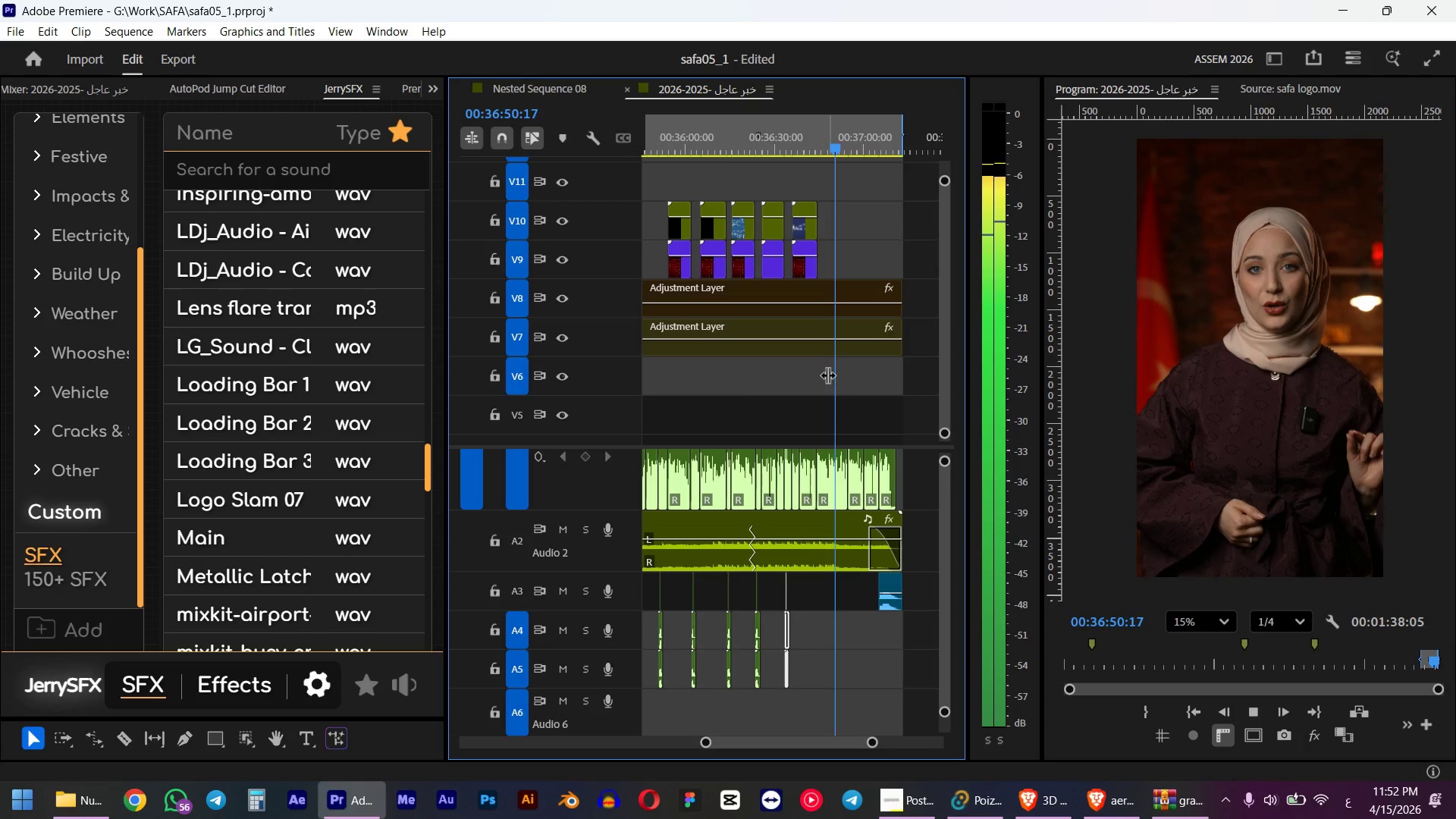 
wait(12.11)
 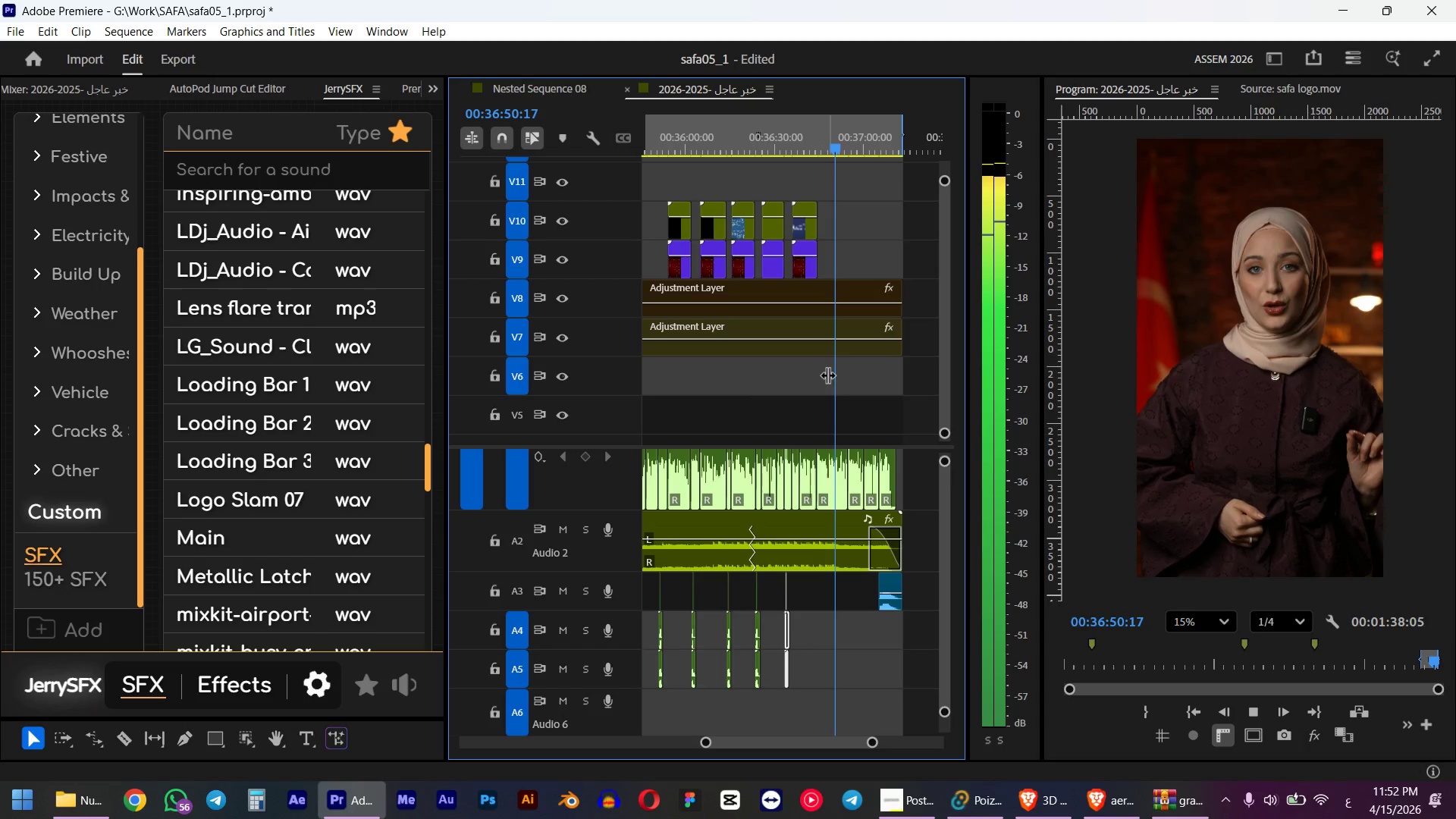 
key(Space)
 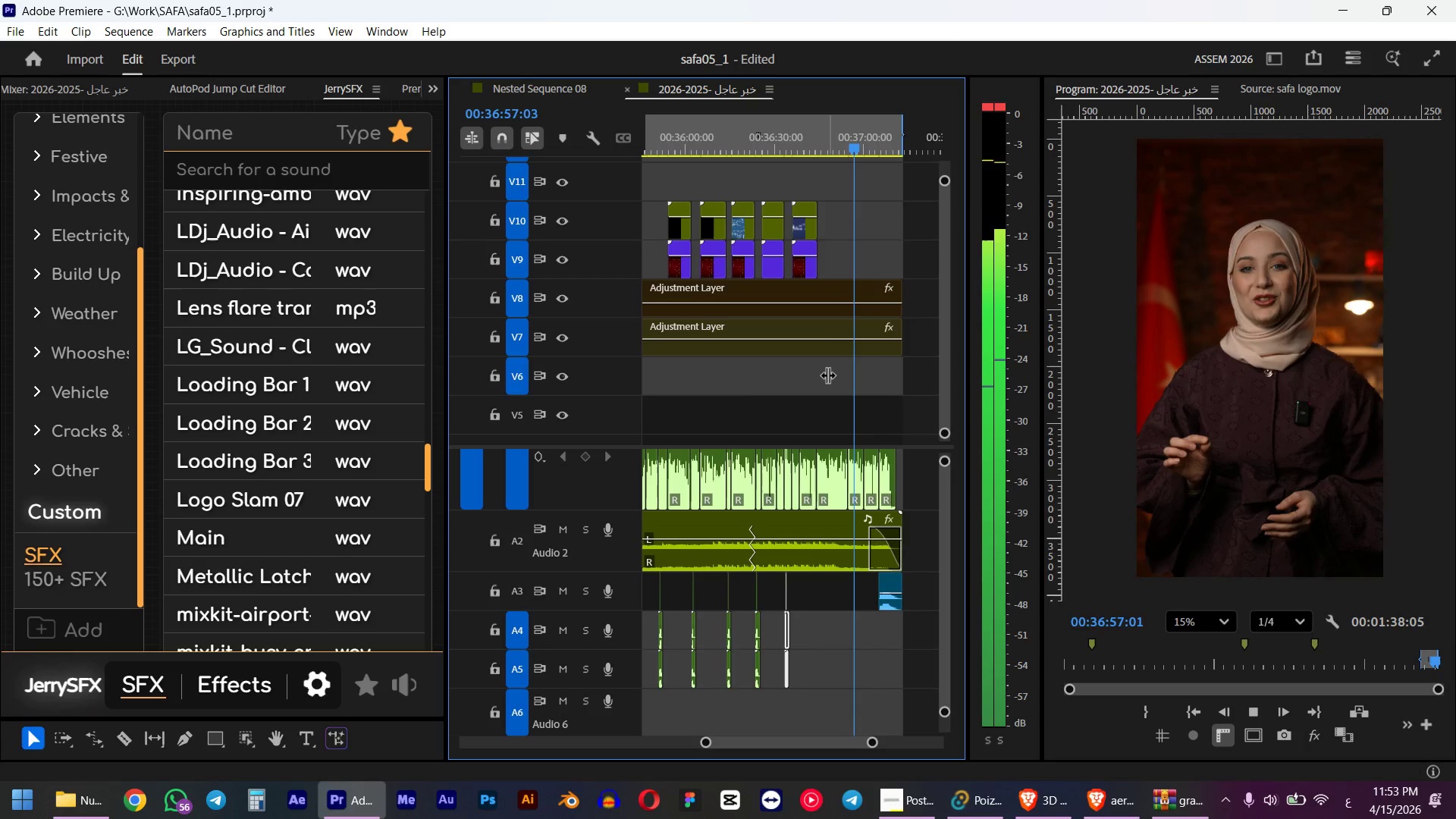 
left_click_drag(start_coordinate=[853, 137], to_coordinate=[819, 139])
 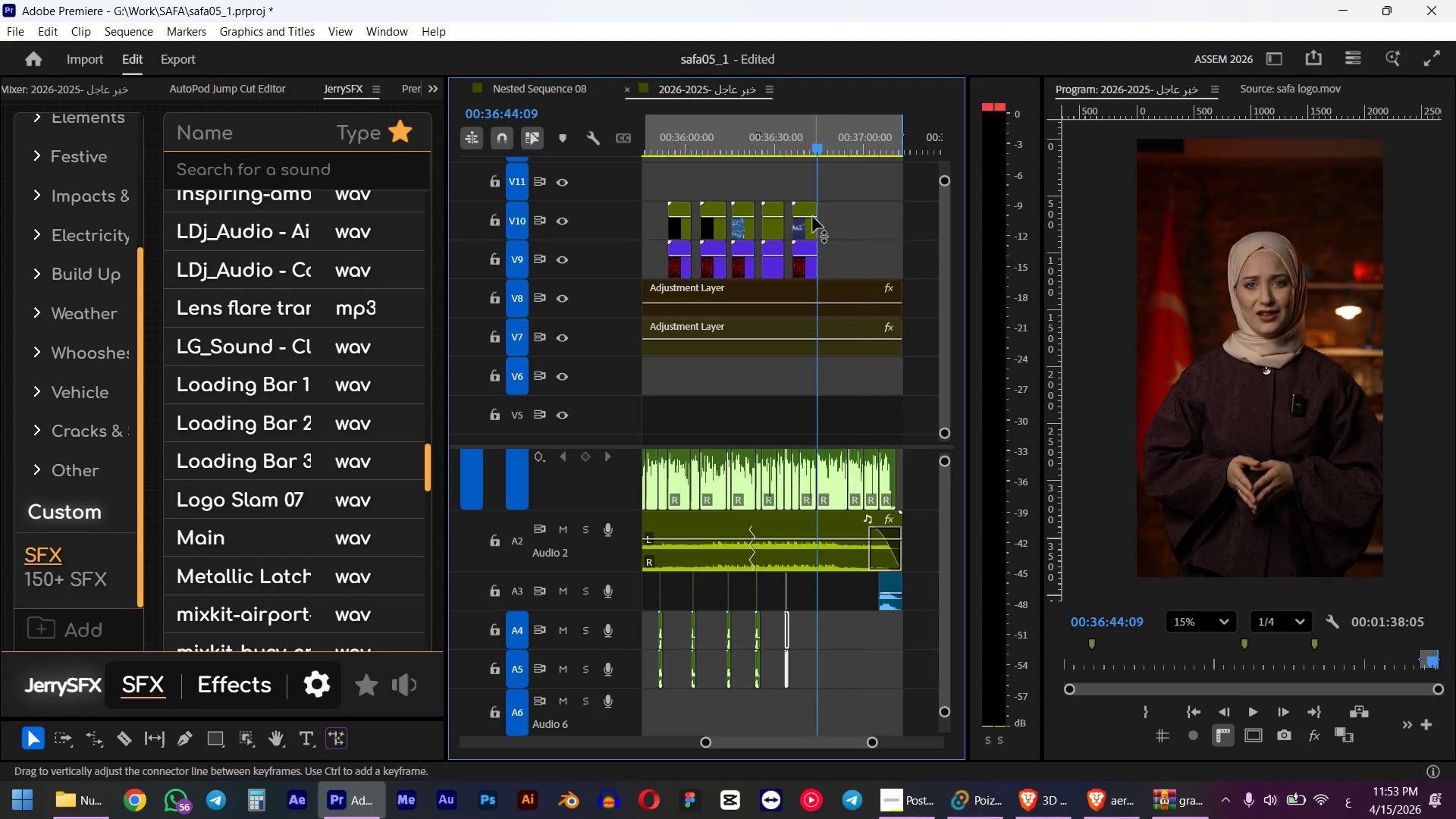 
hold_key(key=ShiftLeft, duration=0.98)
 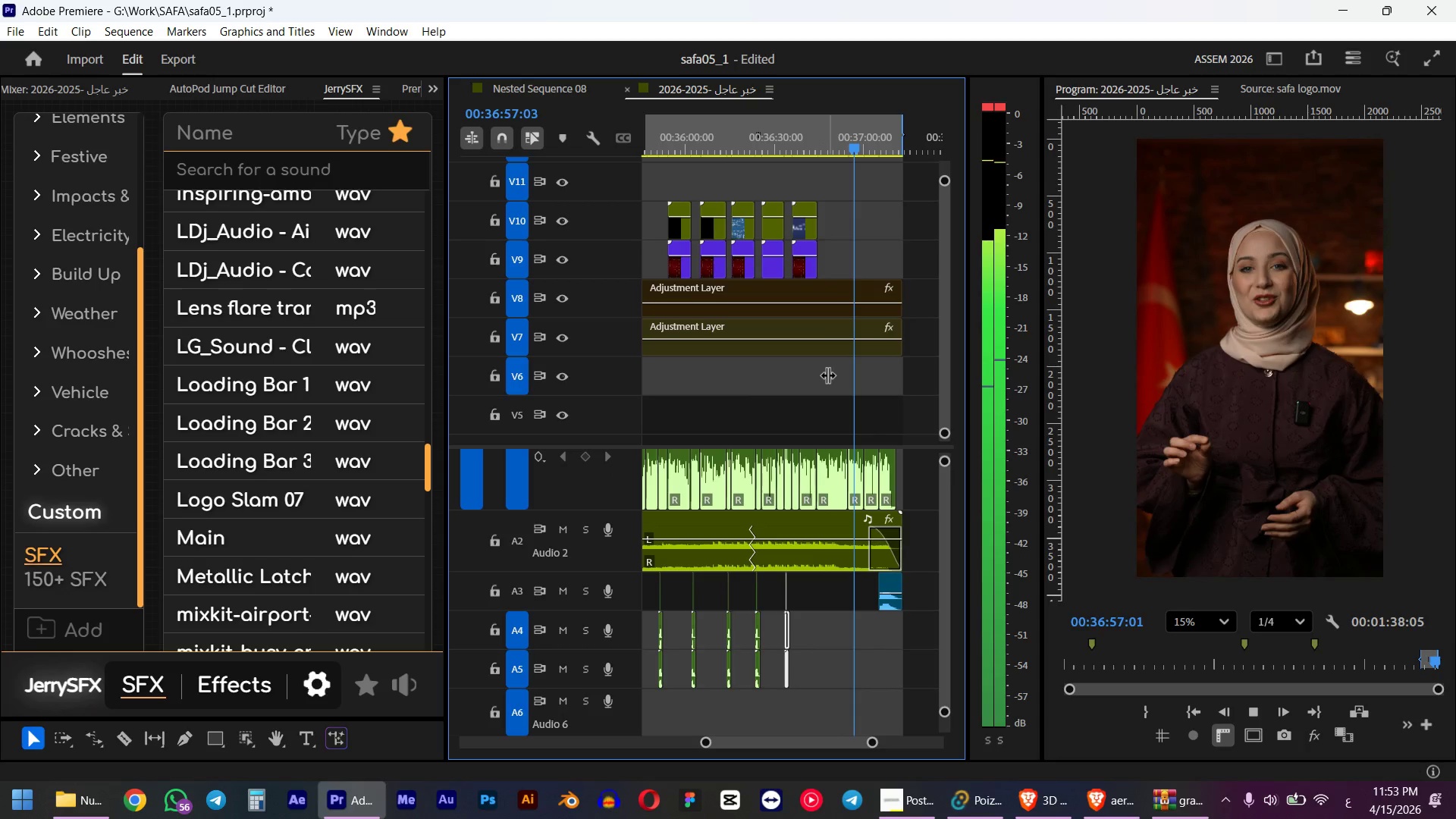 
key(Space)
 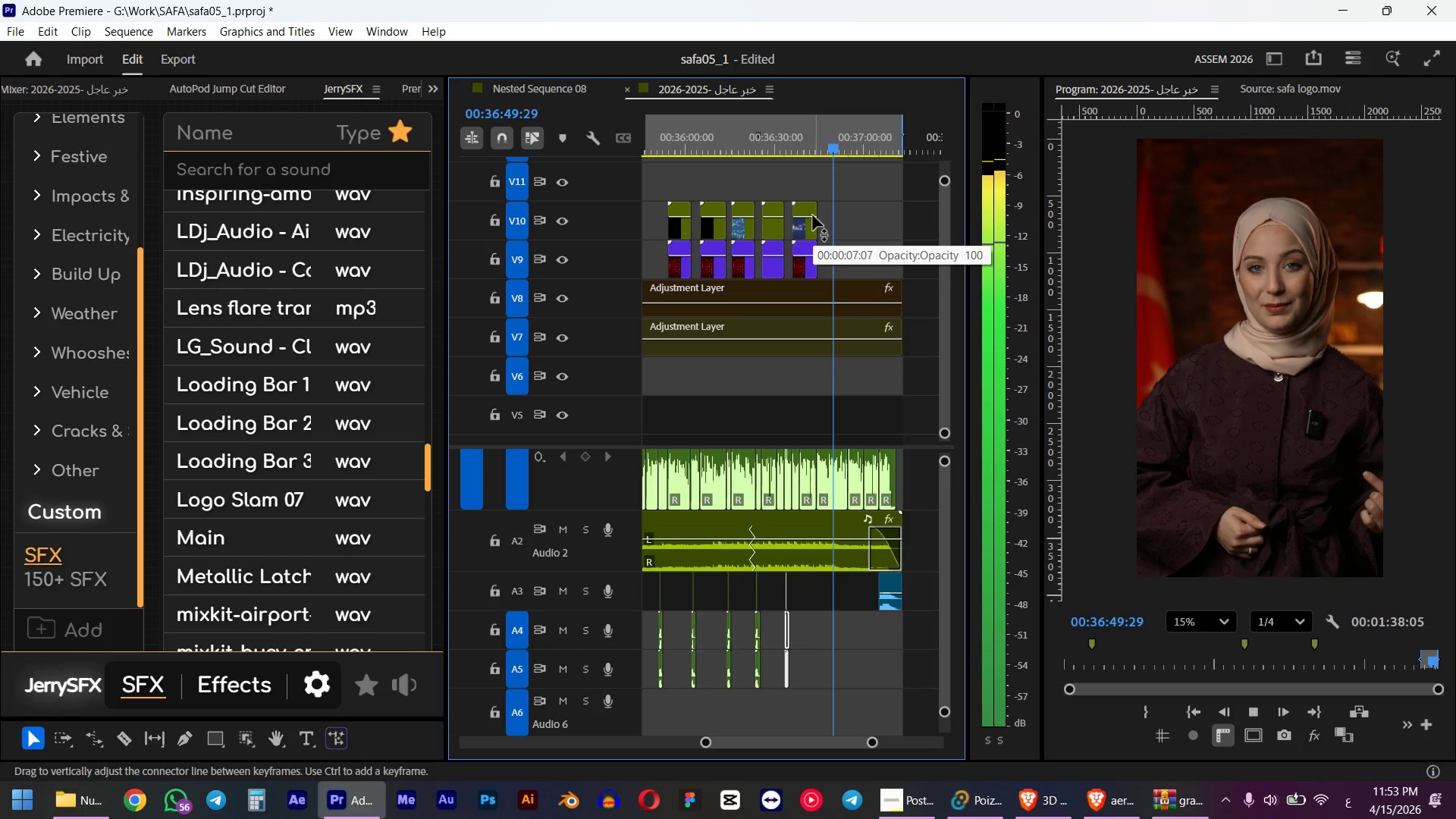 
wait(15.77)
 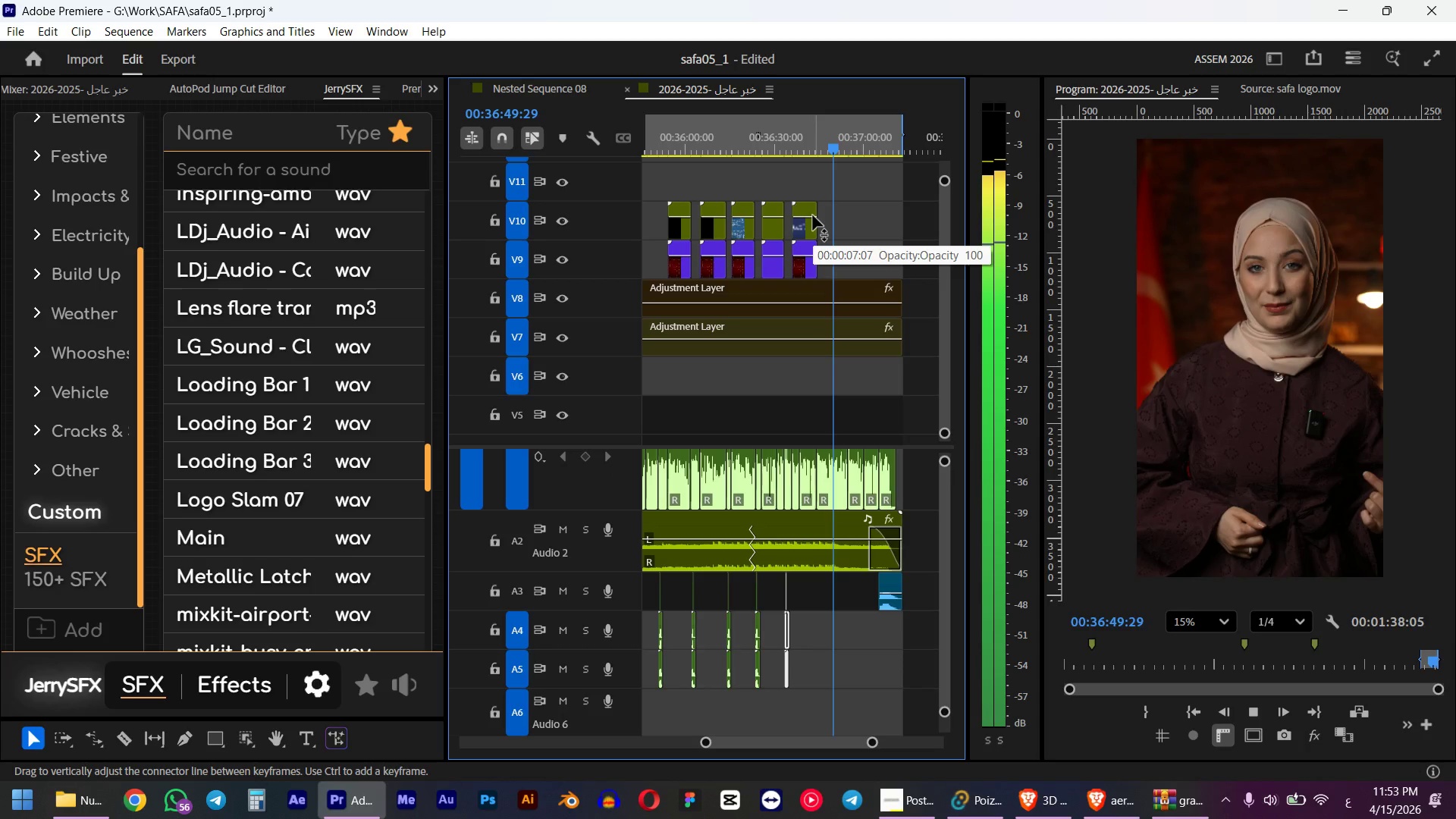 
key(Space)
 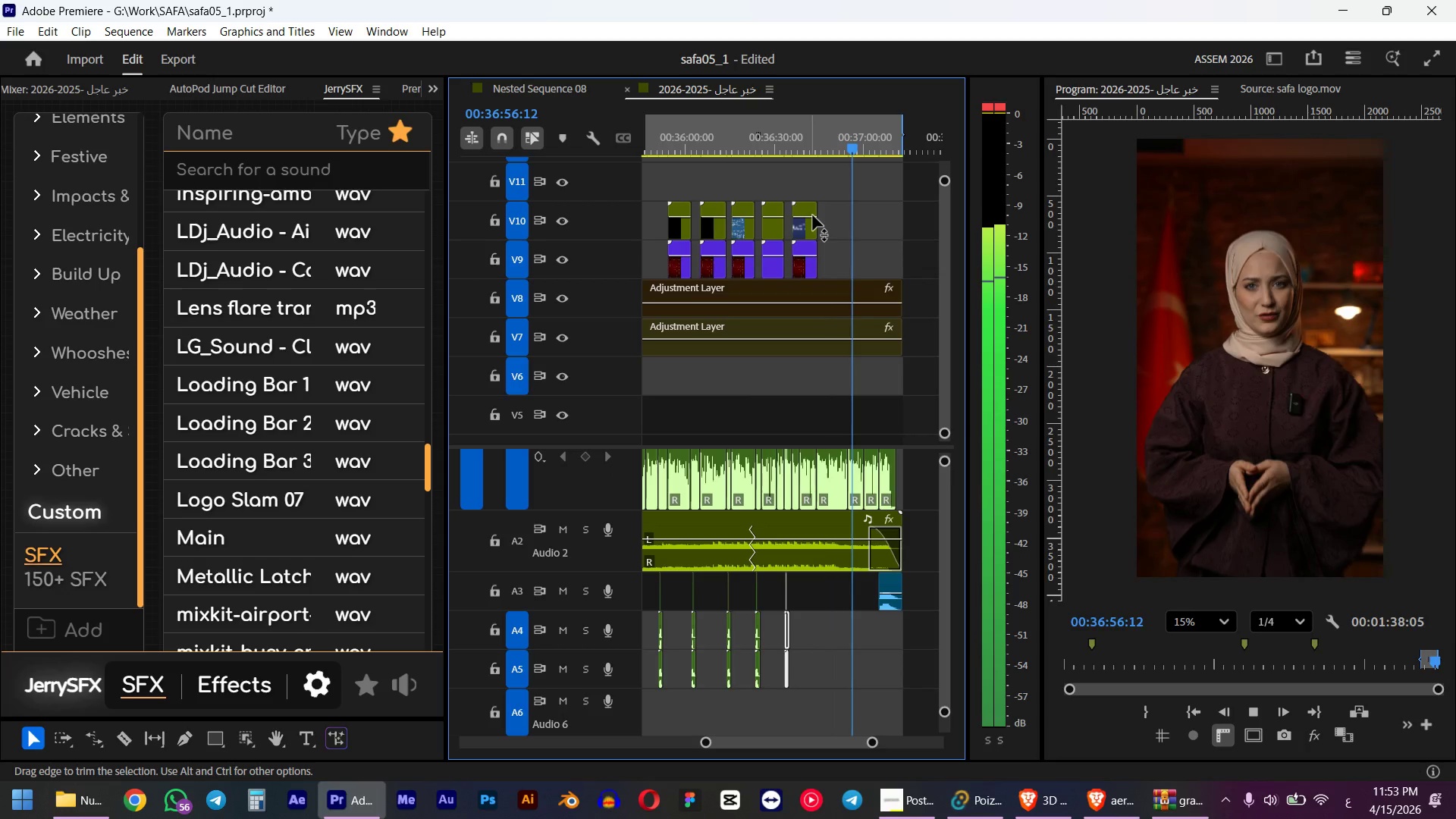 
hold_key(key=AltLeft, duration=1.42)
scroll: coordinate [830, 409], scroll_direction: up, amount: 14.0
 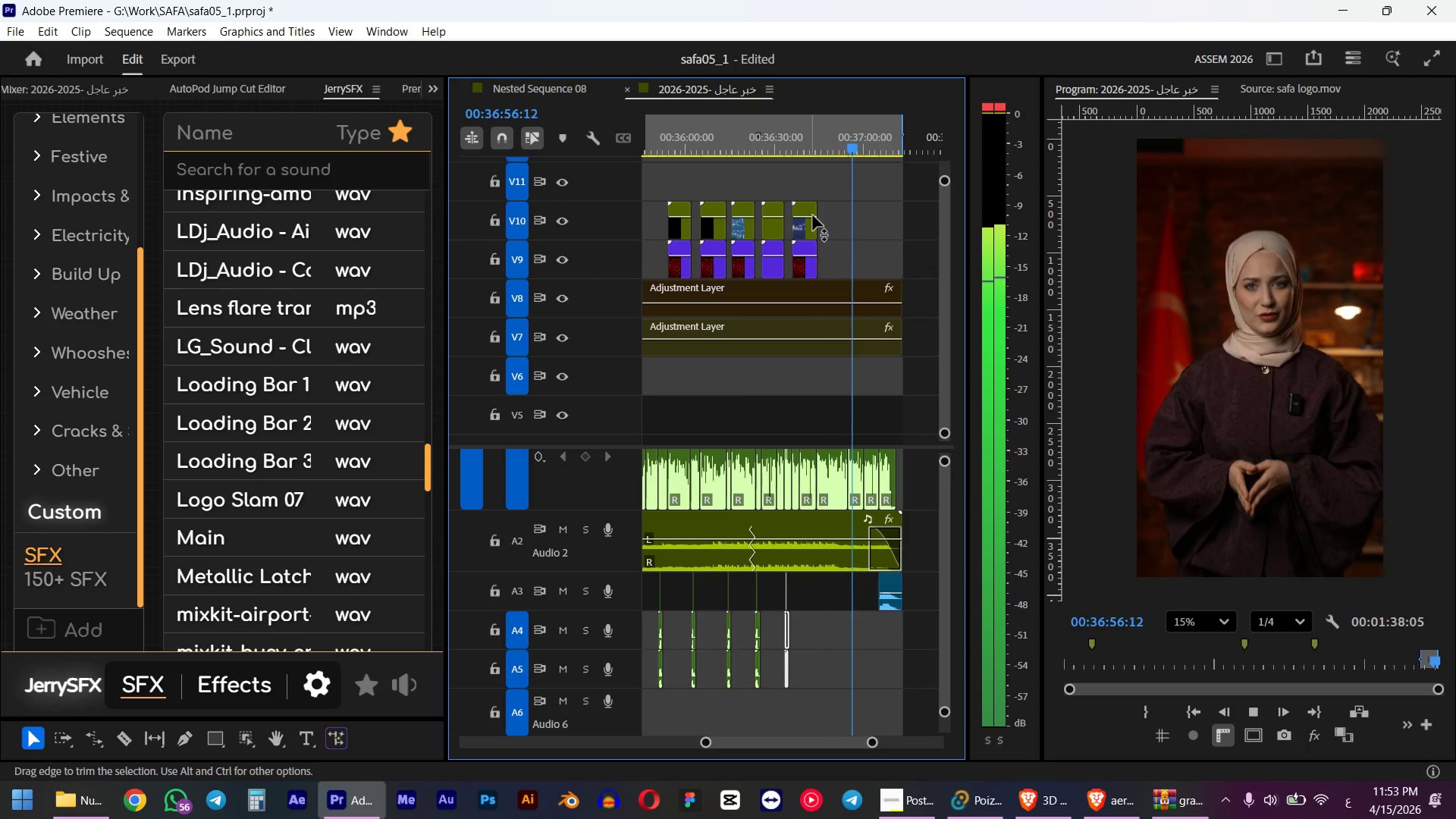 
left_click_drag(start_coordinate=[801, 143], to_coordinate=[795, 149])
 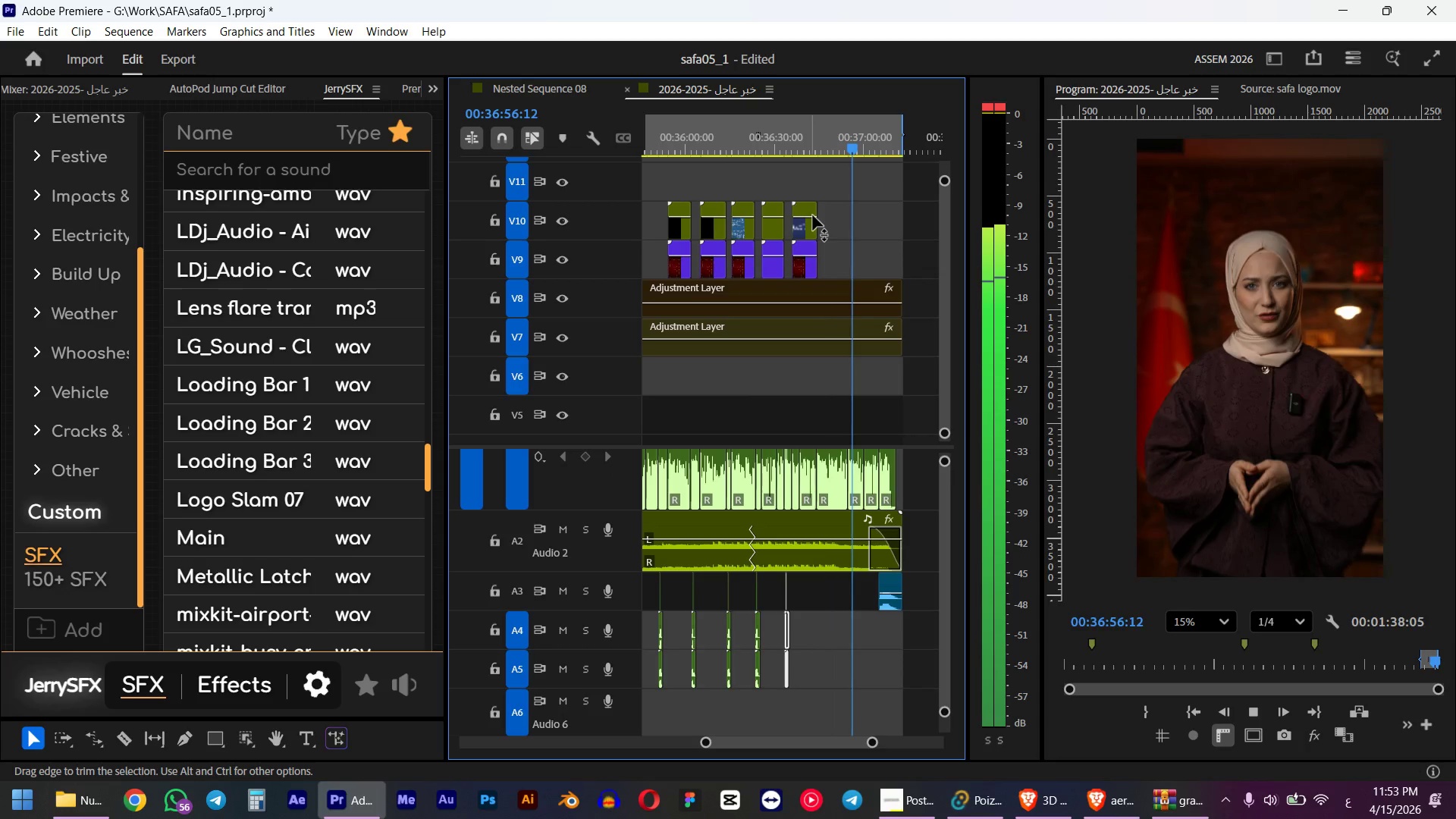 
hold_key(key=AltLeft, duration=2.67)
scroll: coordinate [686, 362], scroll_direction: down, amount: 38.0
 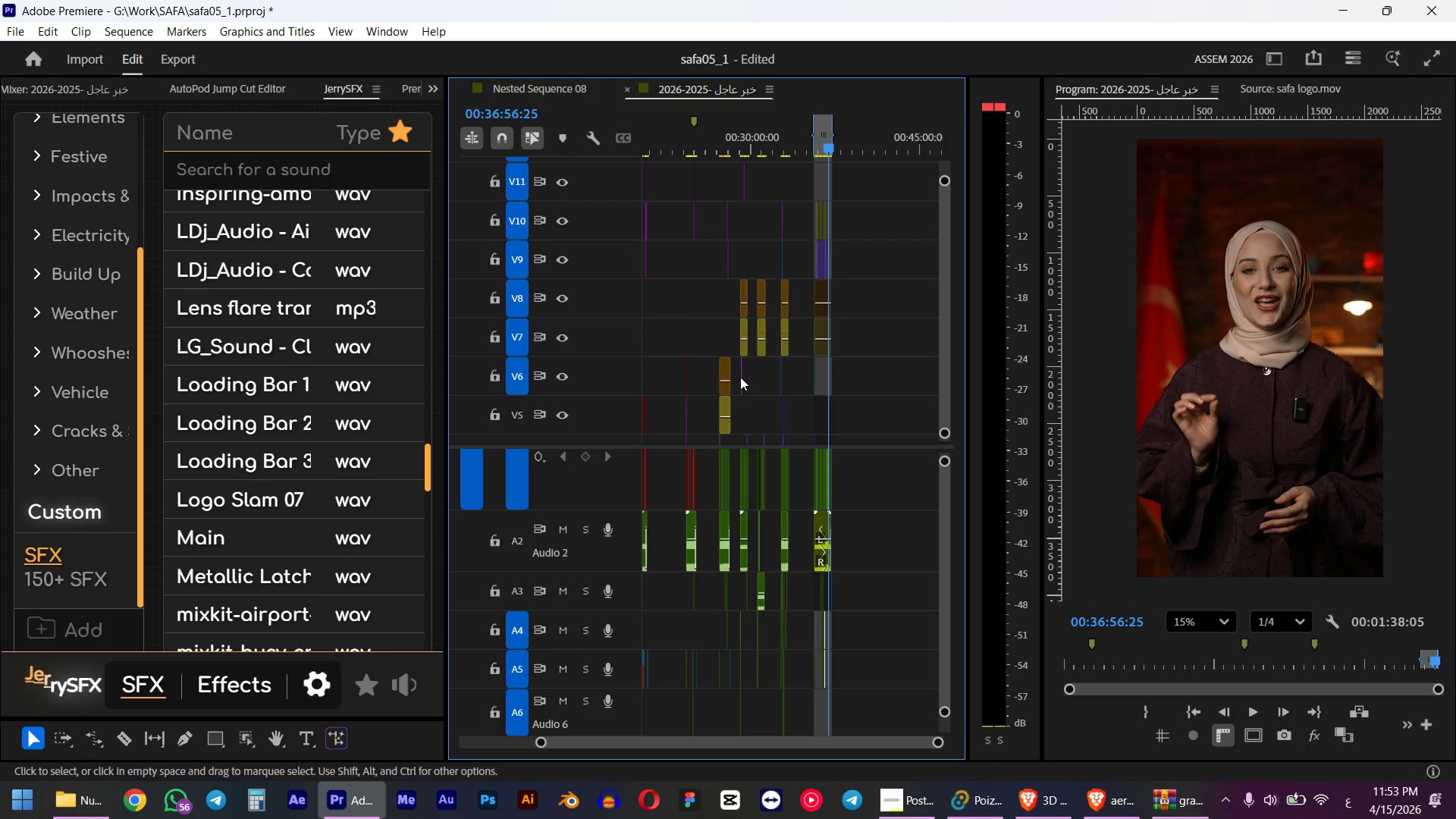 
scroll: coordinate [740, 377], scroll_direction: up, amount: 3.0
 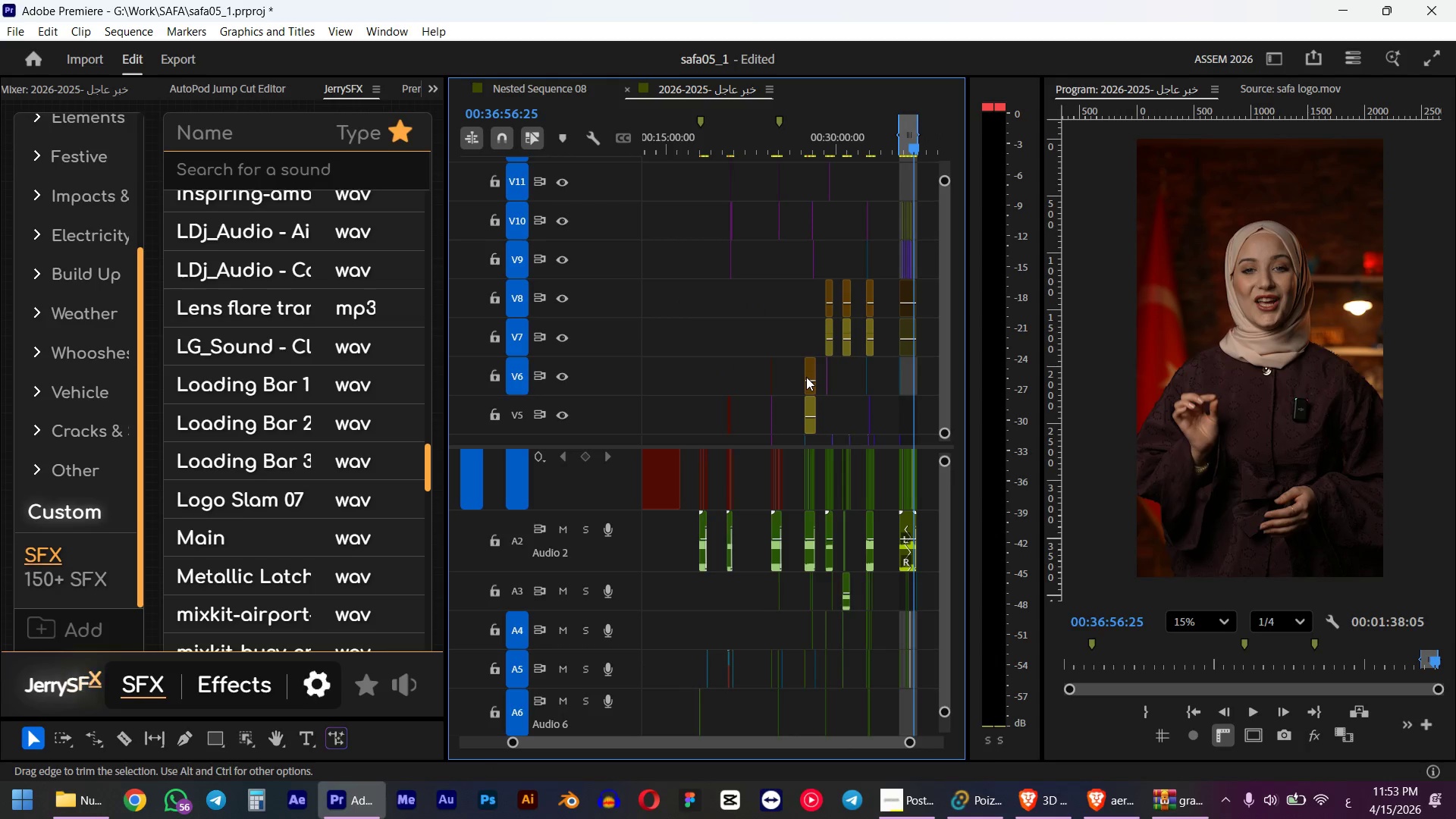 
hold_key(key=AltLeft, duration=1.36)
 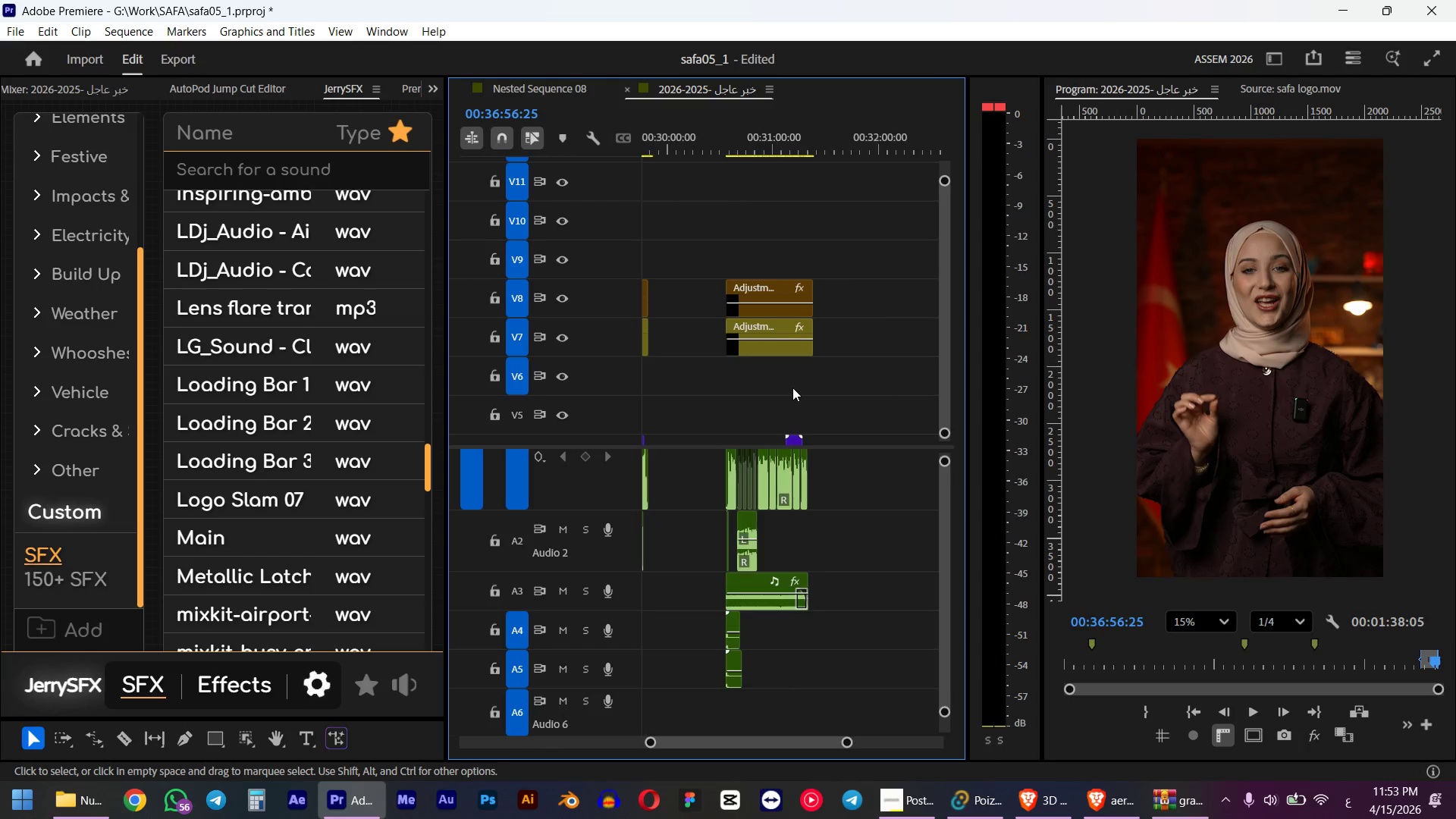 
hold_key(key=ControlLeft, duration=1.19)
 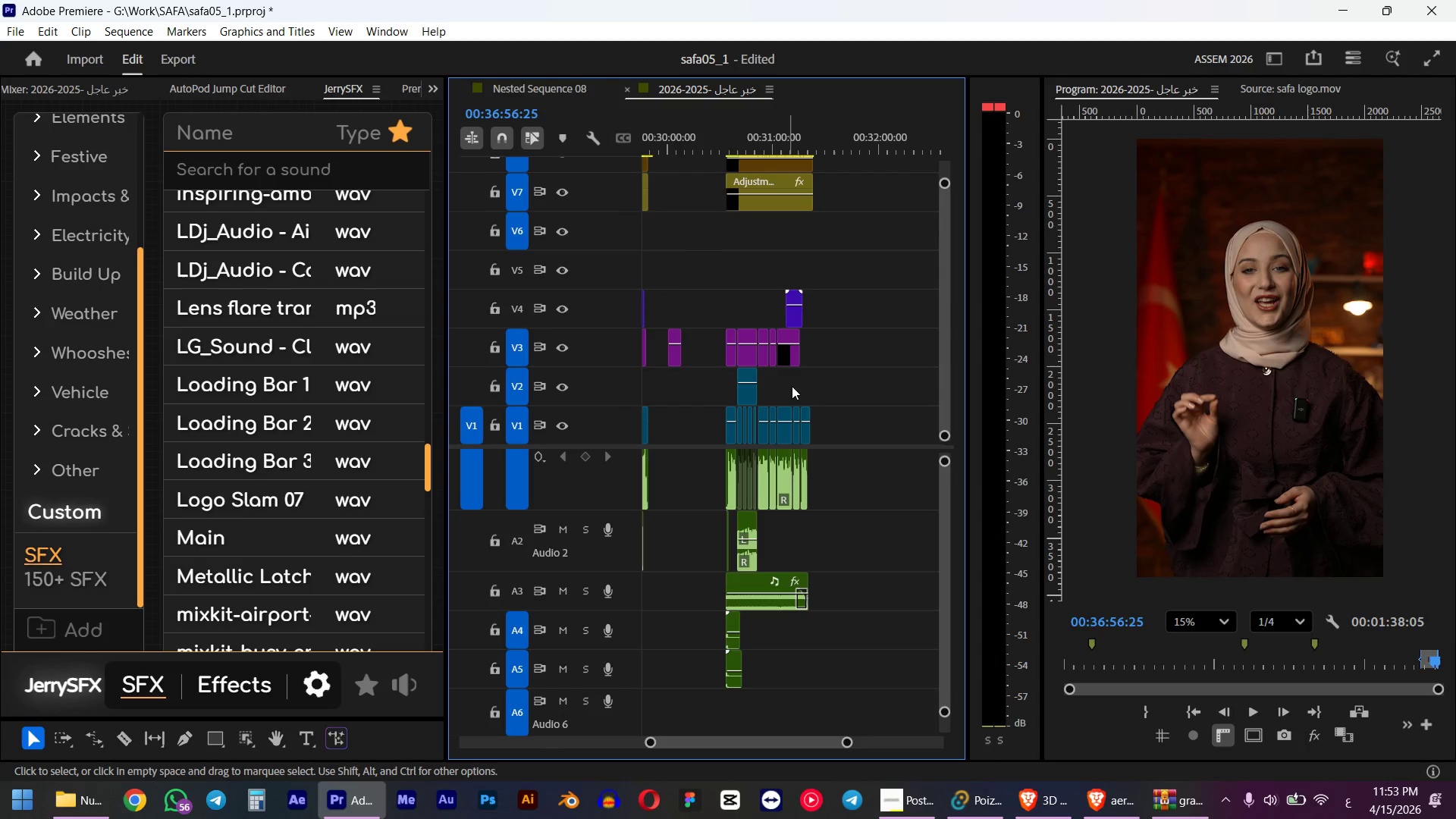 
hold_key(key=AltLeft, duration=1.25)
 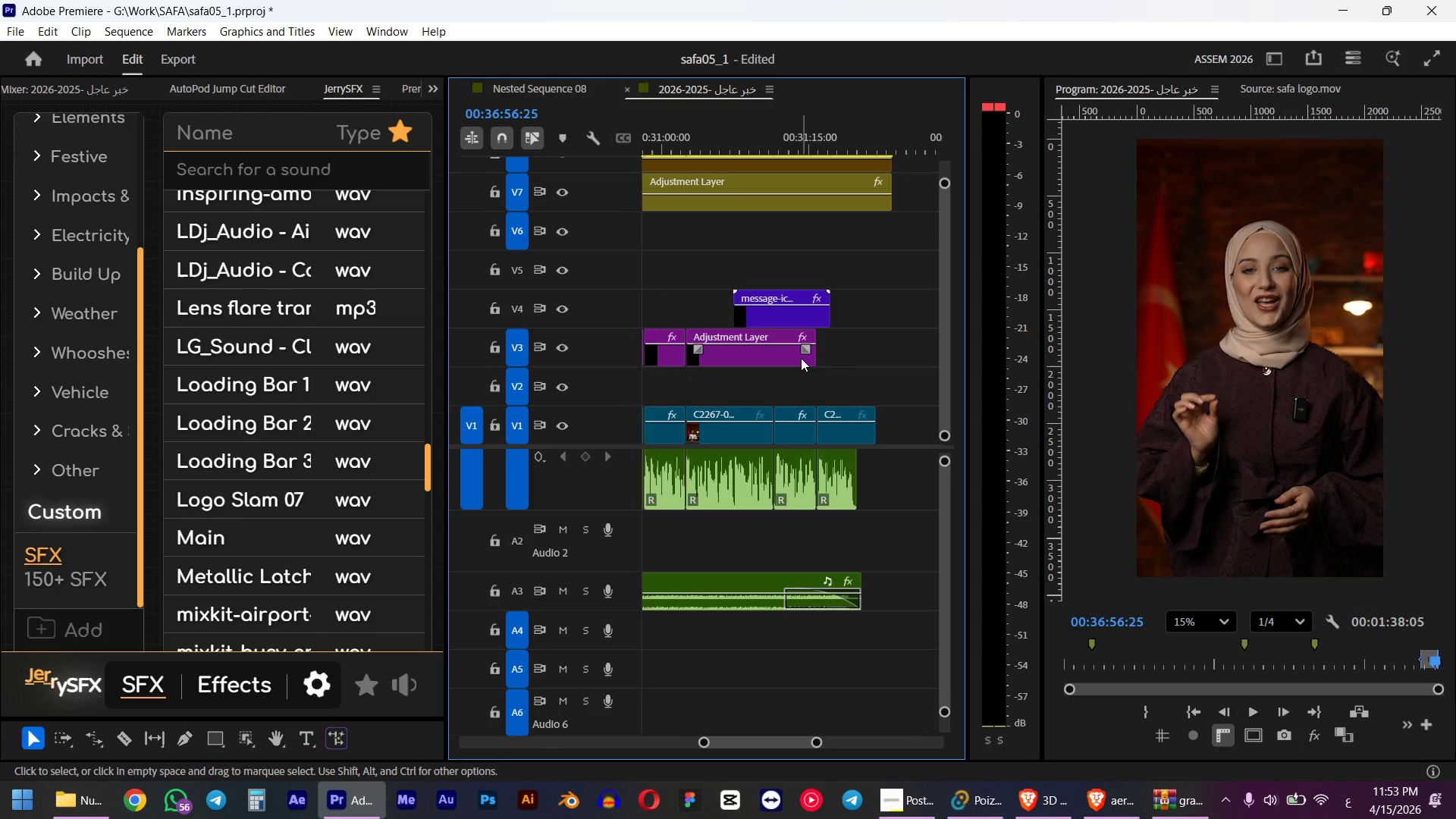 
scroll: coordinate [794, 378], scroll_direction: up, amount: 11.0
 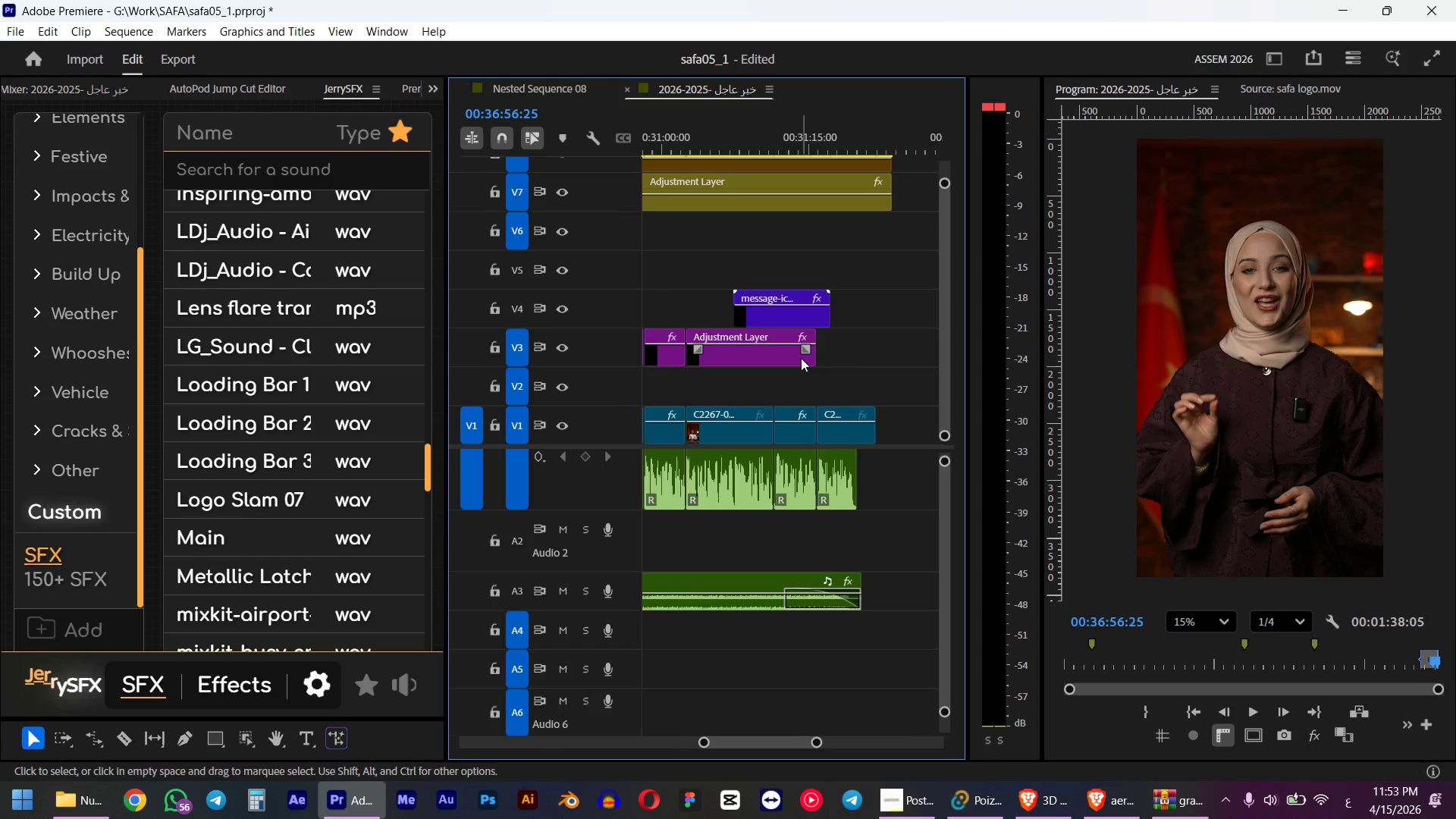 
hold_key(key=ControlLeft, duration=10.7)
scroll: coordinate [811, 223], scroll_direction: up, amount: 24.0
 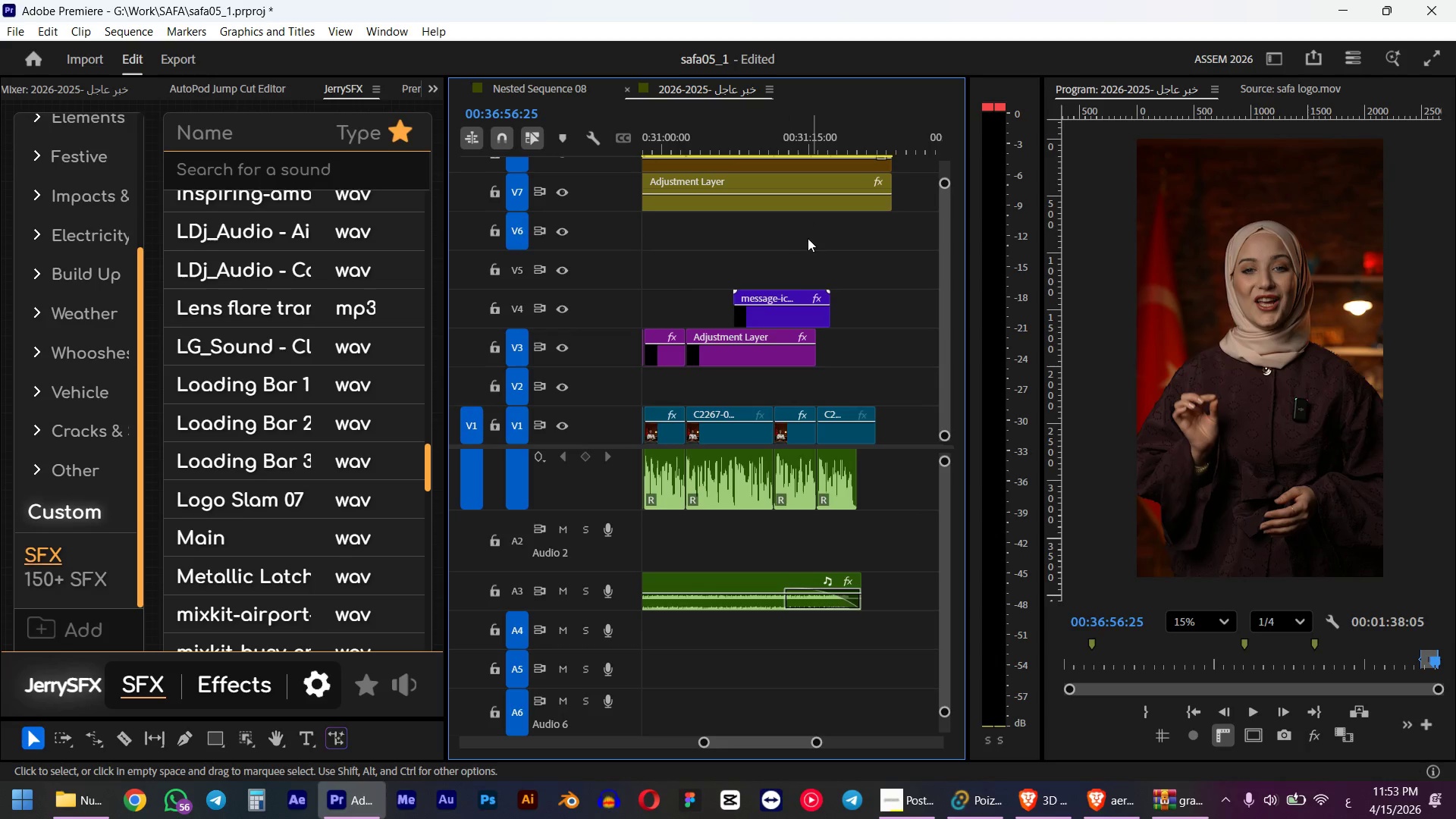 
hold_key(key=AltLeft, duration=0.7)
scroll: coordinate [795, 271], scroll_direction: down, amount: 6.0
 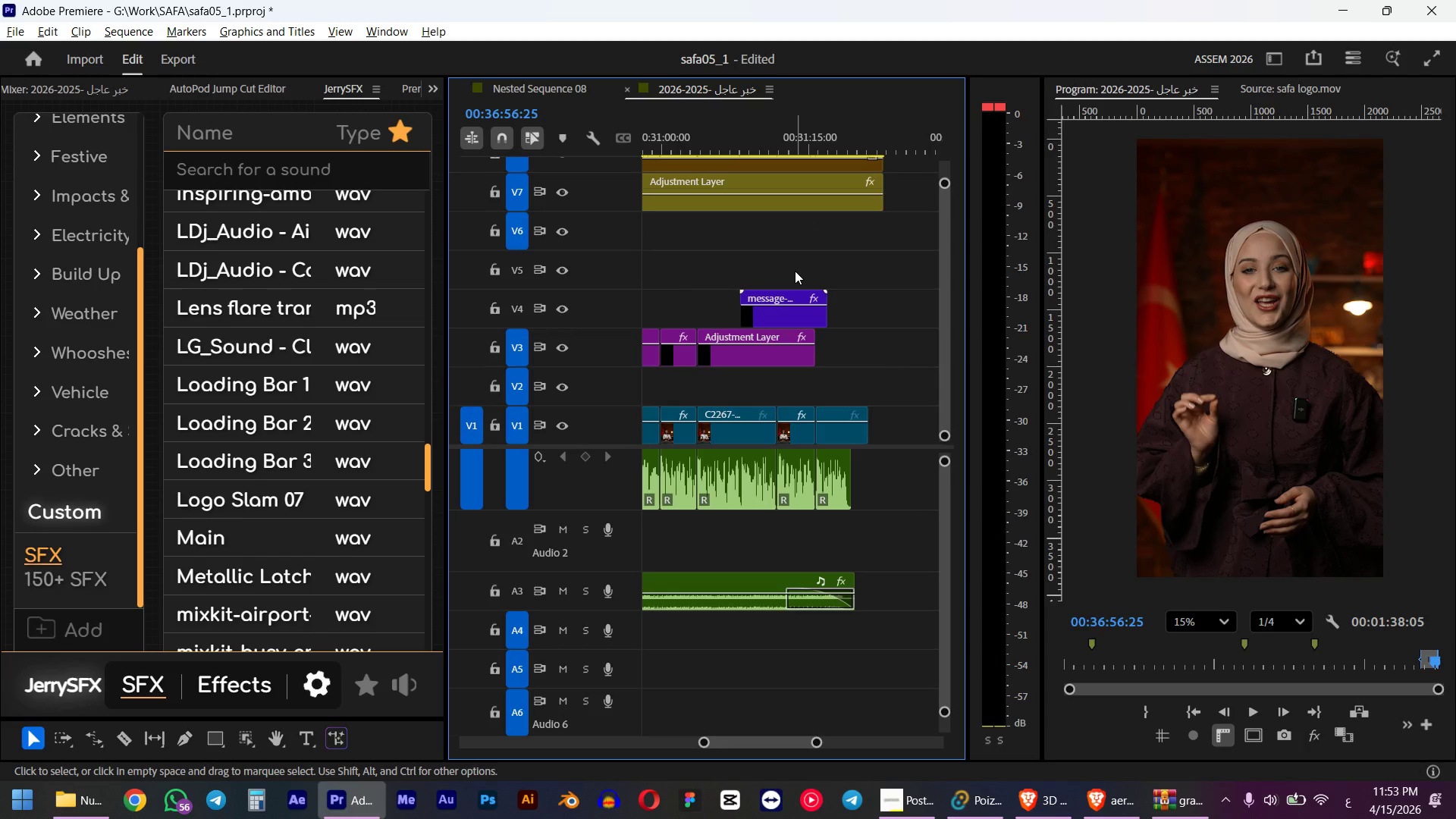 
hold_key(key=AltLeft, duration=0.58)
 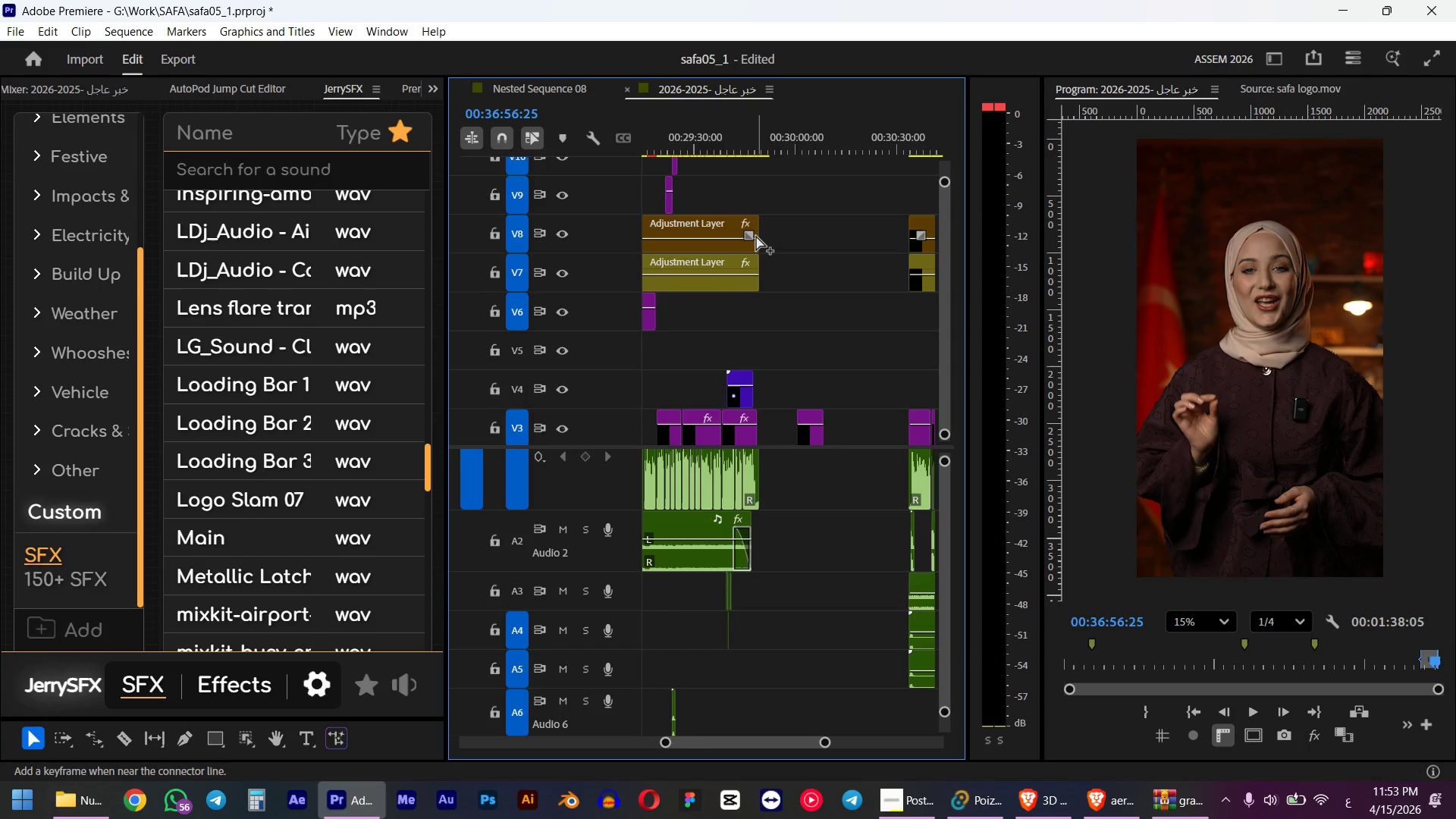 
scroll: coordinate [755, 325], scroll_direction: up, amount: 2.0
 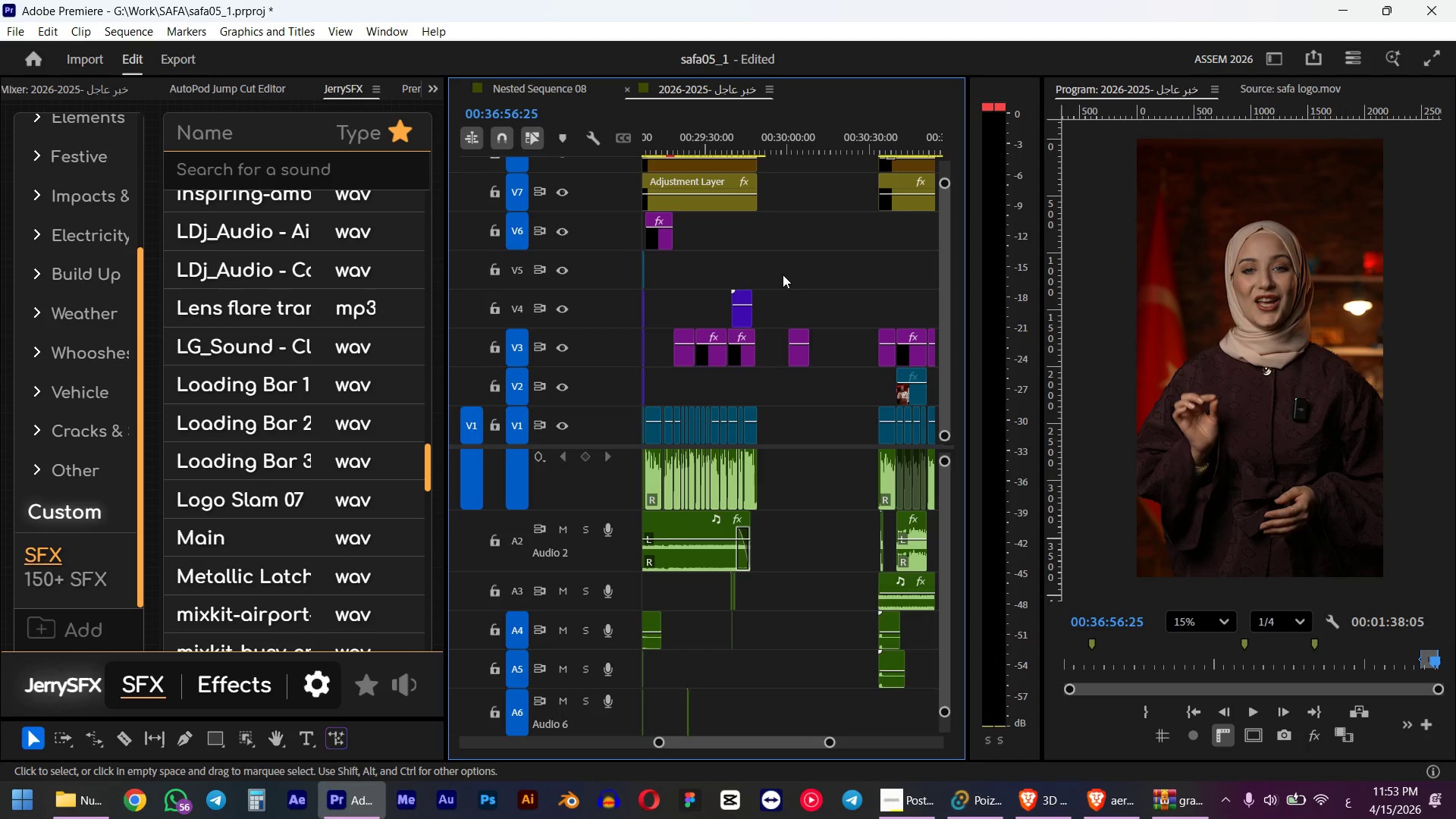 
hold_key(key=ControlLeft, duration=3.61)
 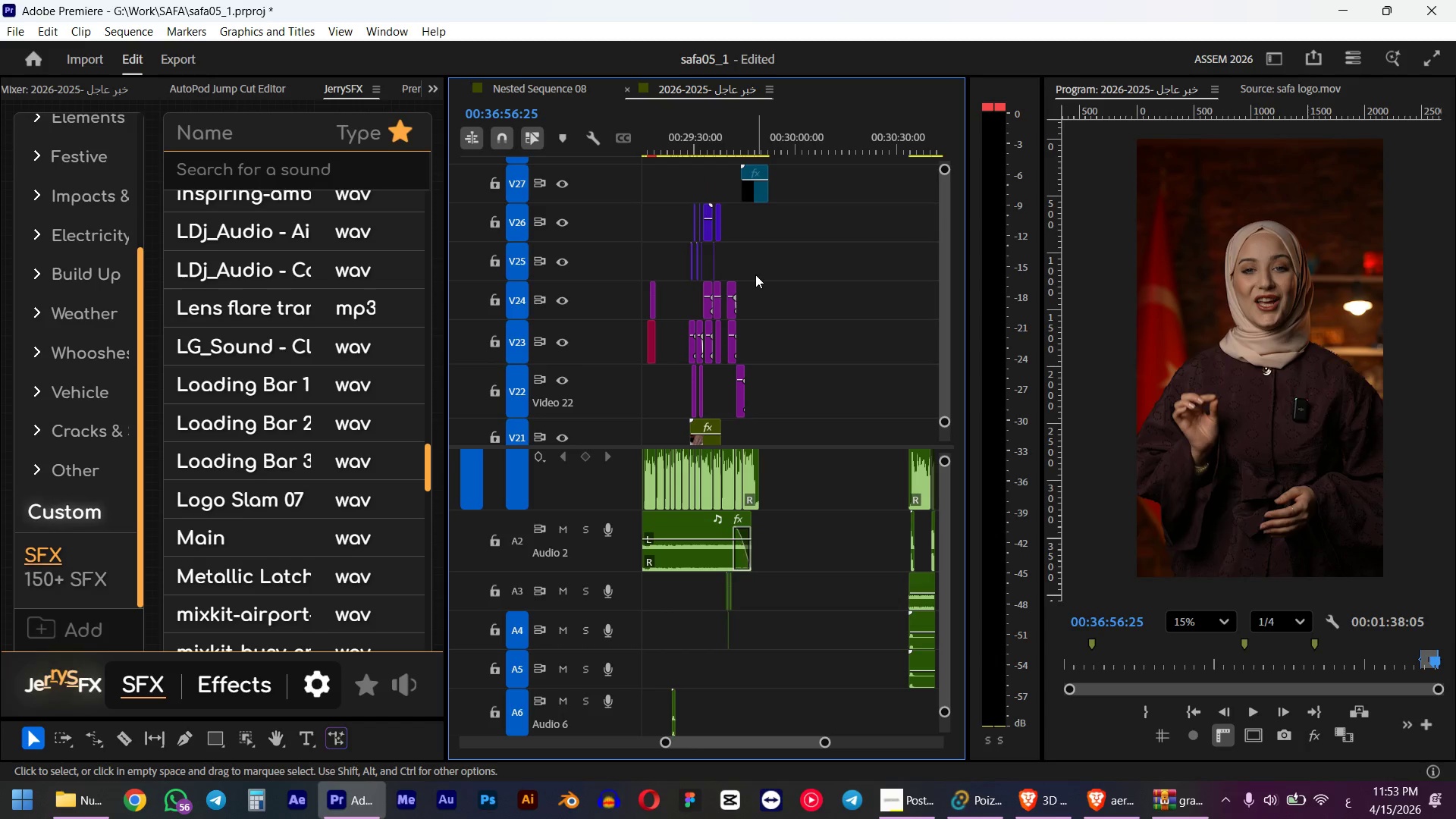 
key(Control+ControlLeft)
 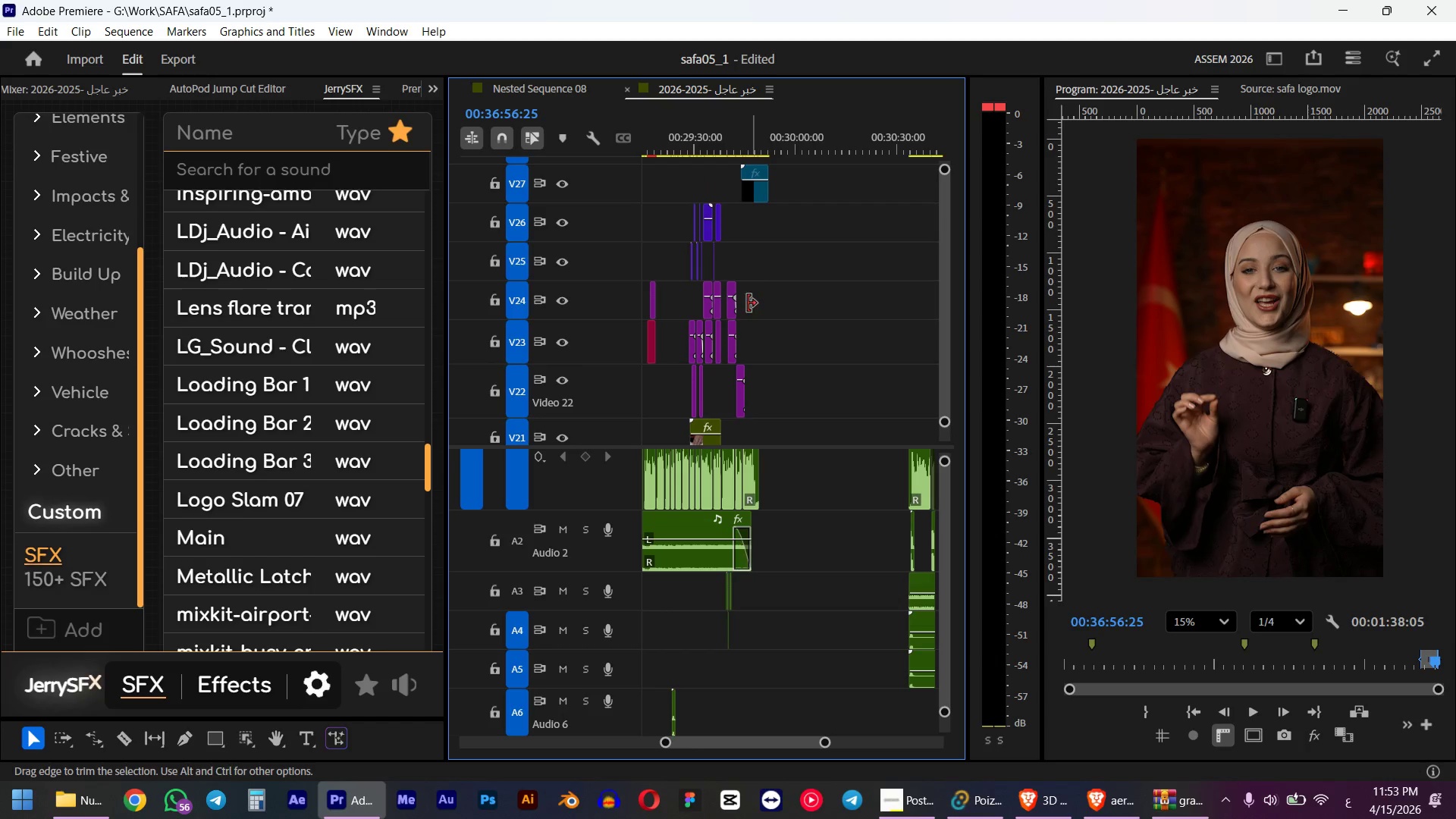 
scroll: coordinate [756, 236], scroll_direction: up, amount: 51.0
 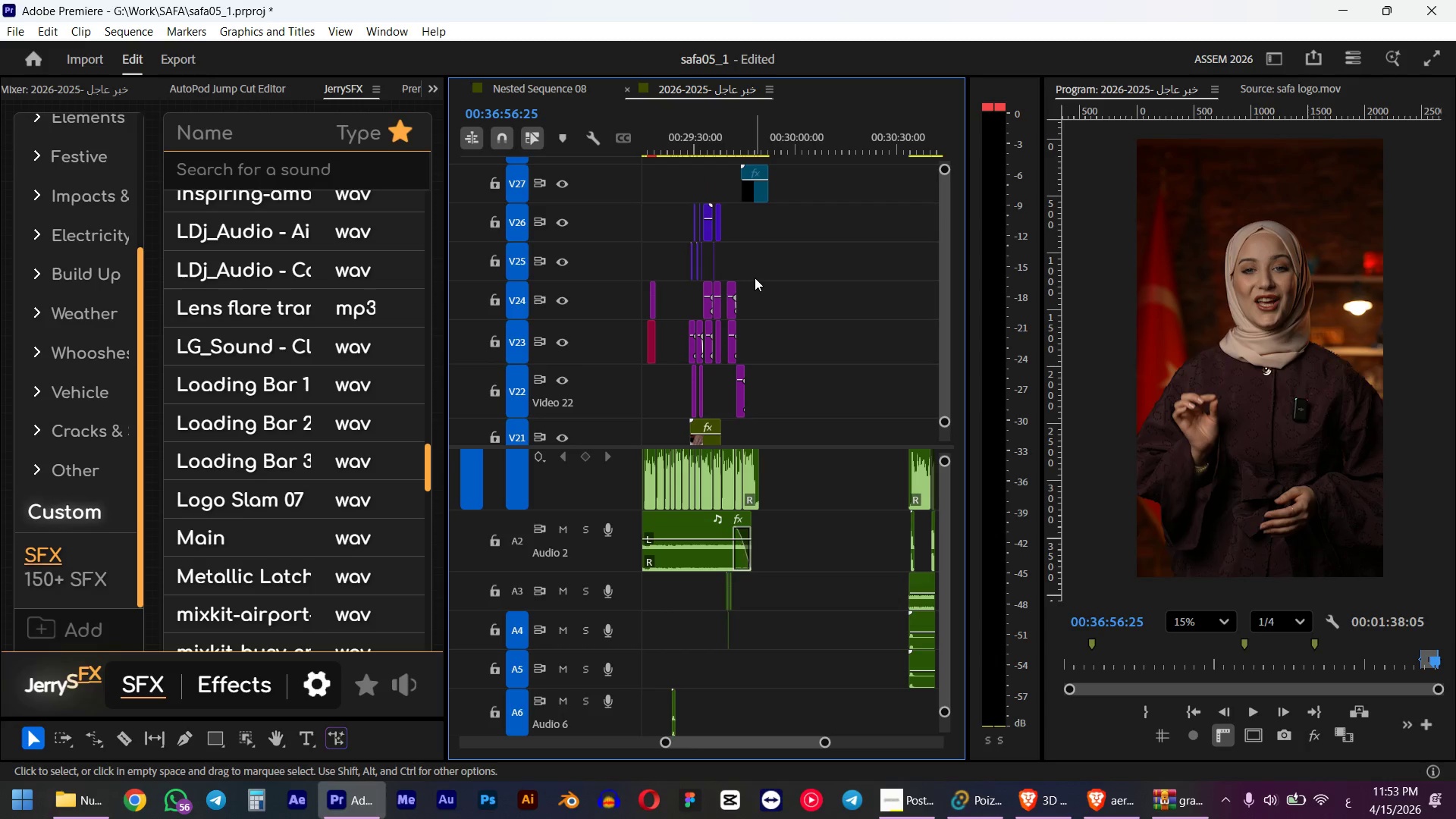 
hold_key(key=AltLeft, duration=1.17)
scroll: coordinate [761, 331], scroll_direction: up, amount: 16.0
 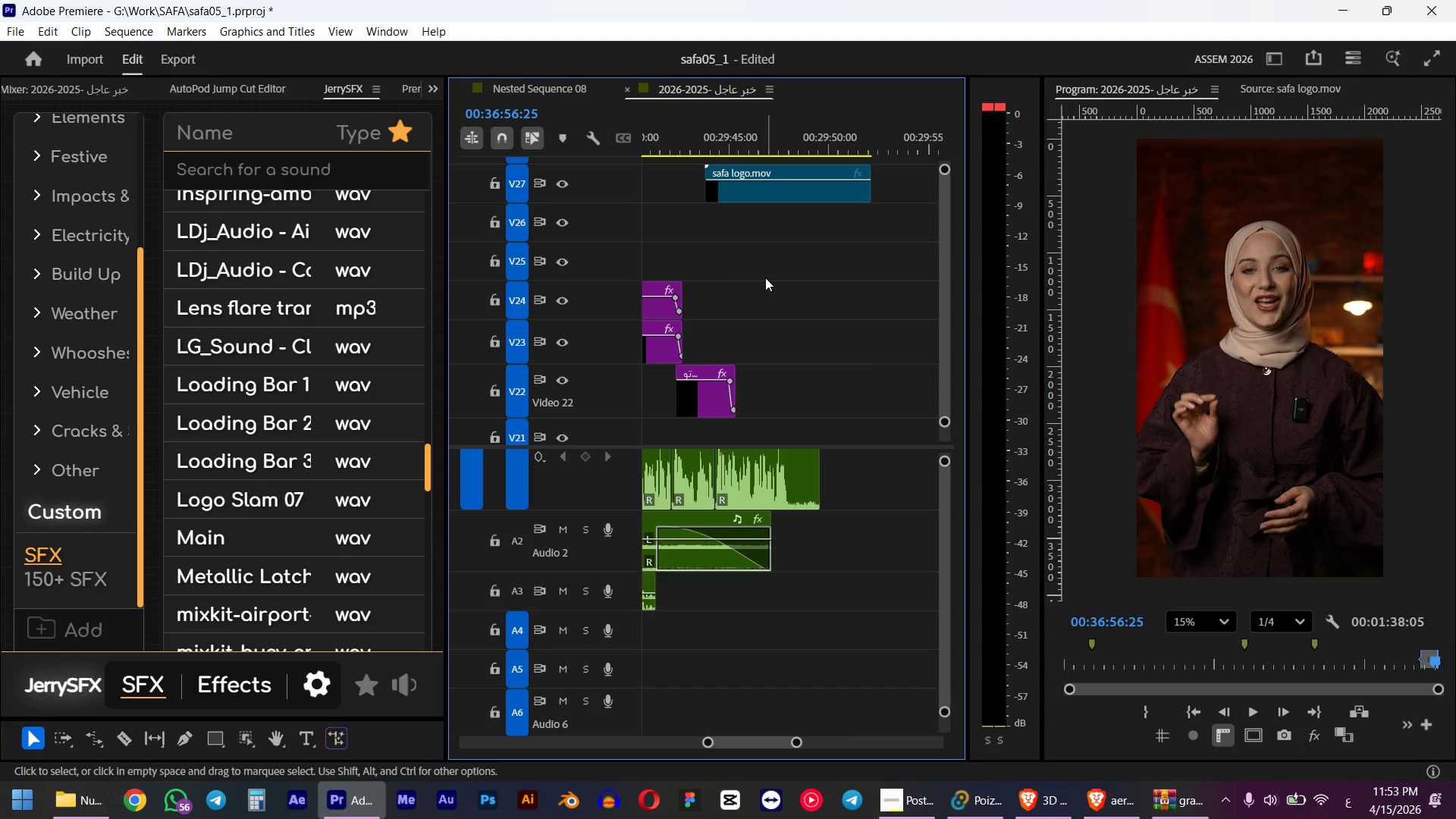 
left_click_drag(start_coordinate=[765, 278], to_coordinate=[668, 407])
 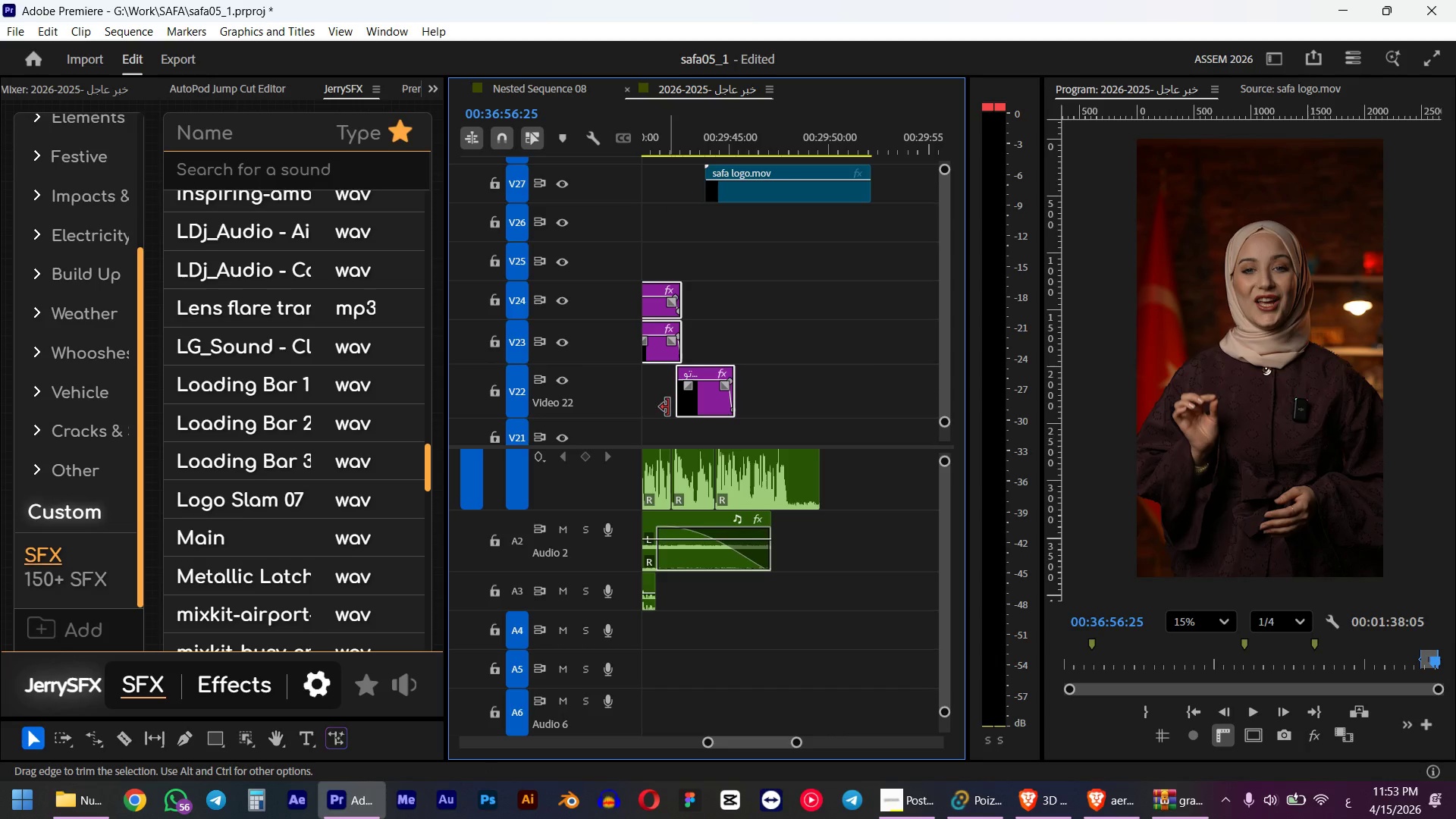 
hold_key(key=ControlLeft, duration=3.11)
scroll: coordinate [709, 369], scroll_direction: down, amount: 47.0
 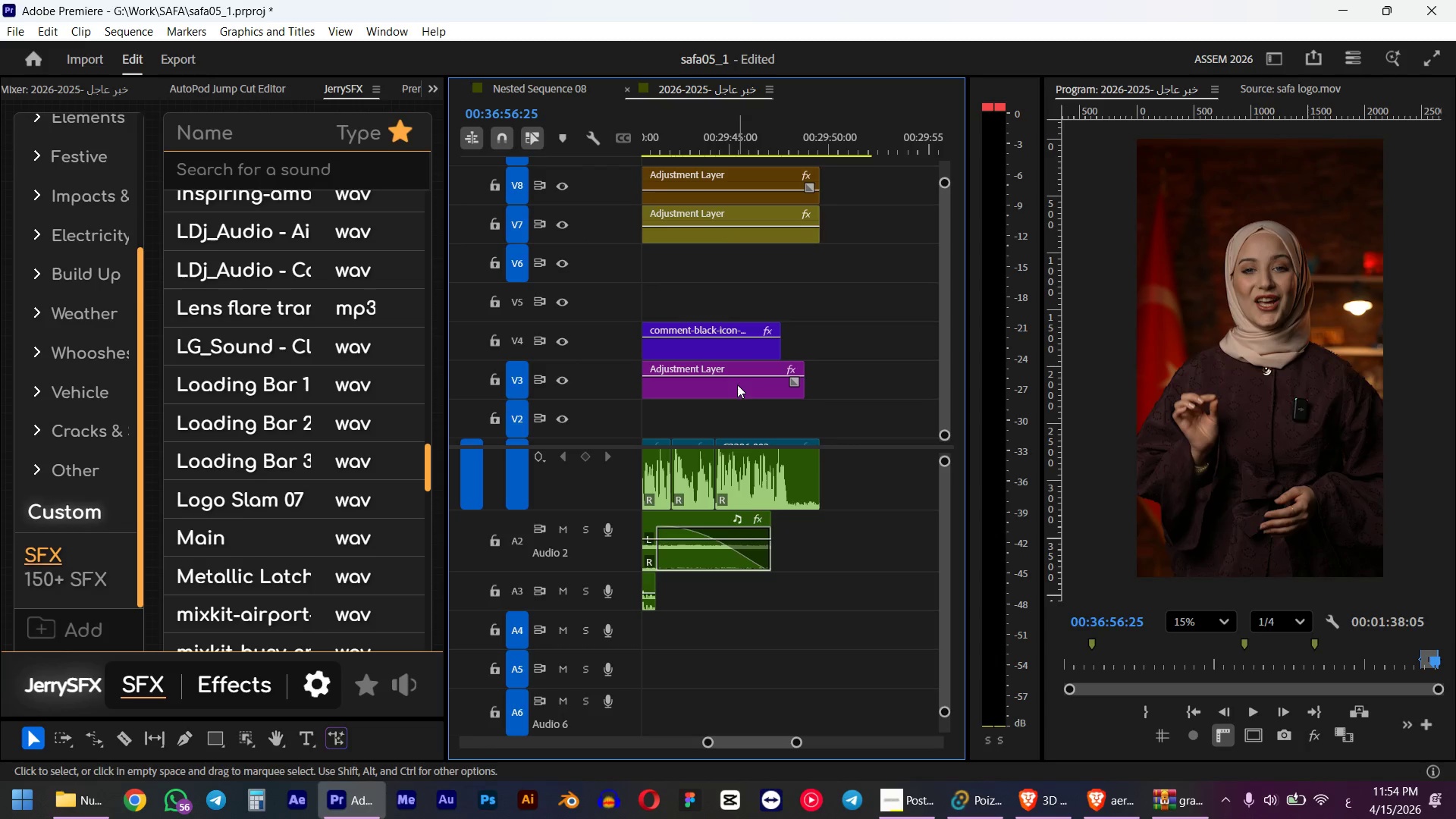 
hold_key(key=ShiftLeft, duration=0.52)
scroll: coordinate [751, 385], scroll_direction: up, amount: 3.0
 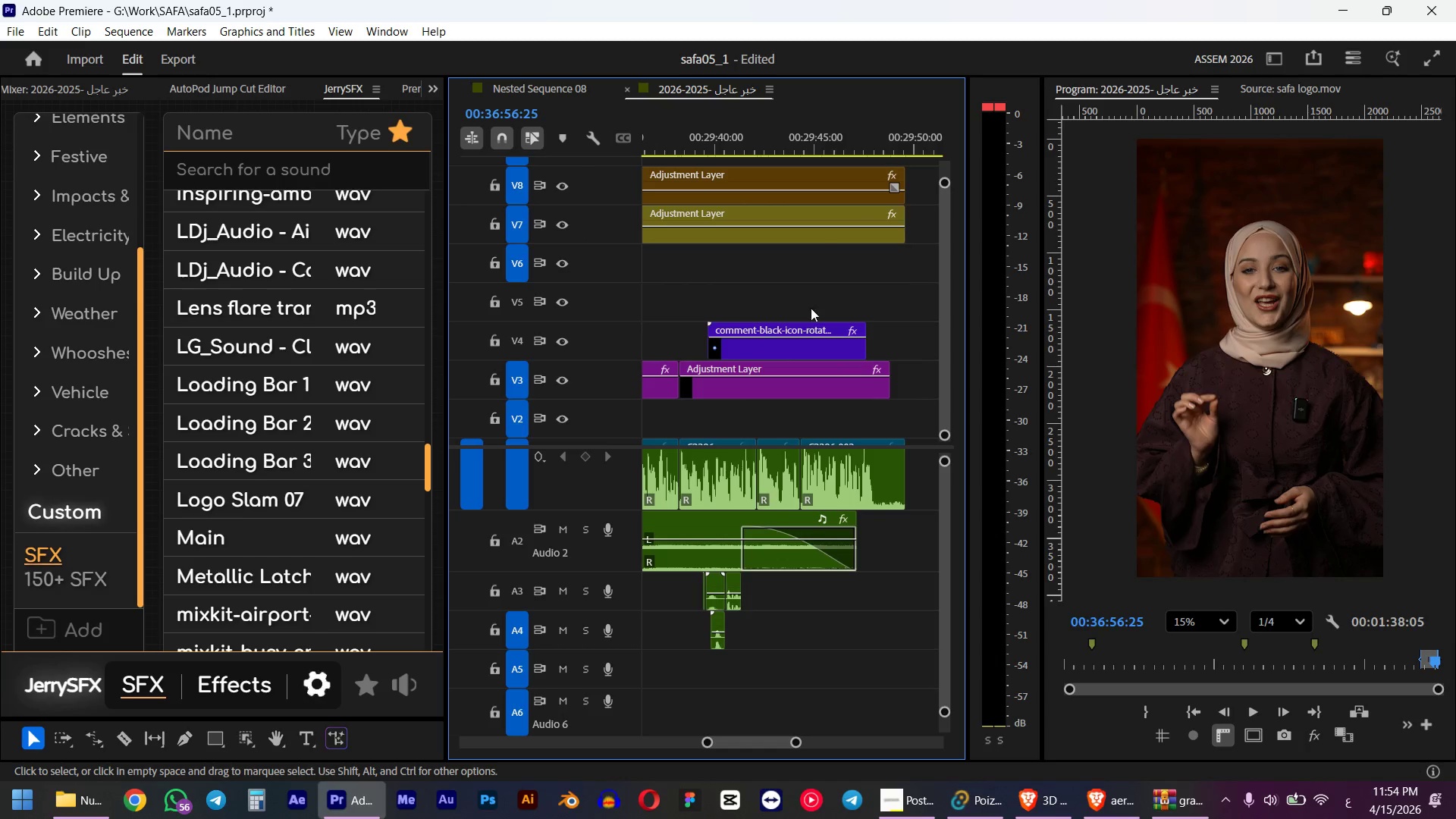 
key(Control+ControlLeft)
 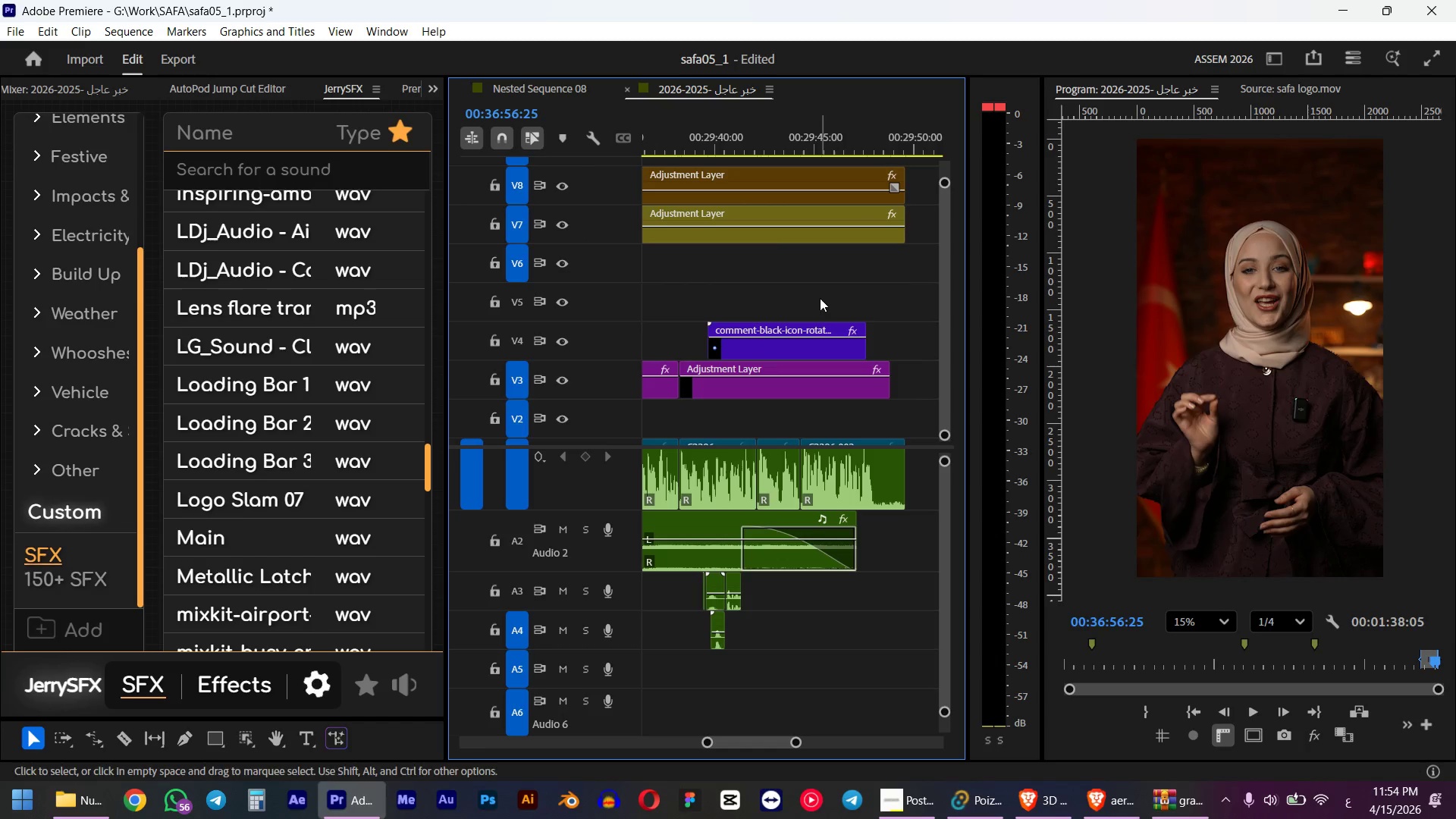 
hold_key(key=ShiftLeft, duration=3.3)
left_click_drag(start_coordinate=[859, 286], to_coordinate=[773, 353])
 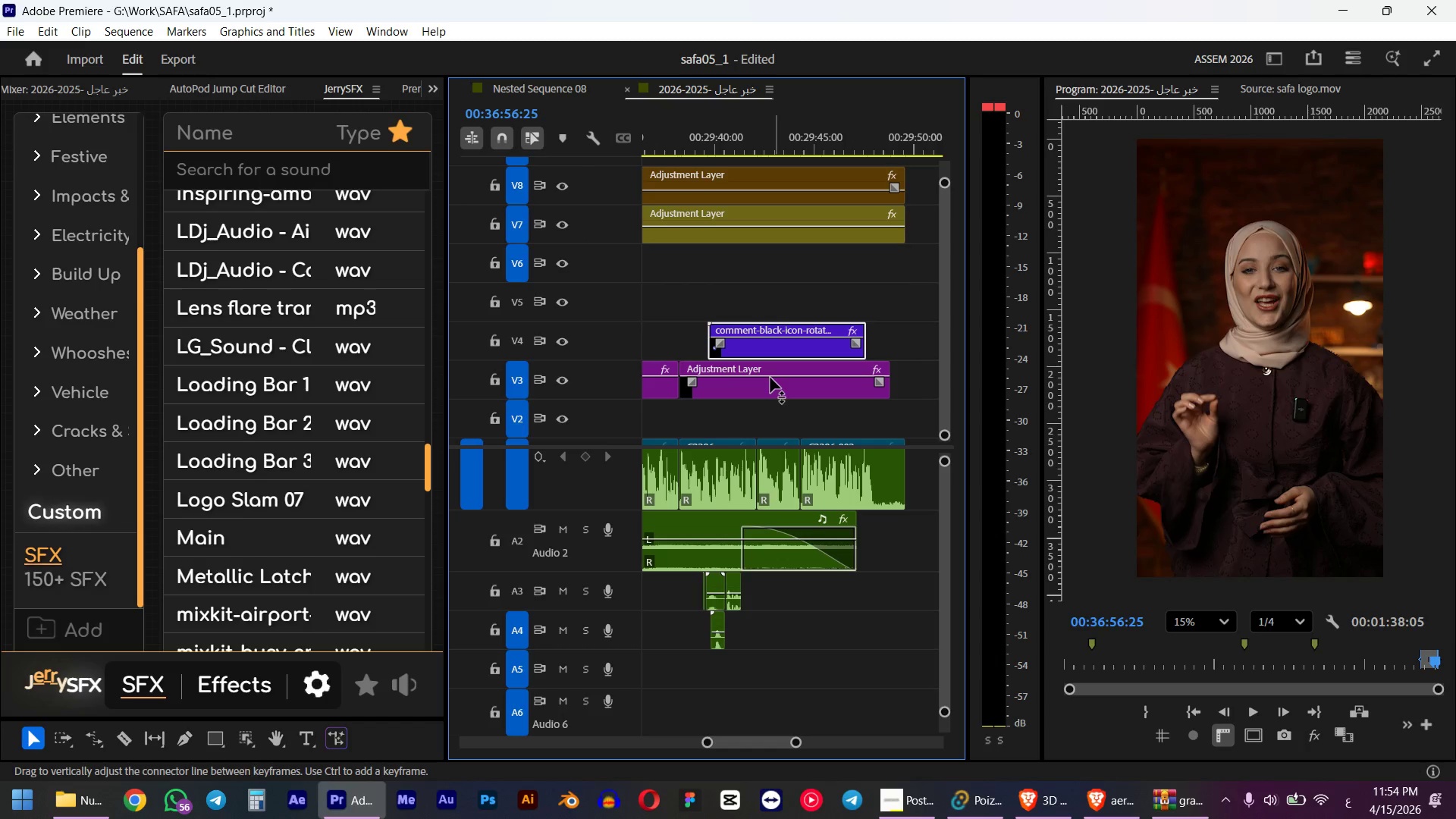 
hold_key(key=ControlLeft, duration=1.25)
scroll: coordinate [767, 391], scroll_direction: down, amount: 10.0
 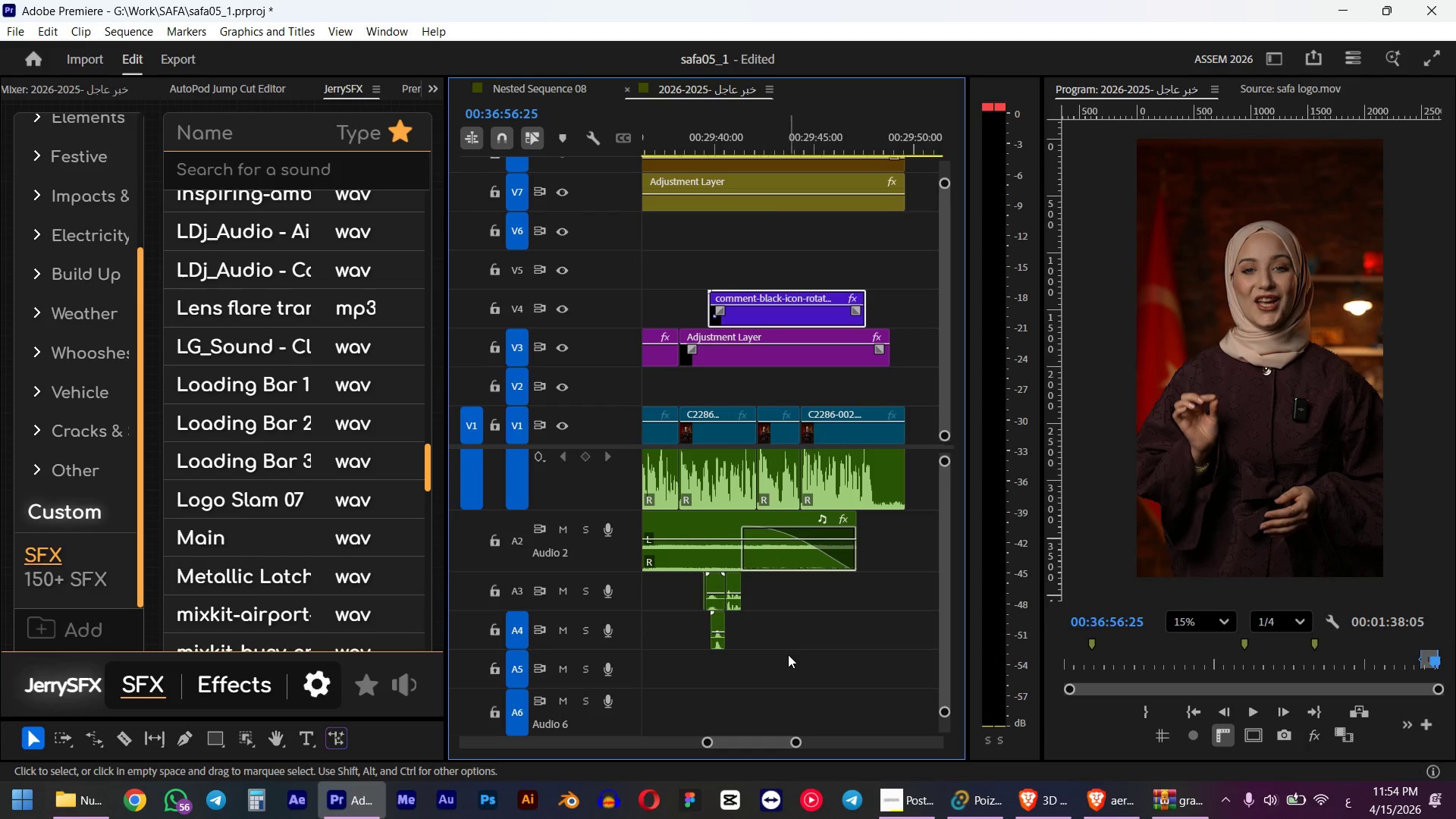 
hold_key(key=ShiftLeft, duration=0.83)
left_click_drag(start_coordinate=[803, 579], to_coordinate=[698, 664])
 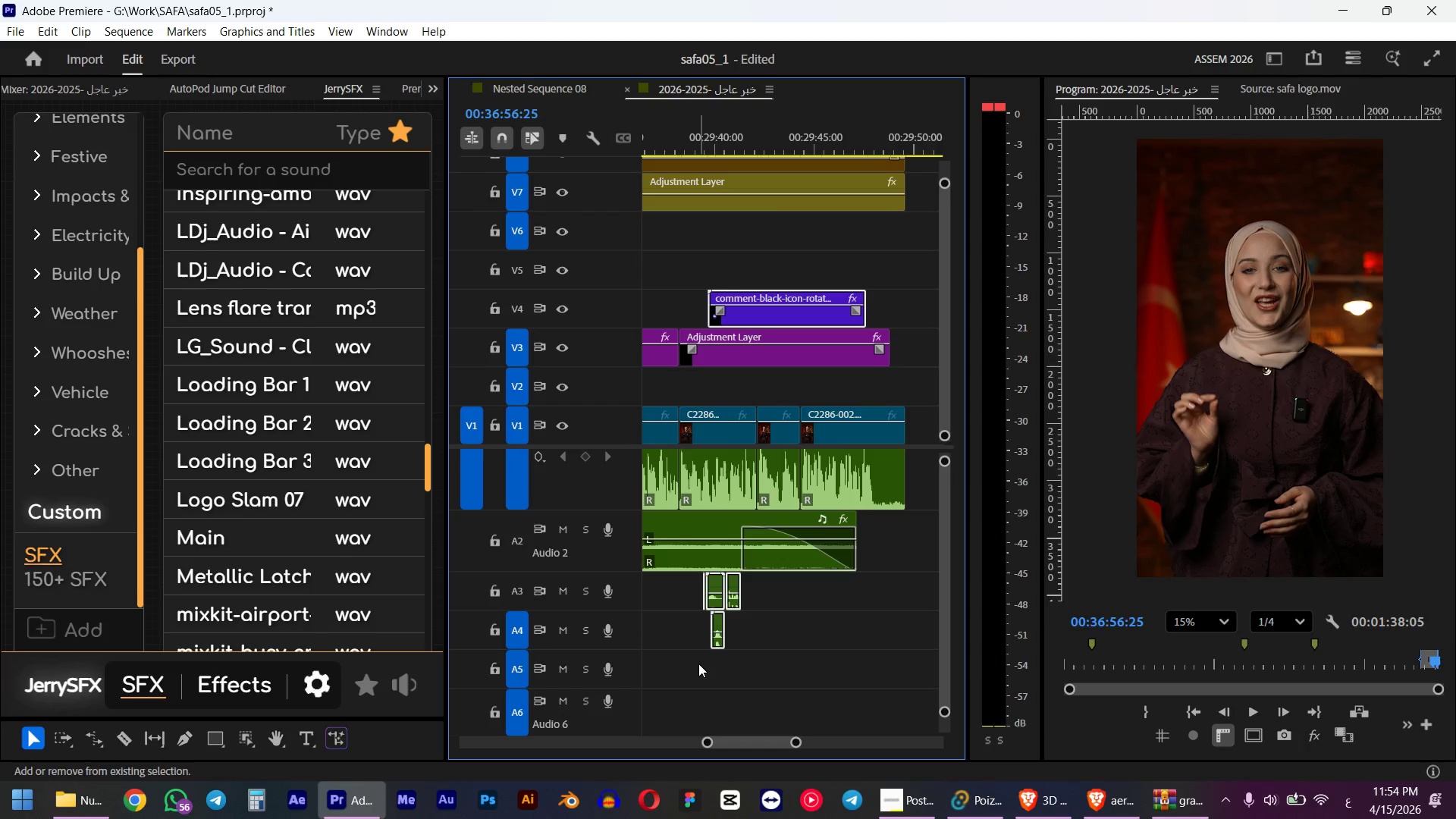 
key(Control+C)
 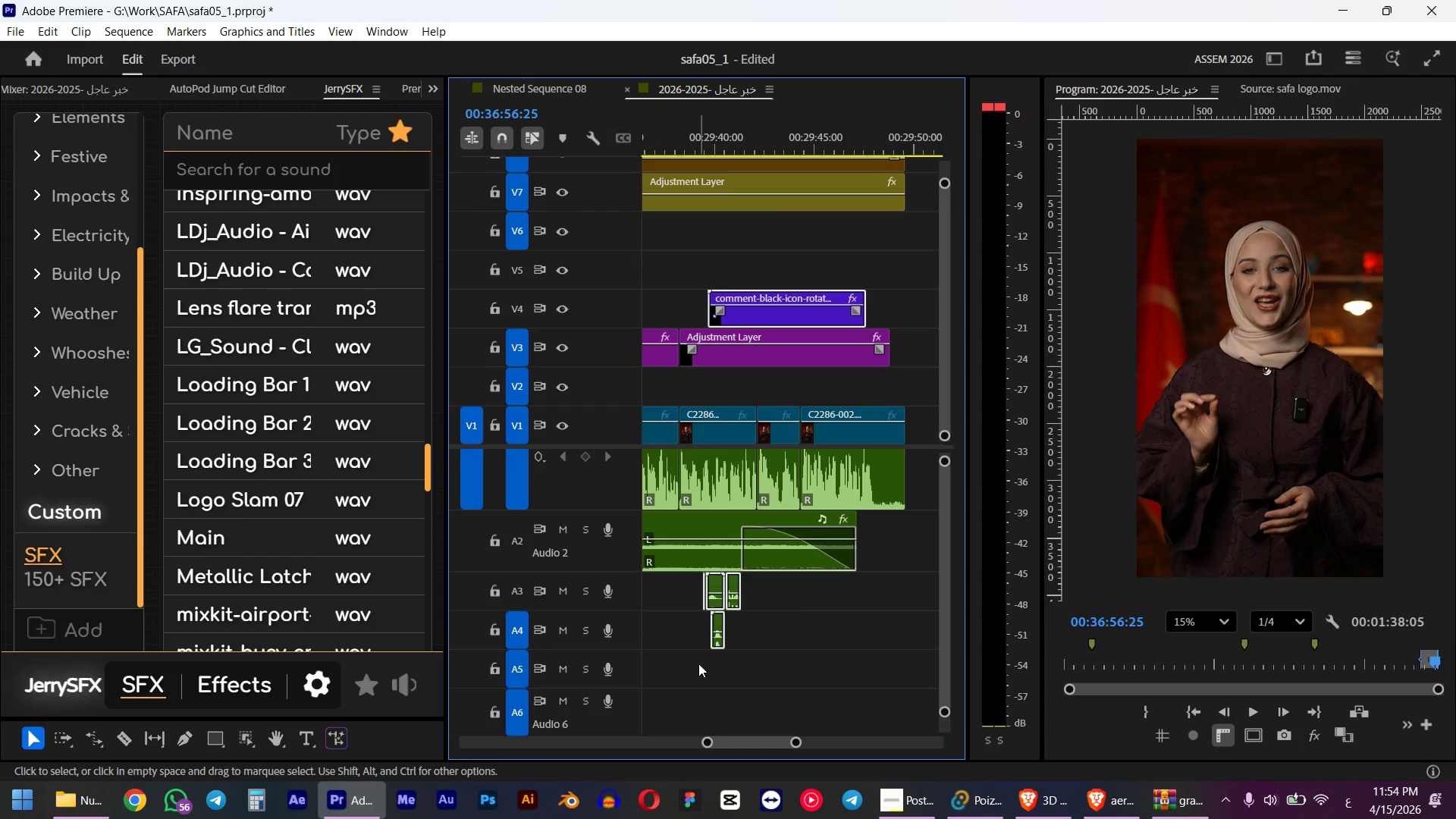 
key(Control+V)
 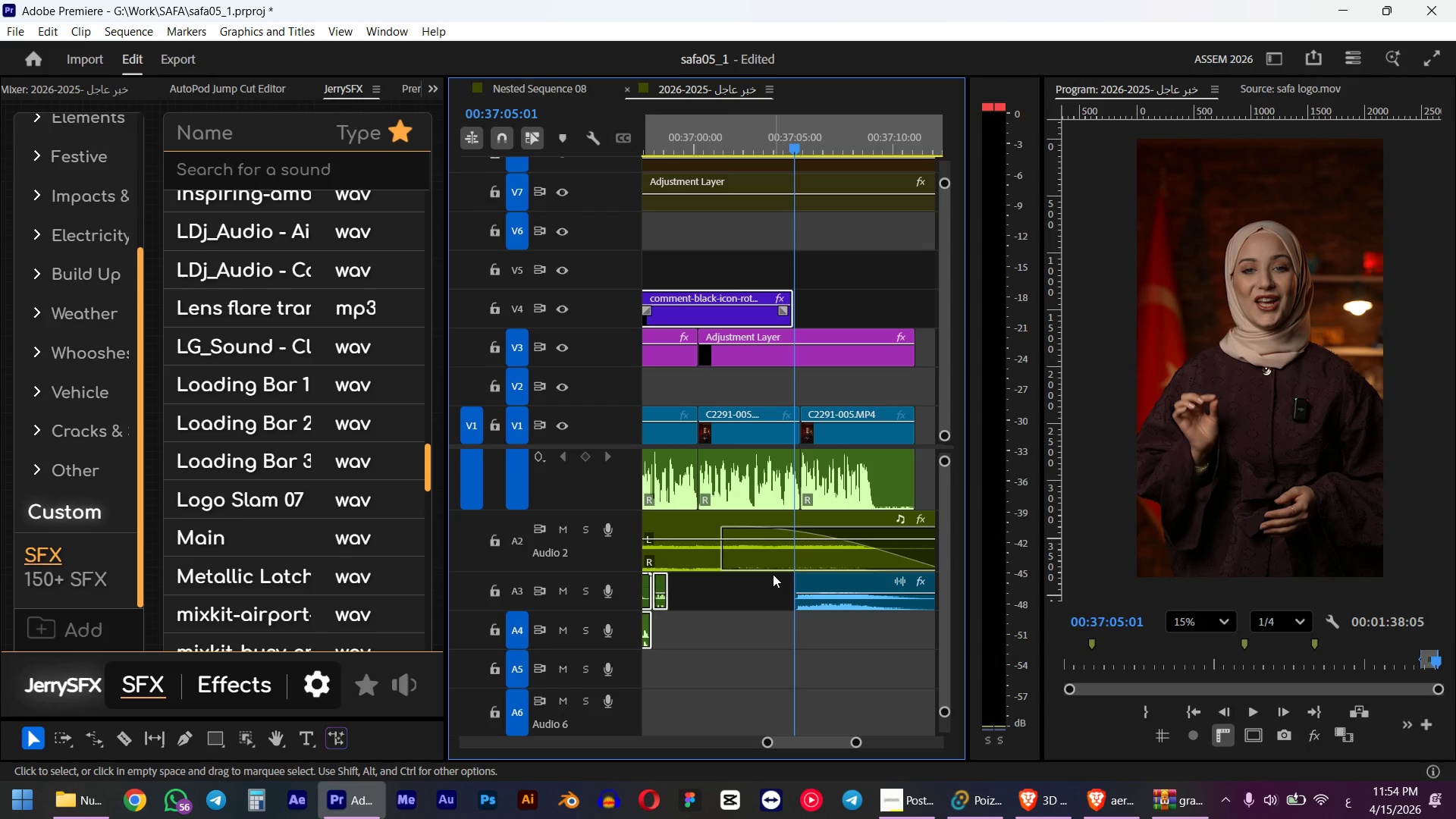 
hold_key(key=AltLeft, duration=0.53)
scroll: coordinate [742, 563], scroll_direction: down, amount: 4.0
 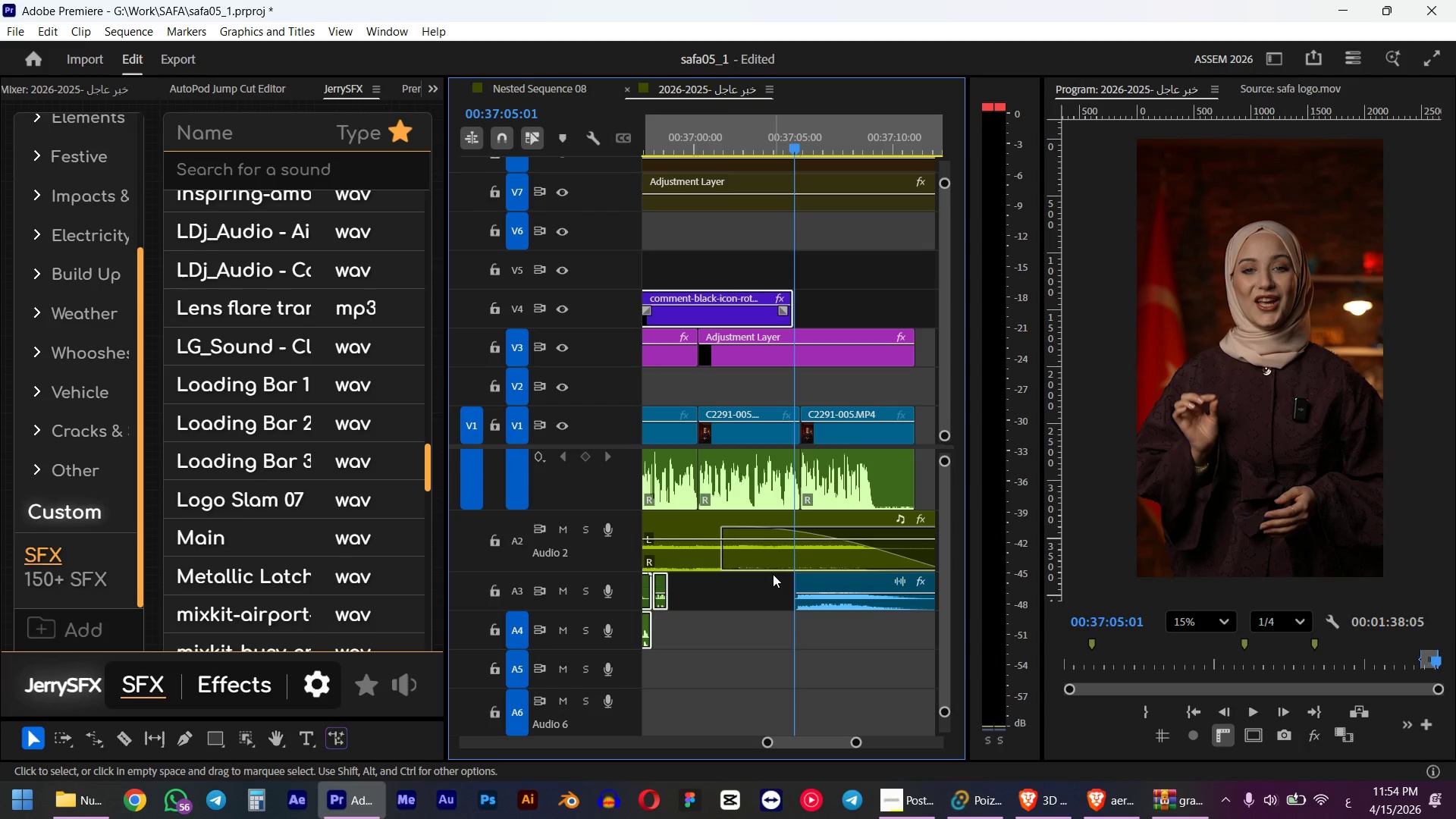 
scroll: coordinate [742, 563], scroll_direction: up, amount: 1.0
 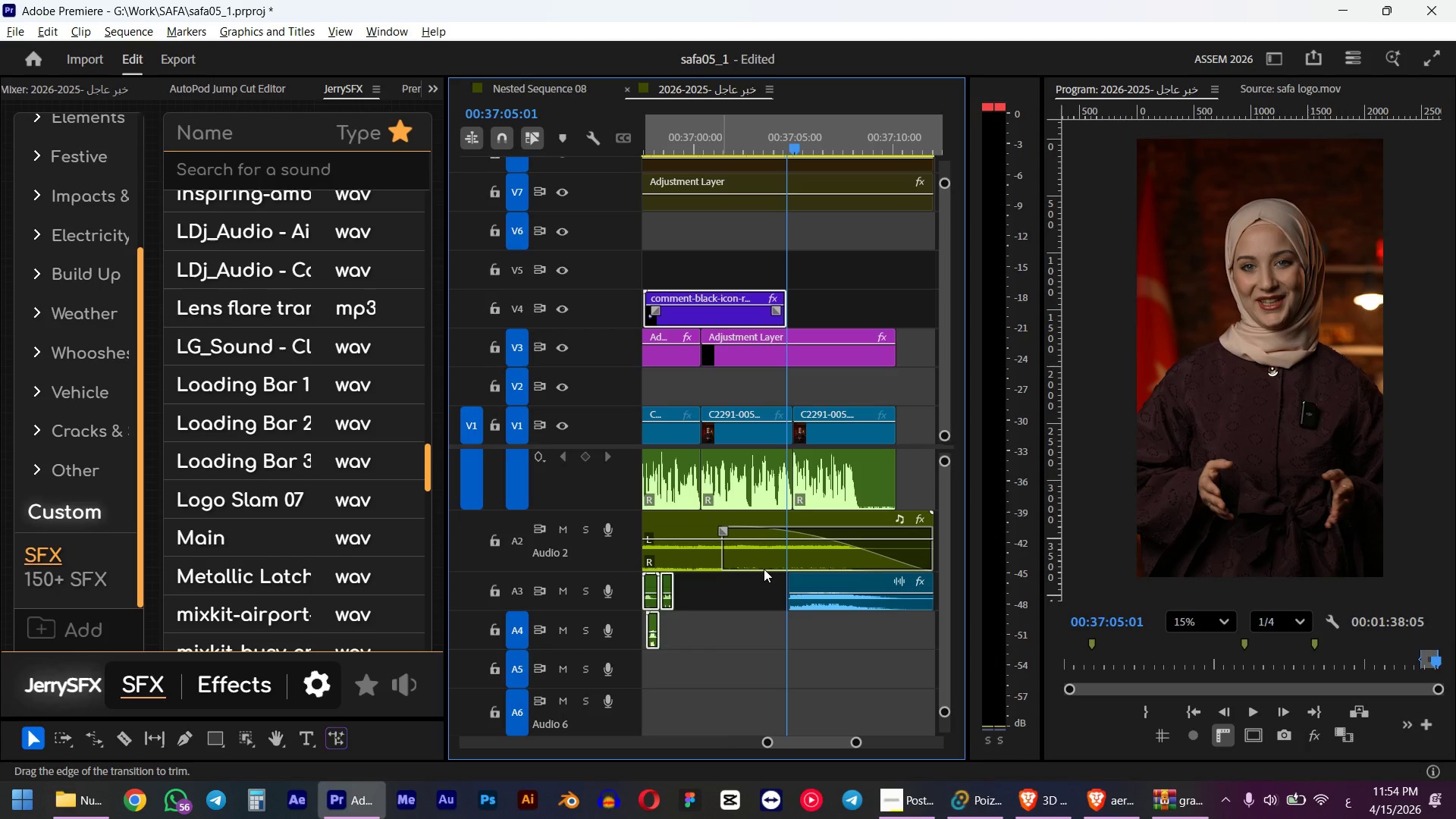 
hold_key(key=AltLeft, duration=0.55)
scroll: coordinate [704, 350], scroll_direction: up, amount: 5.0
 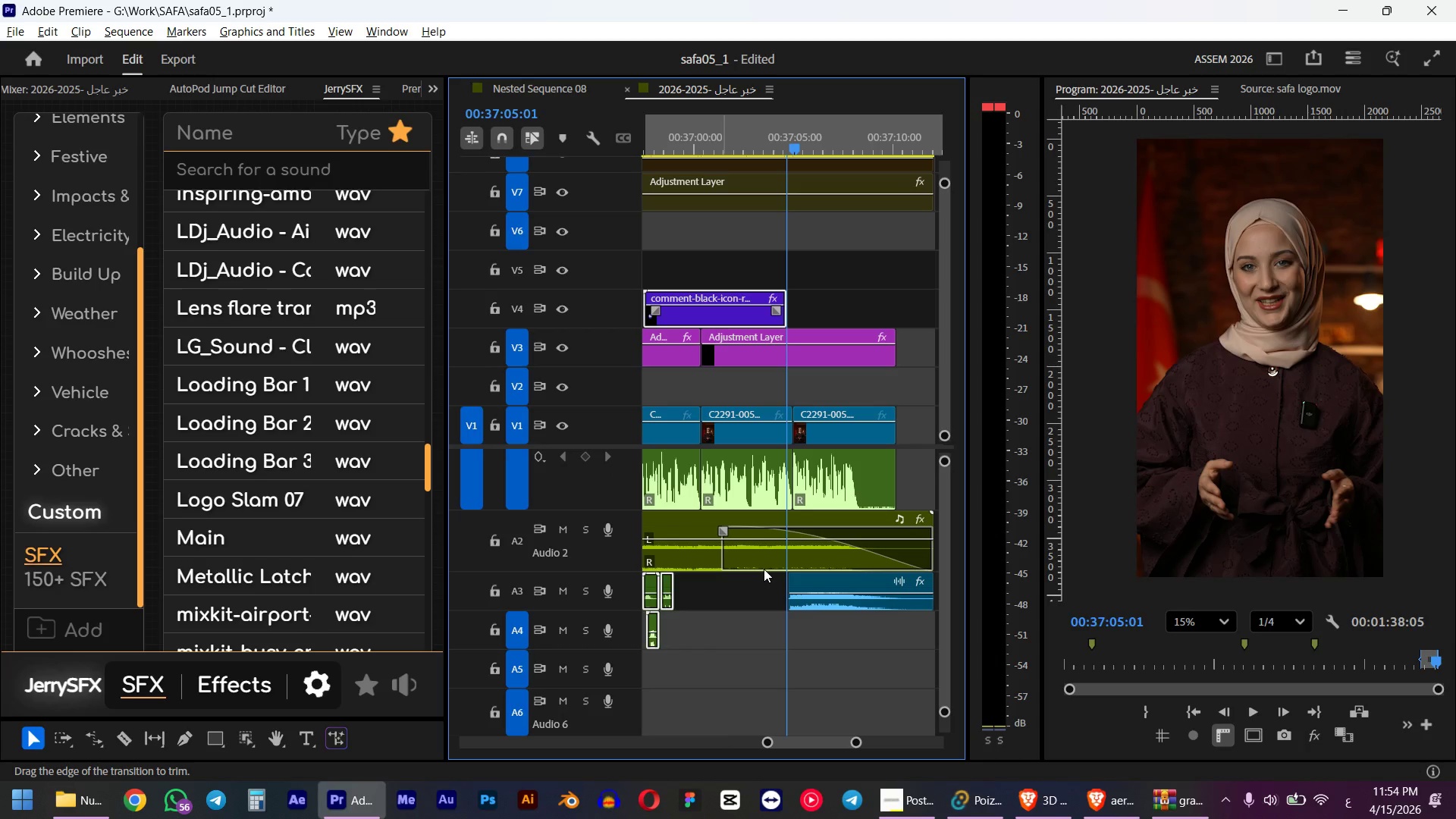 
left_click([736, 137])
 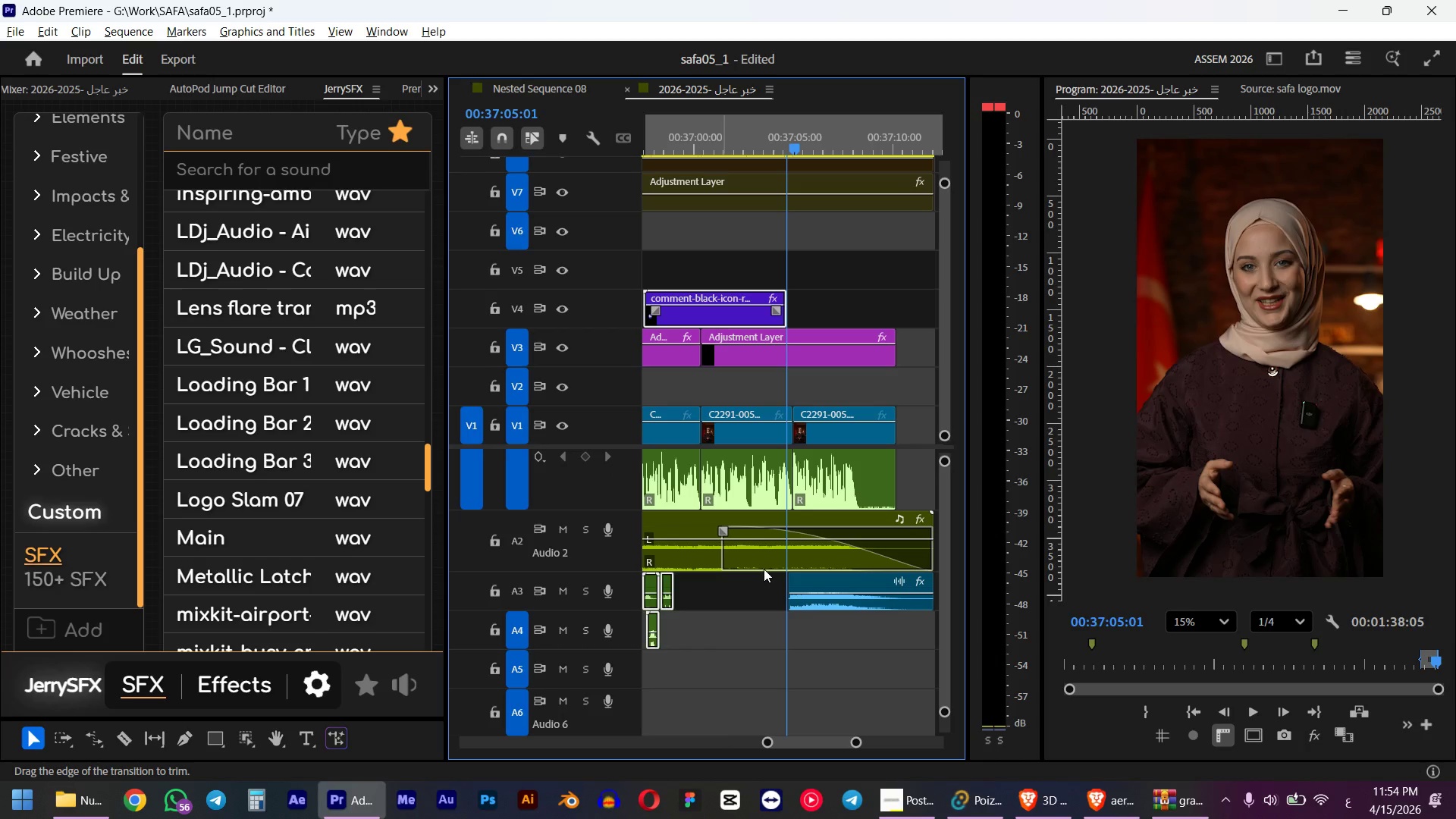 
key(Space)
 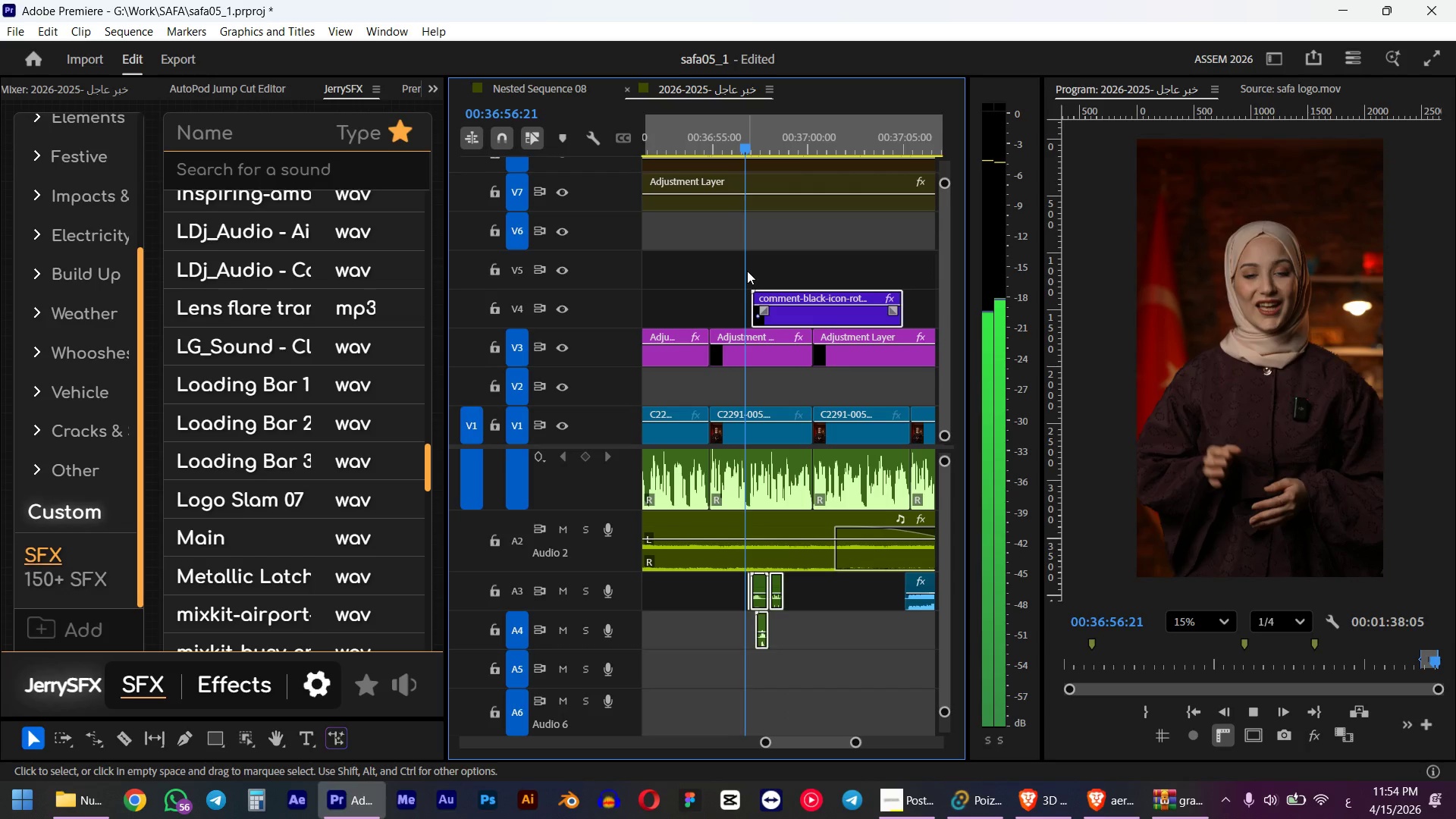 
key(Space)
 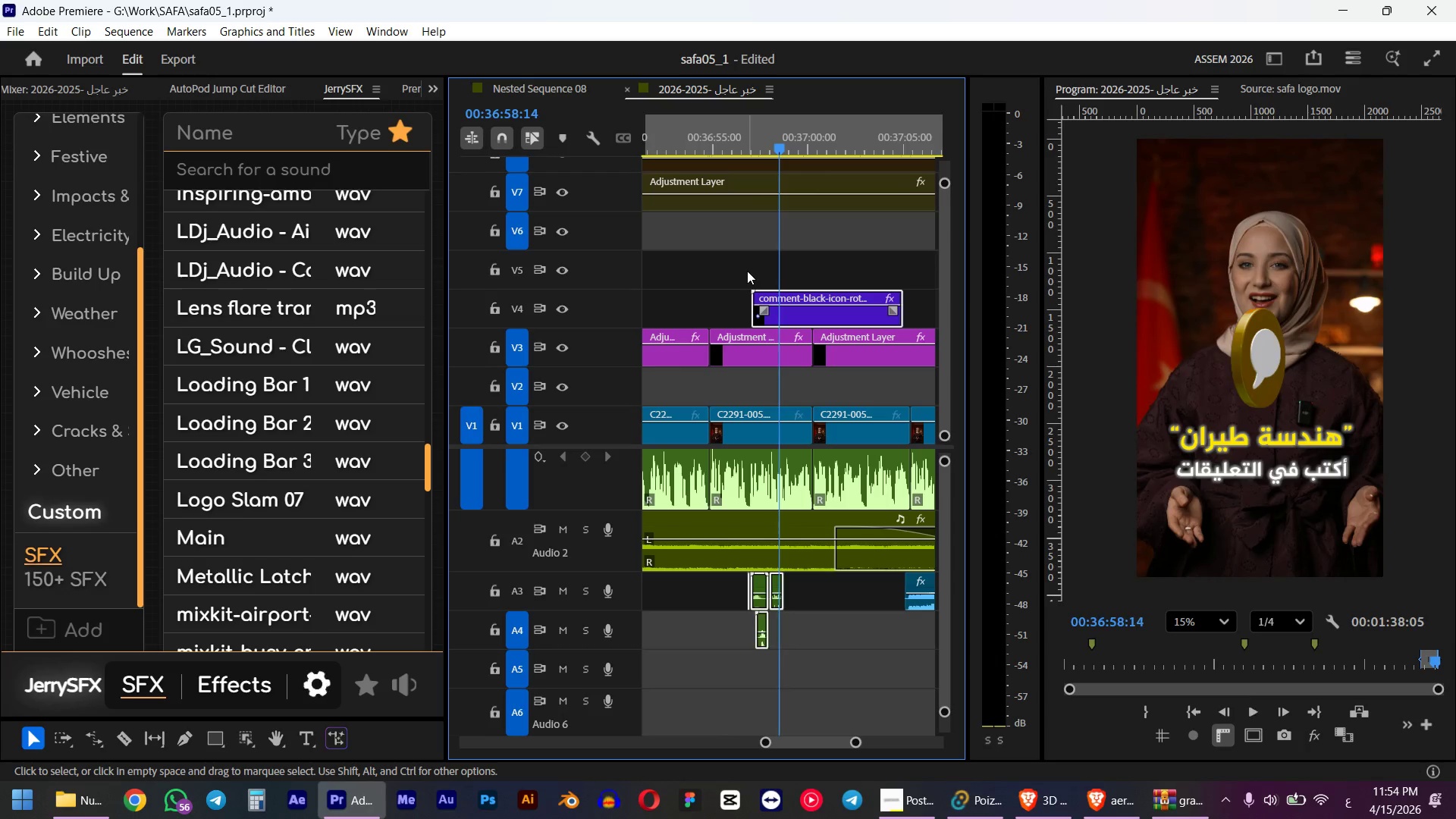 
left_click([825, 629])
 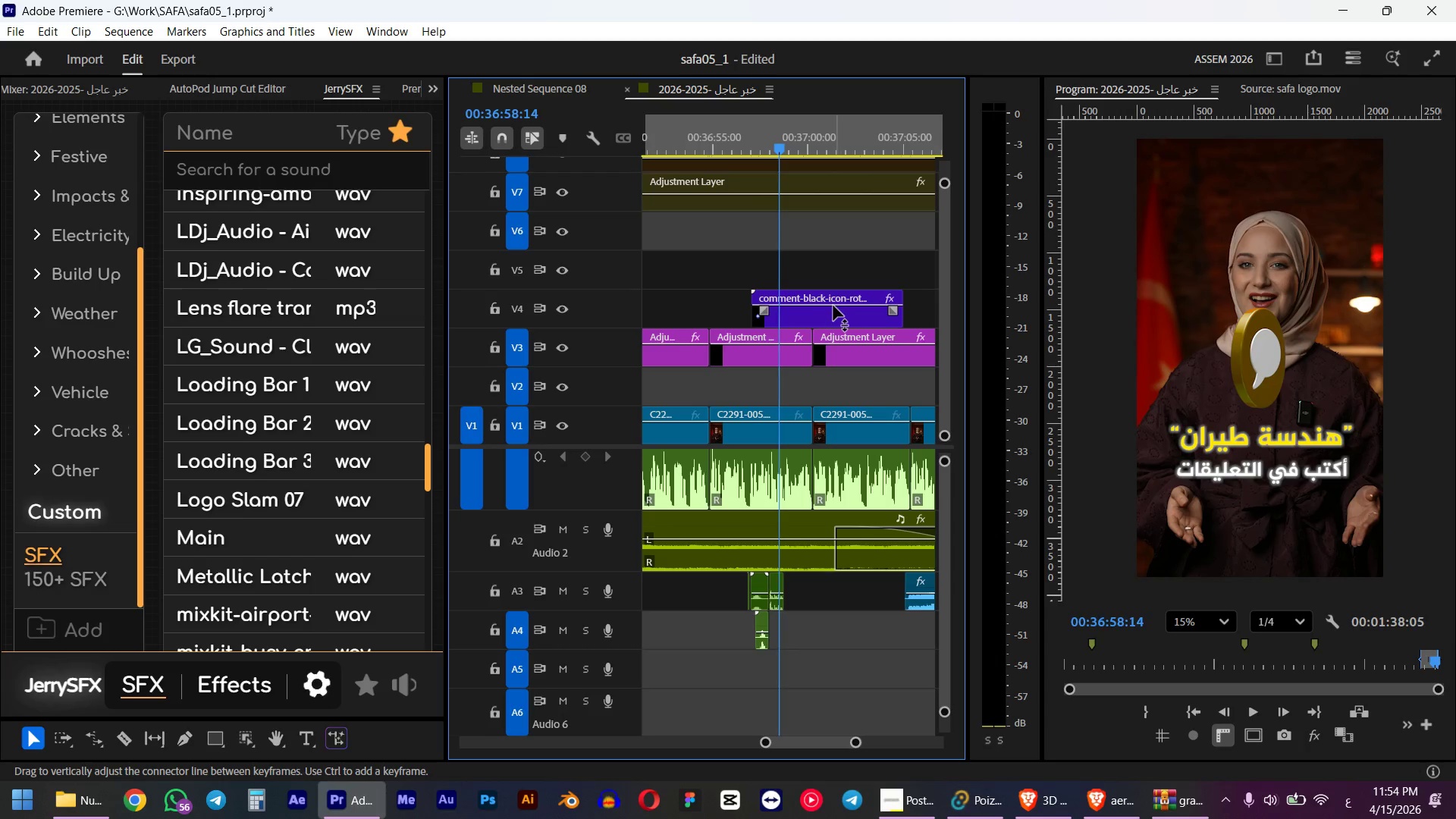 
left_click([815, 316])
 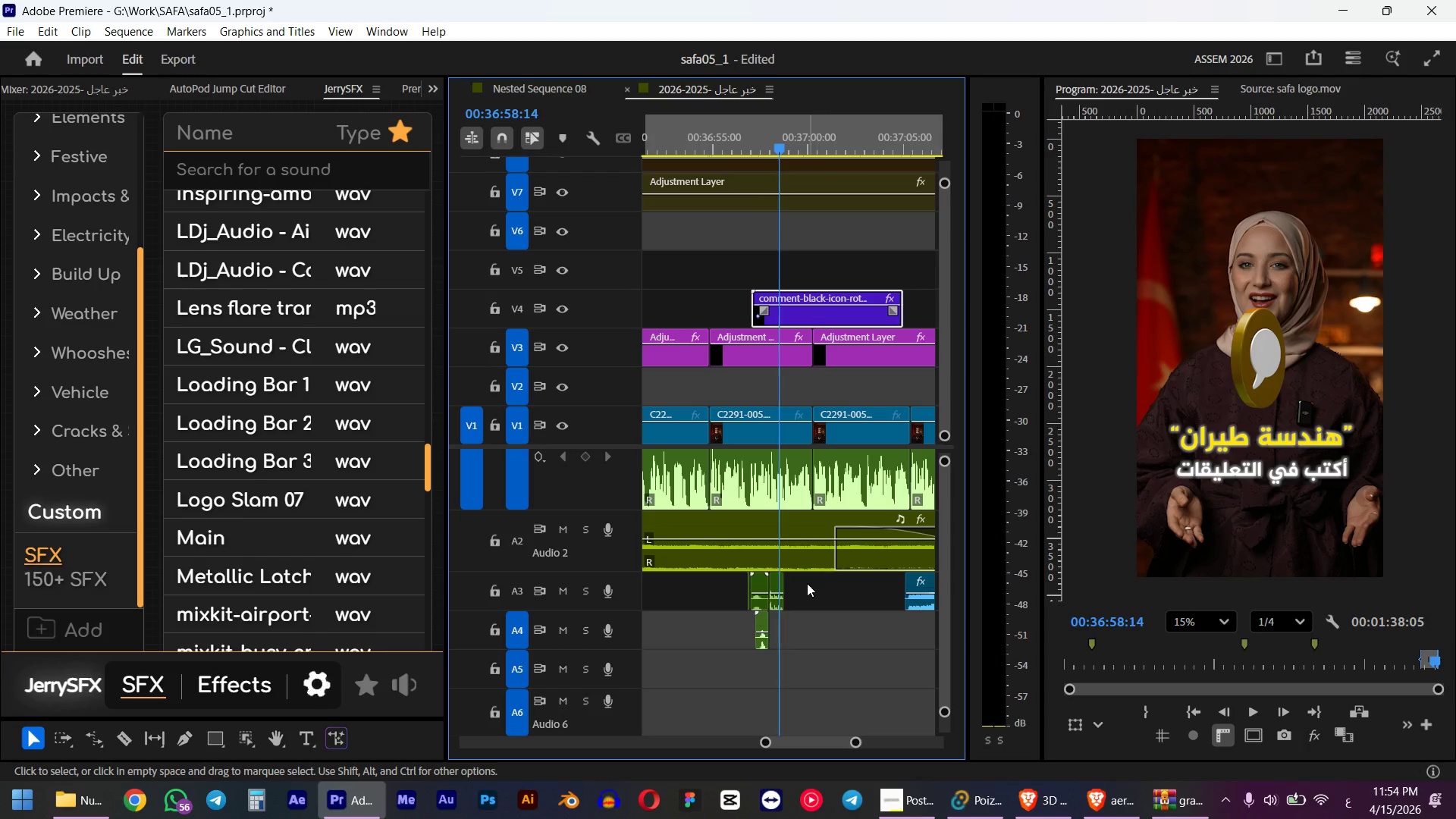 
hold_key(key=ControlLeft, duration=3.78)
scroll: coordinate [824, 378], scroll_direction: up, amount: 45.0
 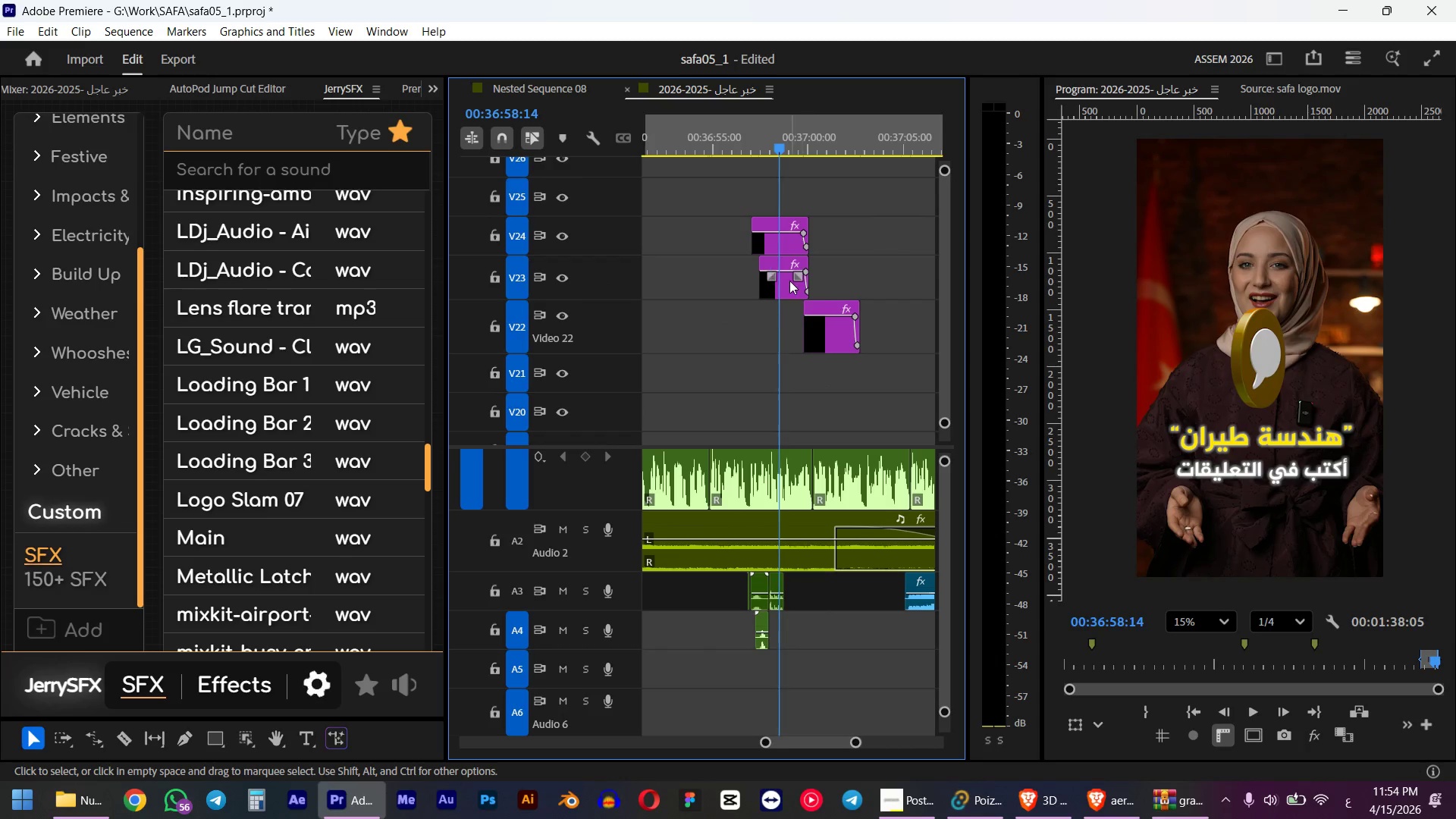 
hold_key(key=AltLeft, duration=0.64)
scroll: coordinate [780, 251], scroll_direction: up, amount: 6.0
 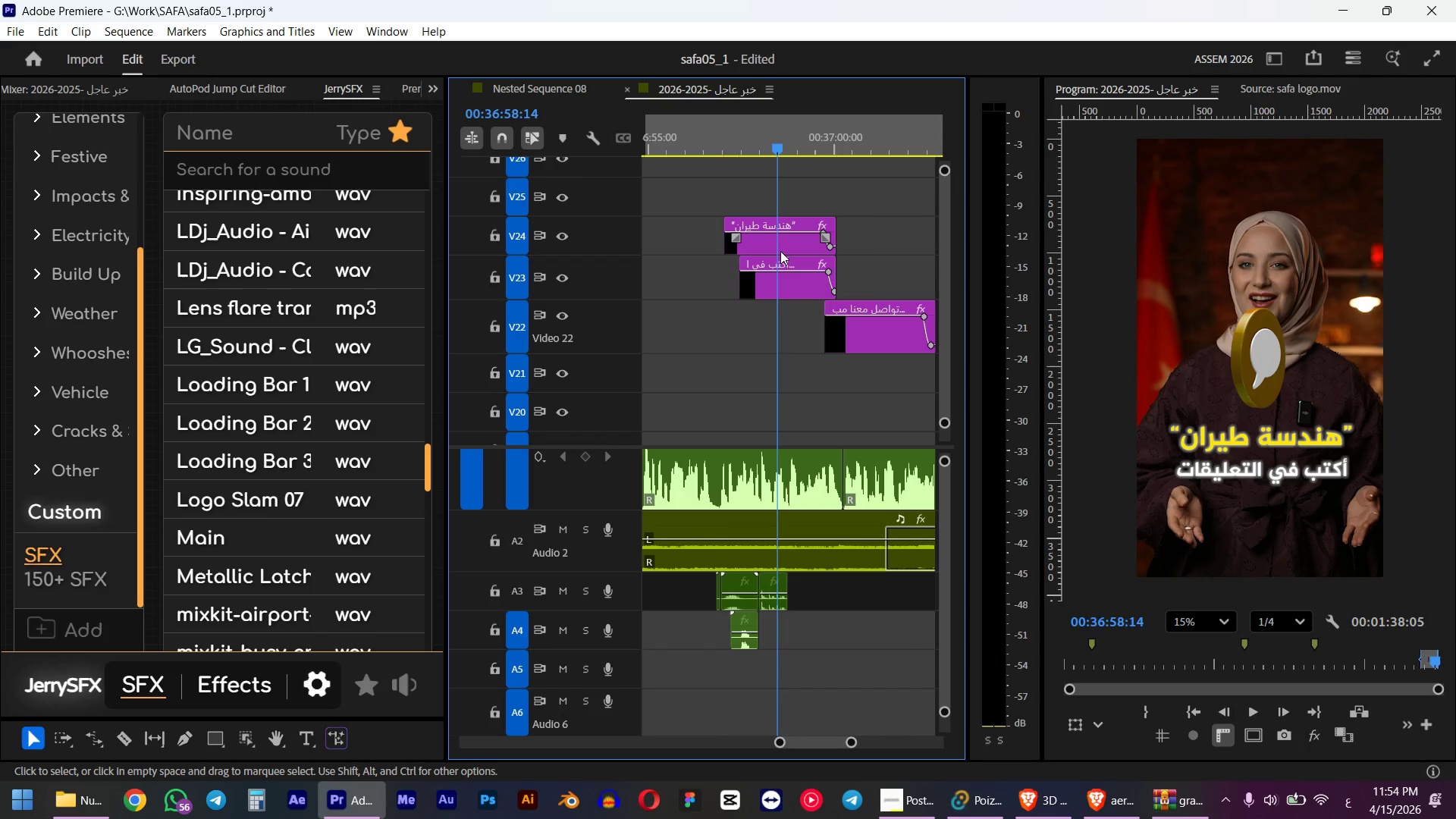 
hold_key(key=AltLeft, duration=0.77)
left_click([777, 250])
 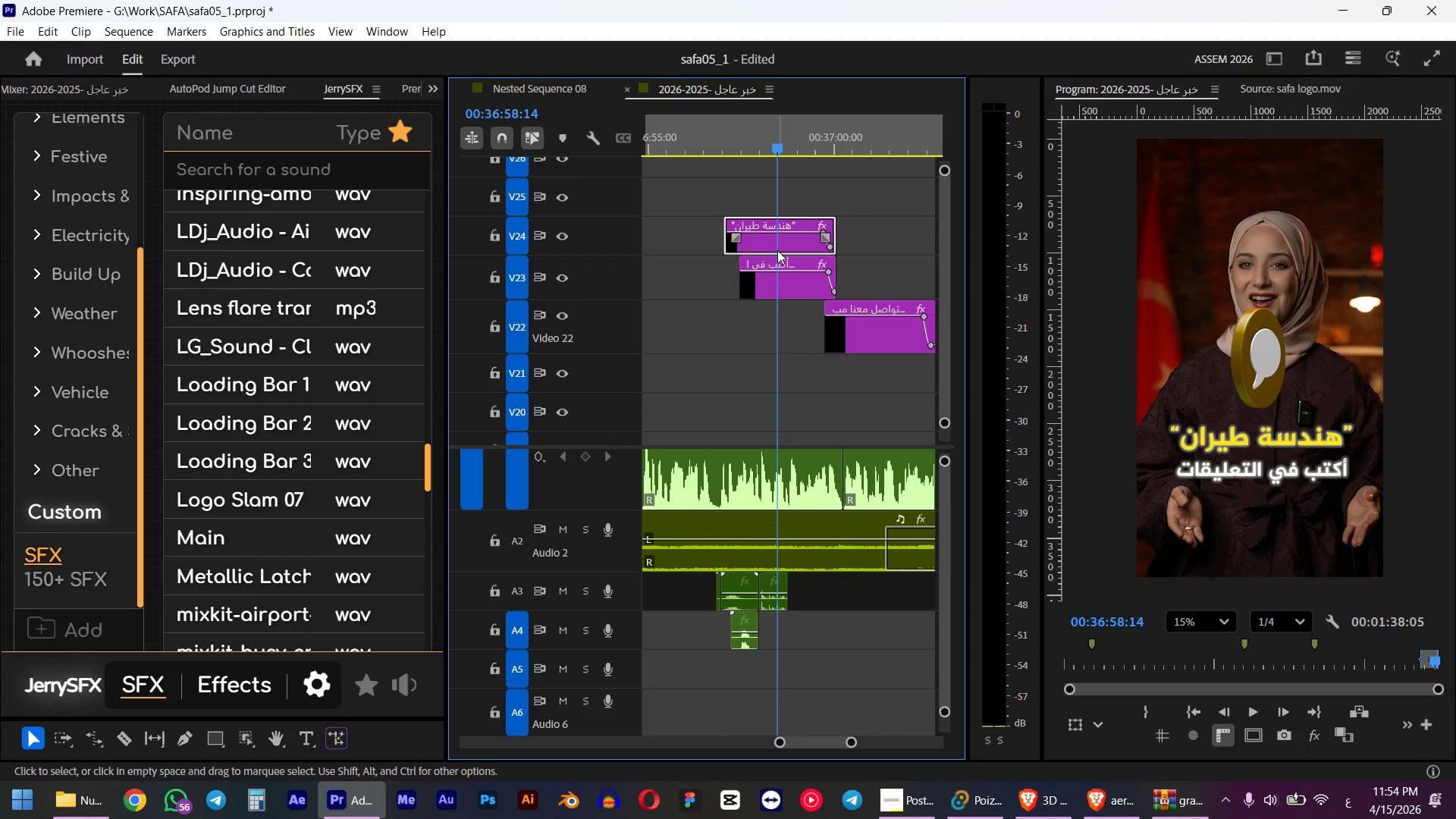 
key(Shift+0)
 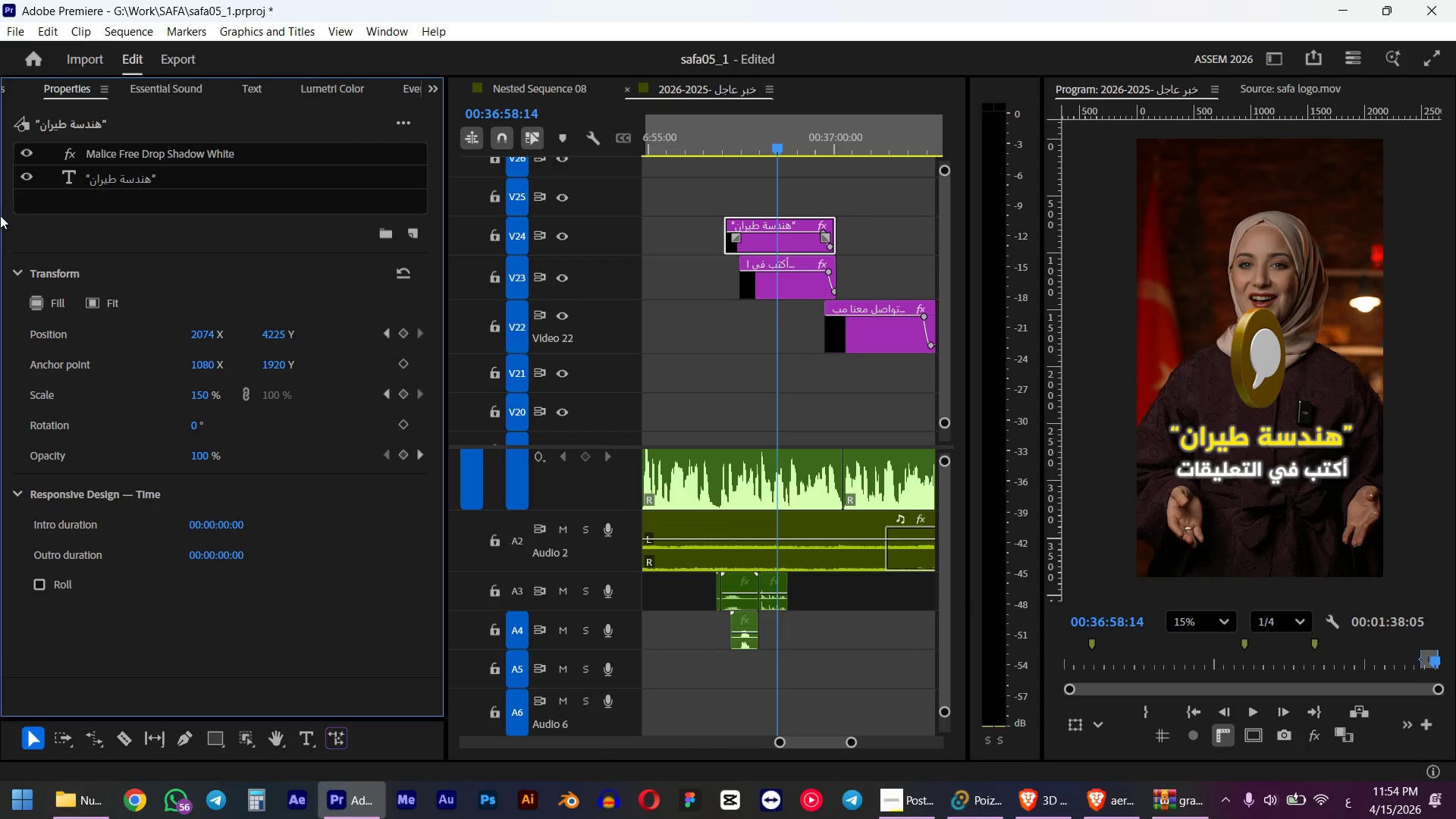 
left_click([141, 177])
 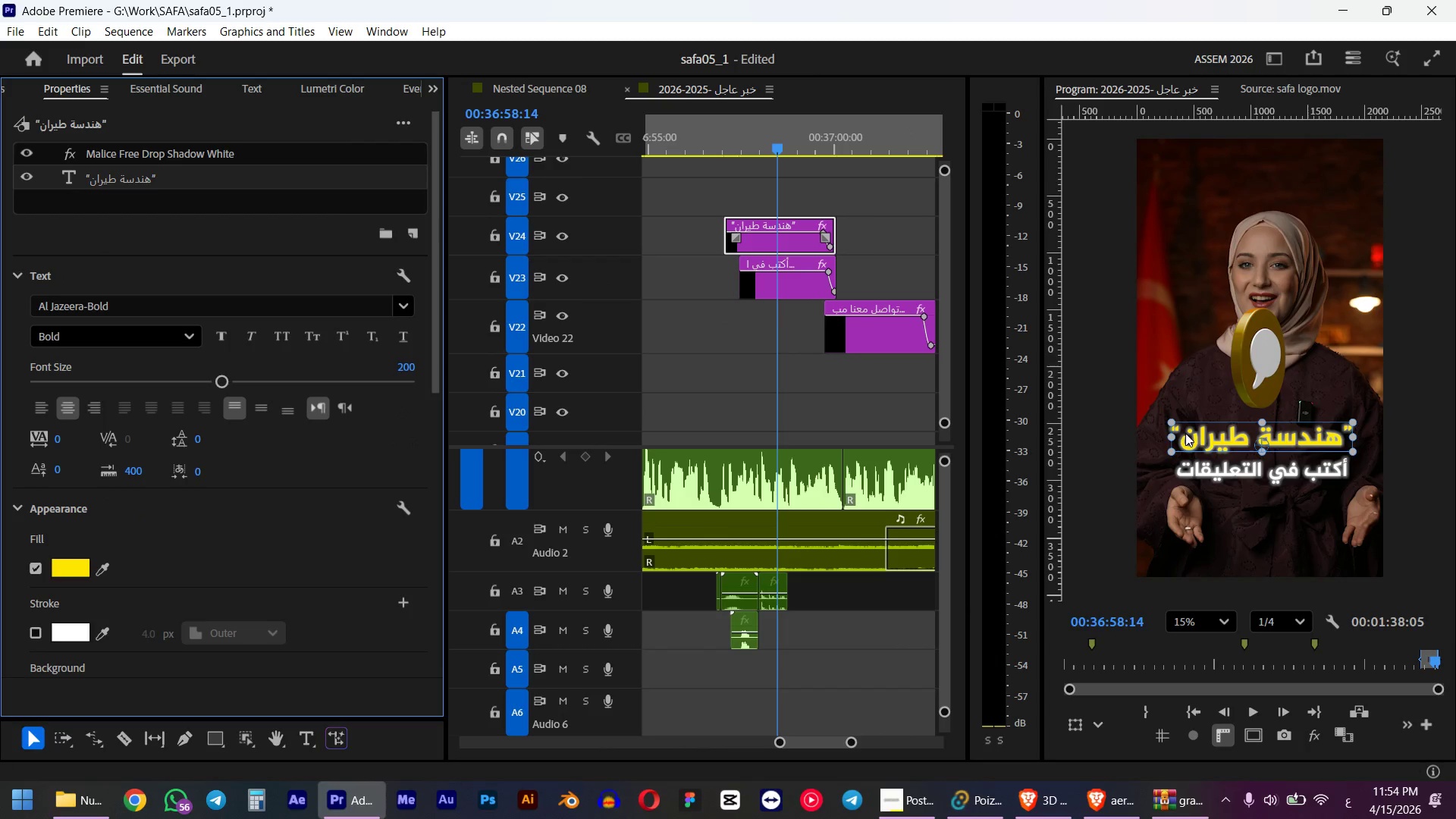 
double_click([1204, 441])
 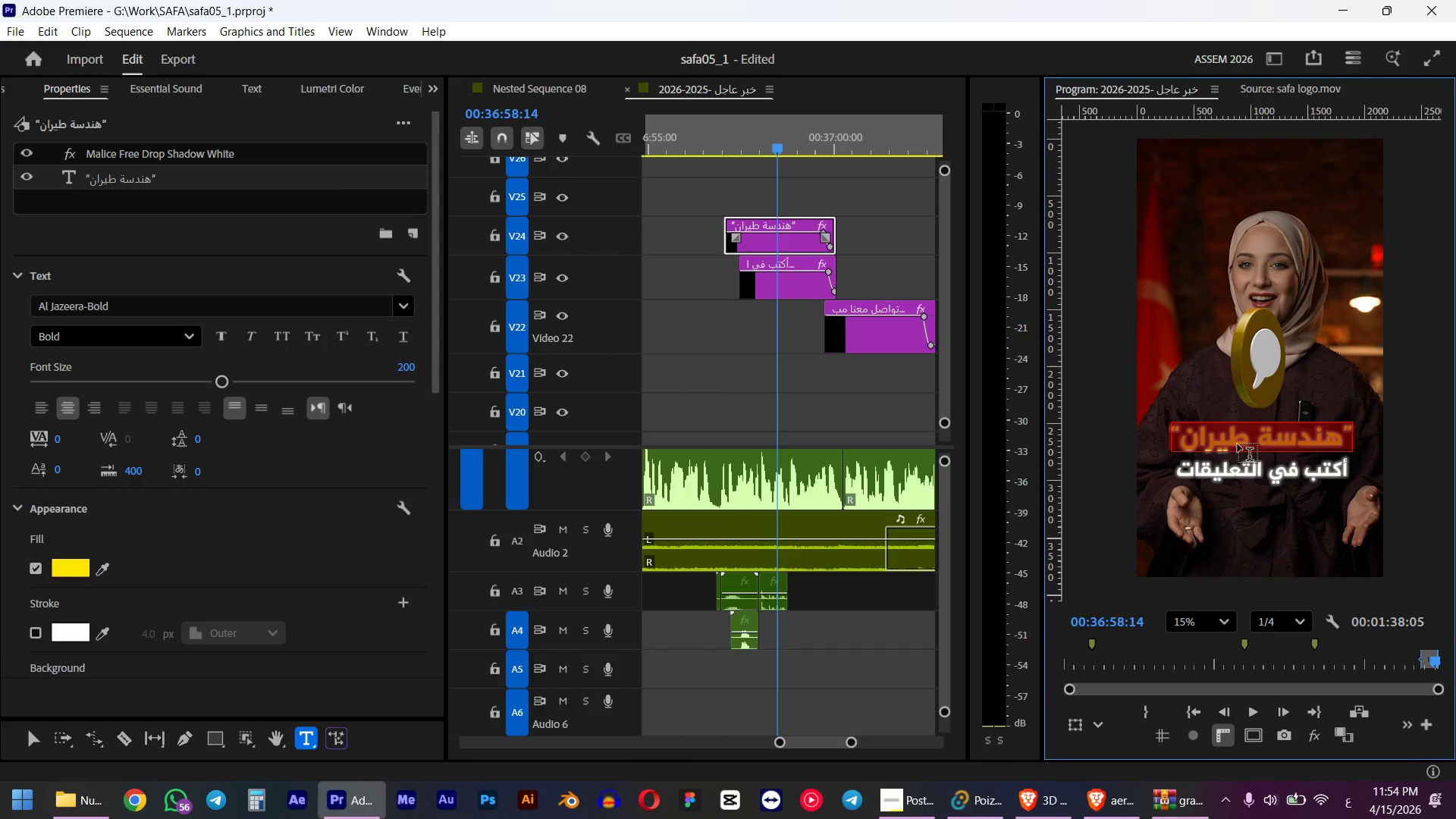 
double_click([1213, 442])
 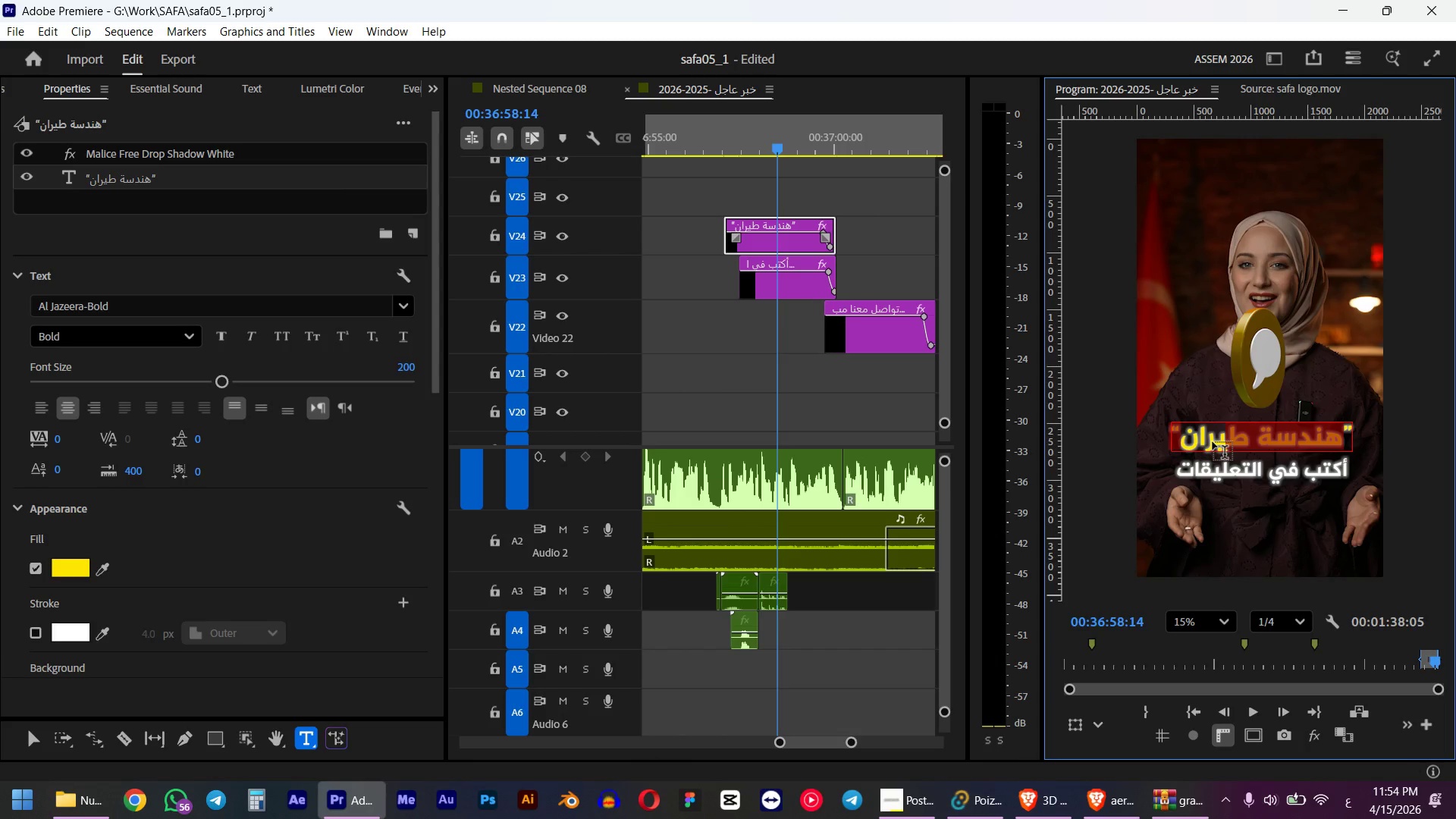 
left_click([1237, 443])
 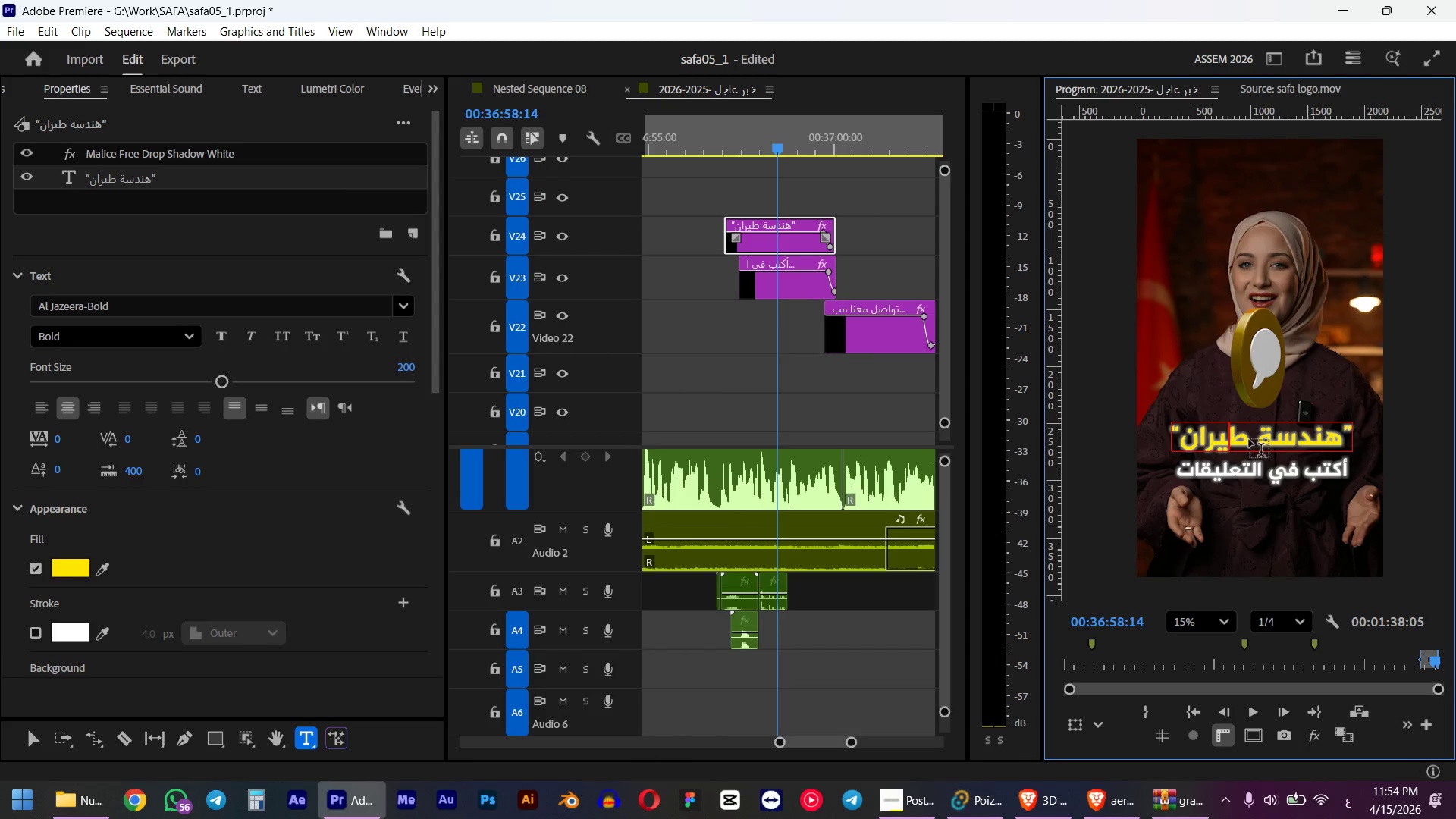 
left_click_drag(start_coordinate=[1249, 439], to_coordinate=[1185, 442])
 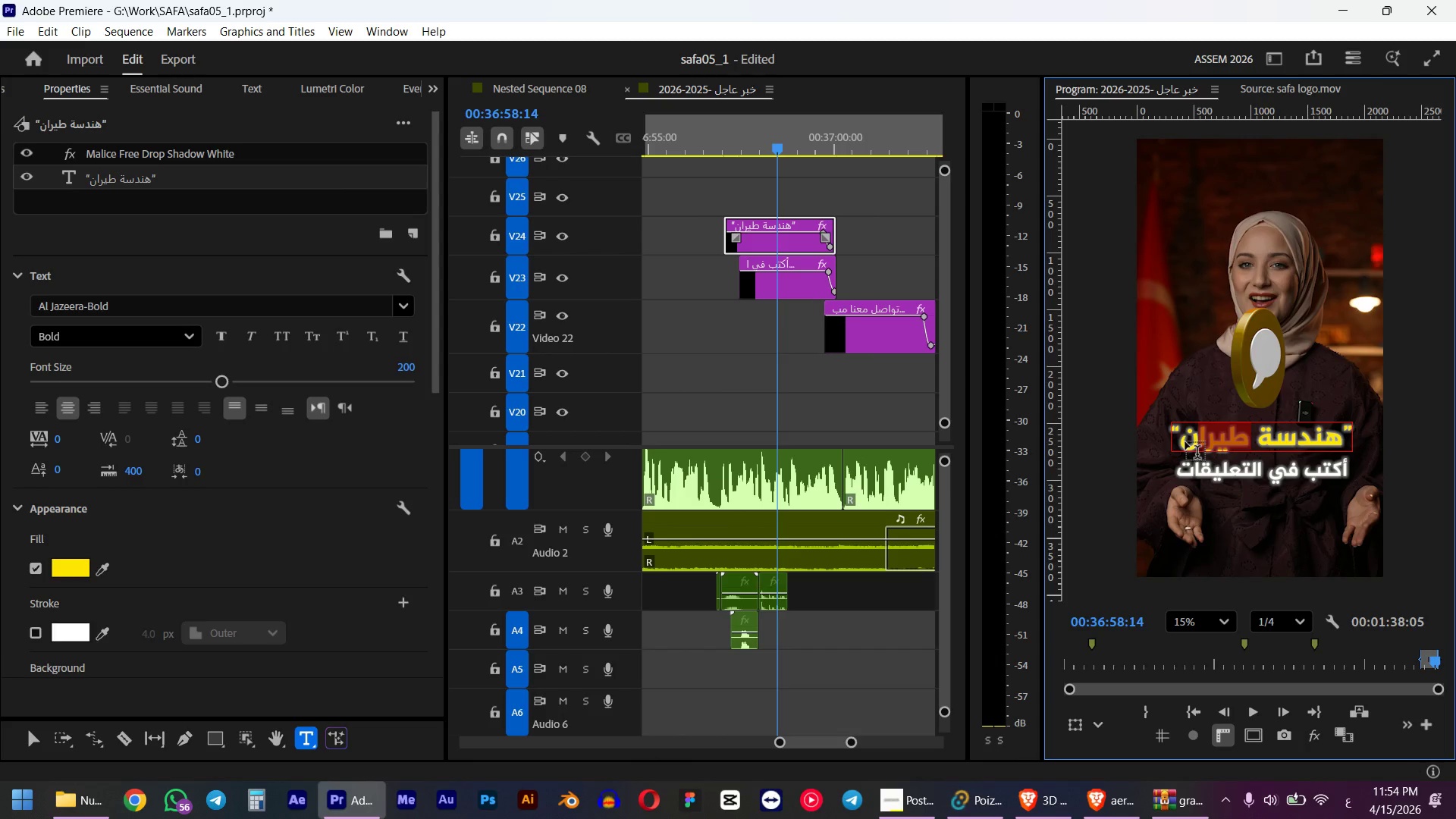 
hold_key(key=Backspace, duration=2.36)
 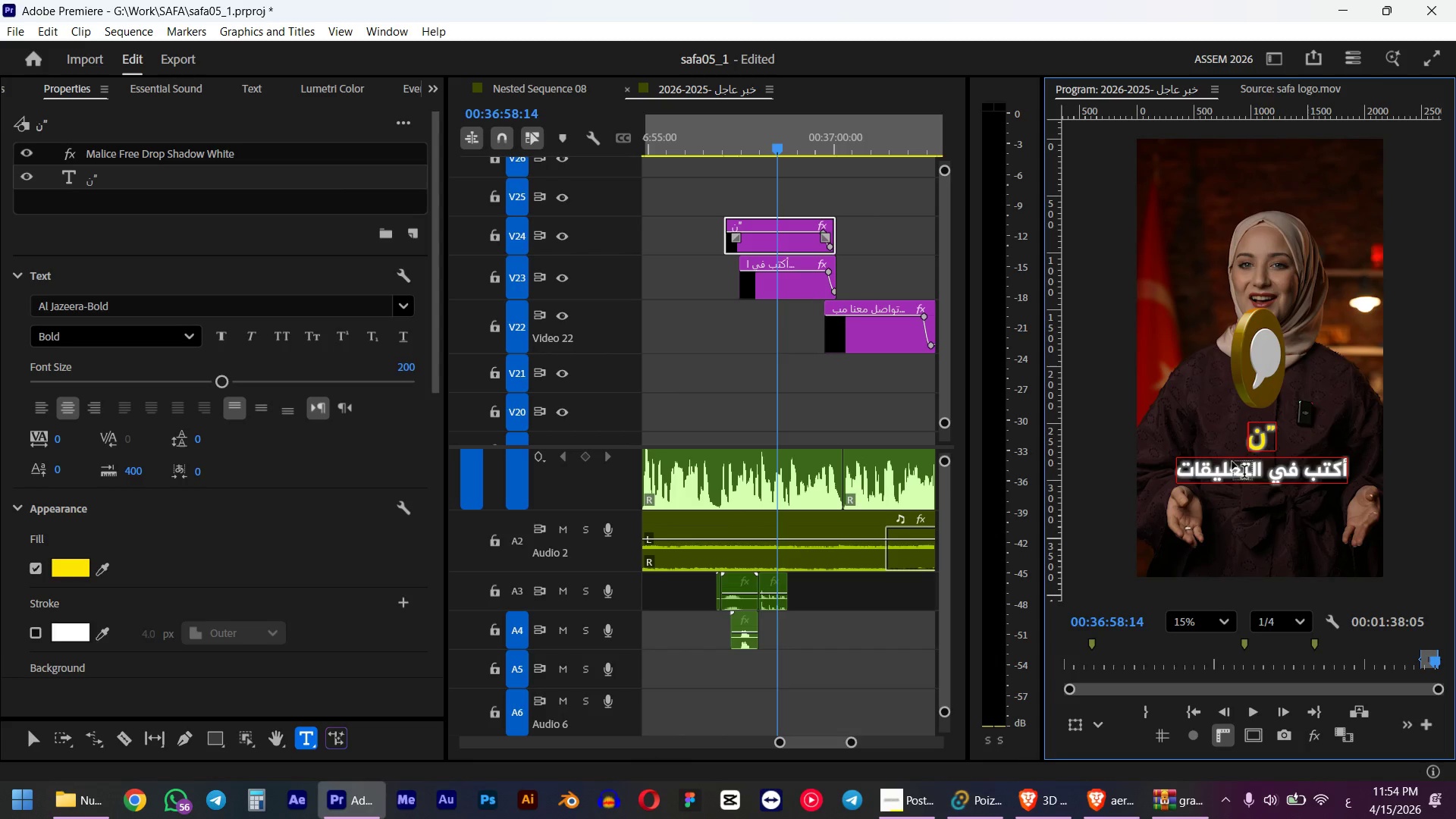 
key(Control+A)
 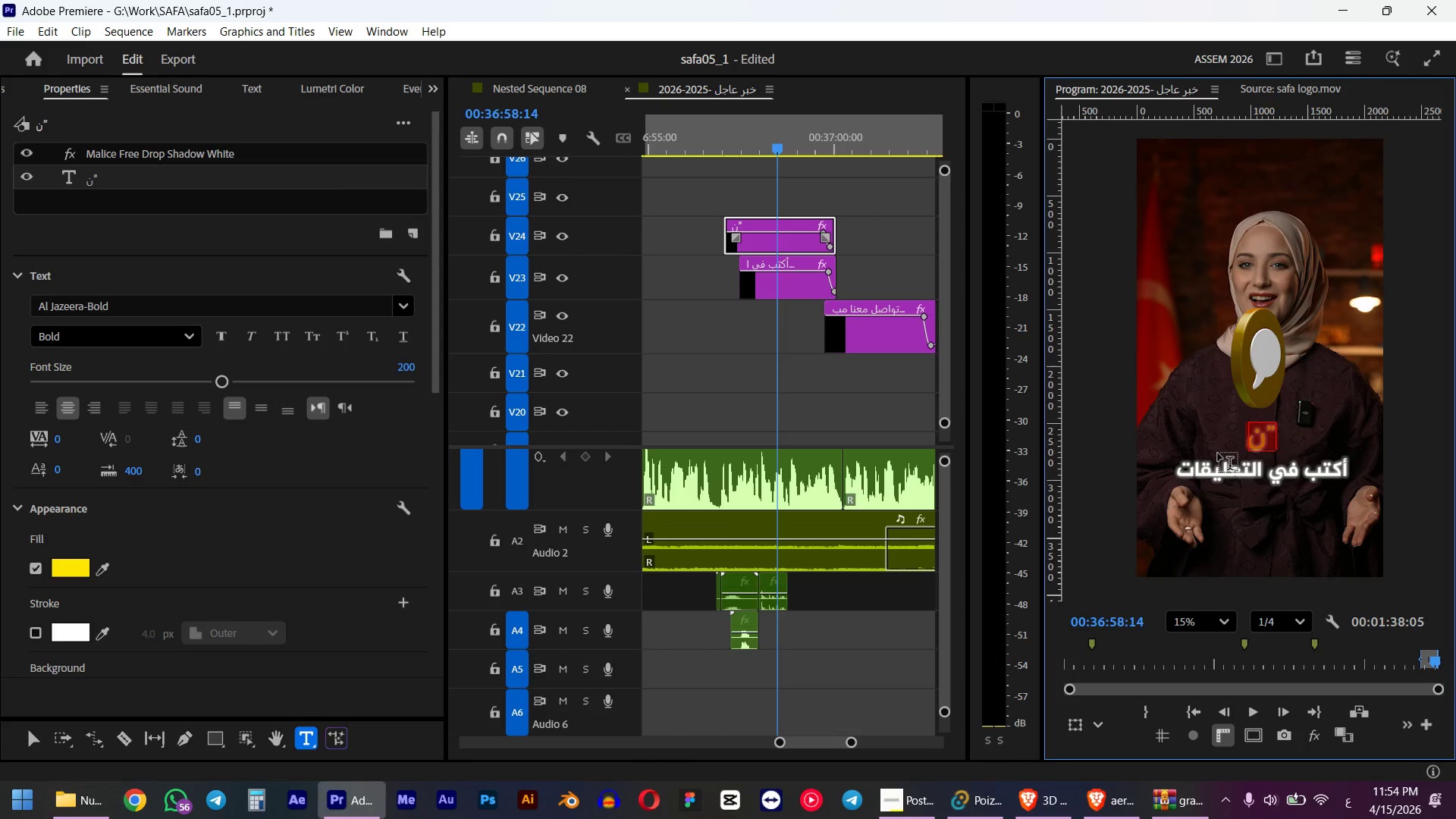 
type("ik]sm")
 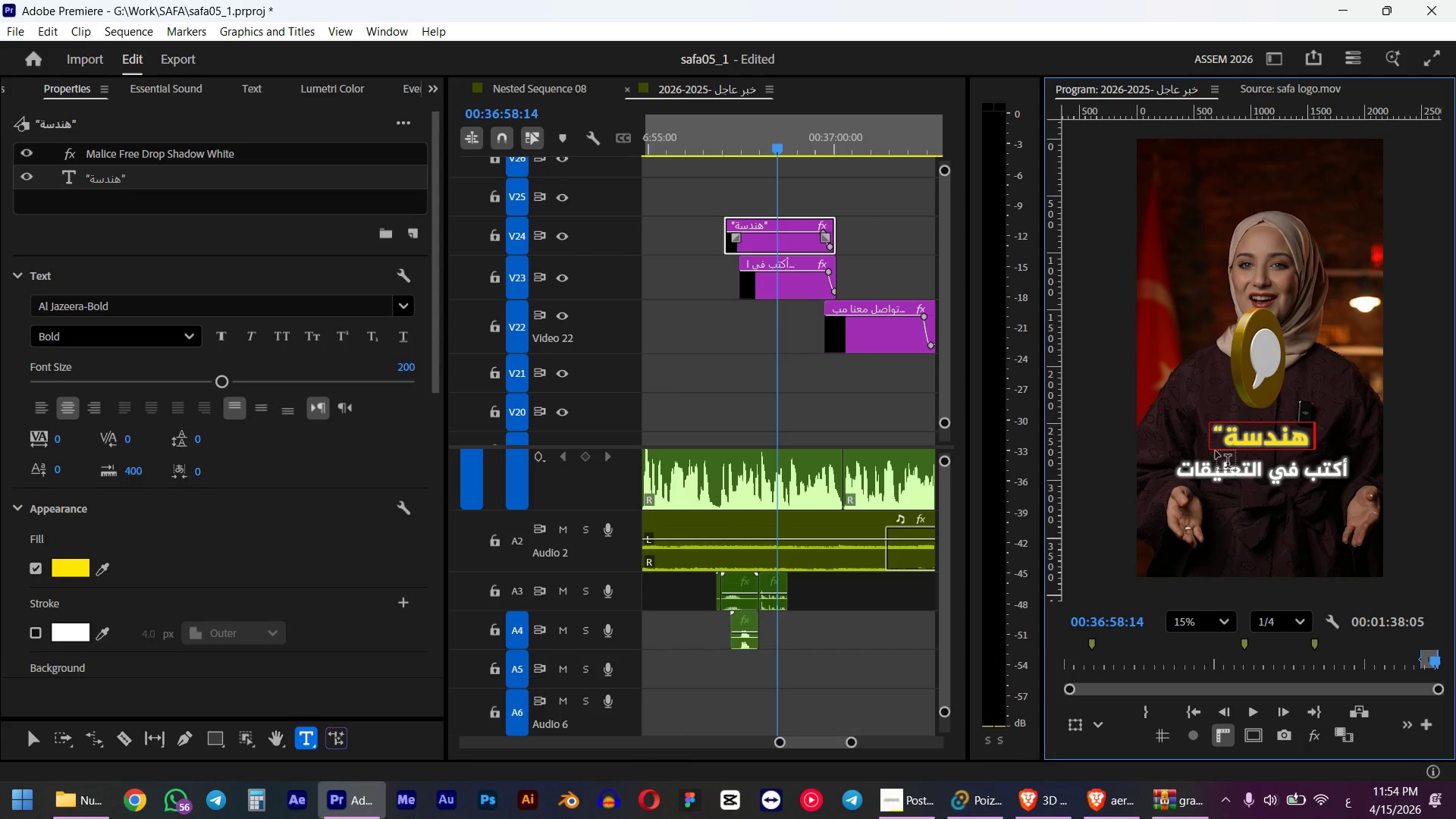 
left_click([409, 366])
 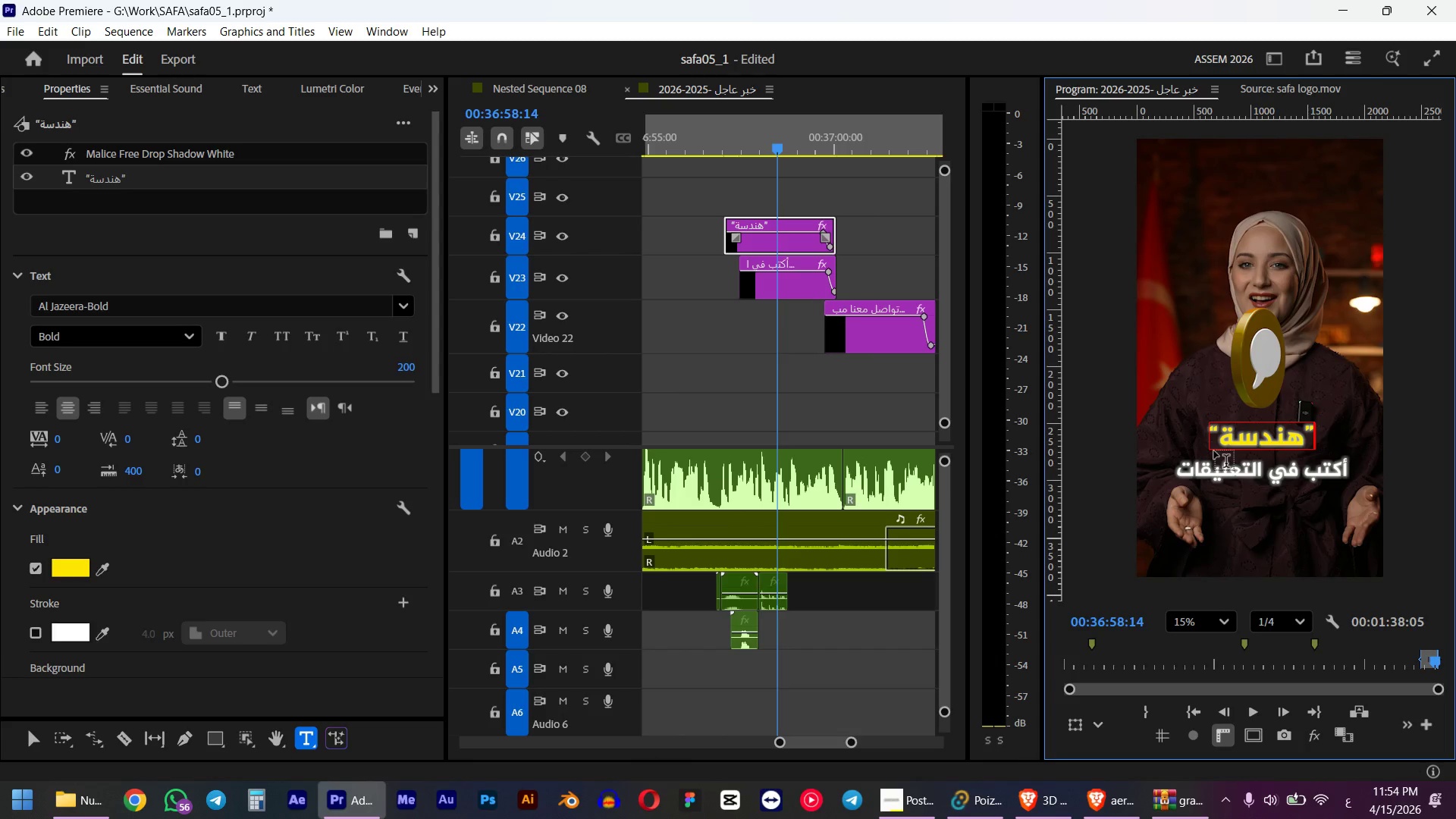 
key(Numpad3)
 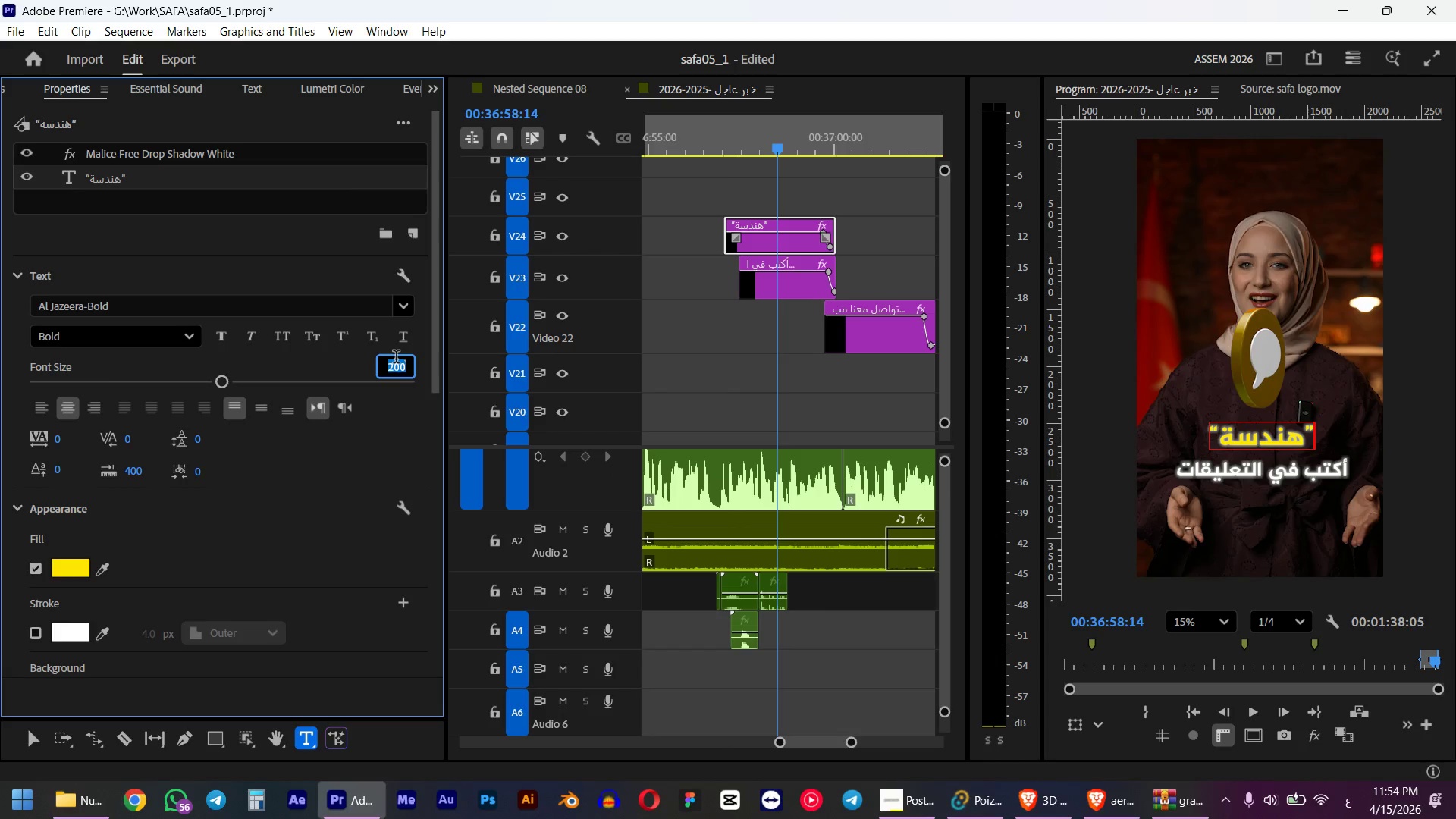 
key(Numpad0)
 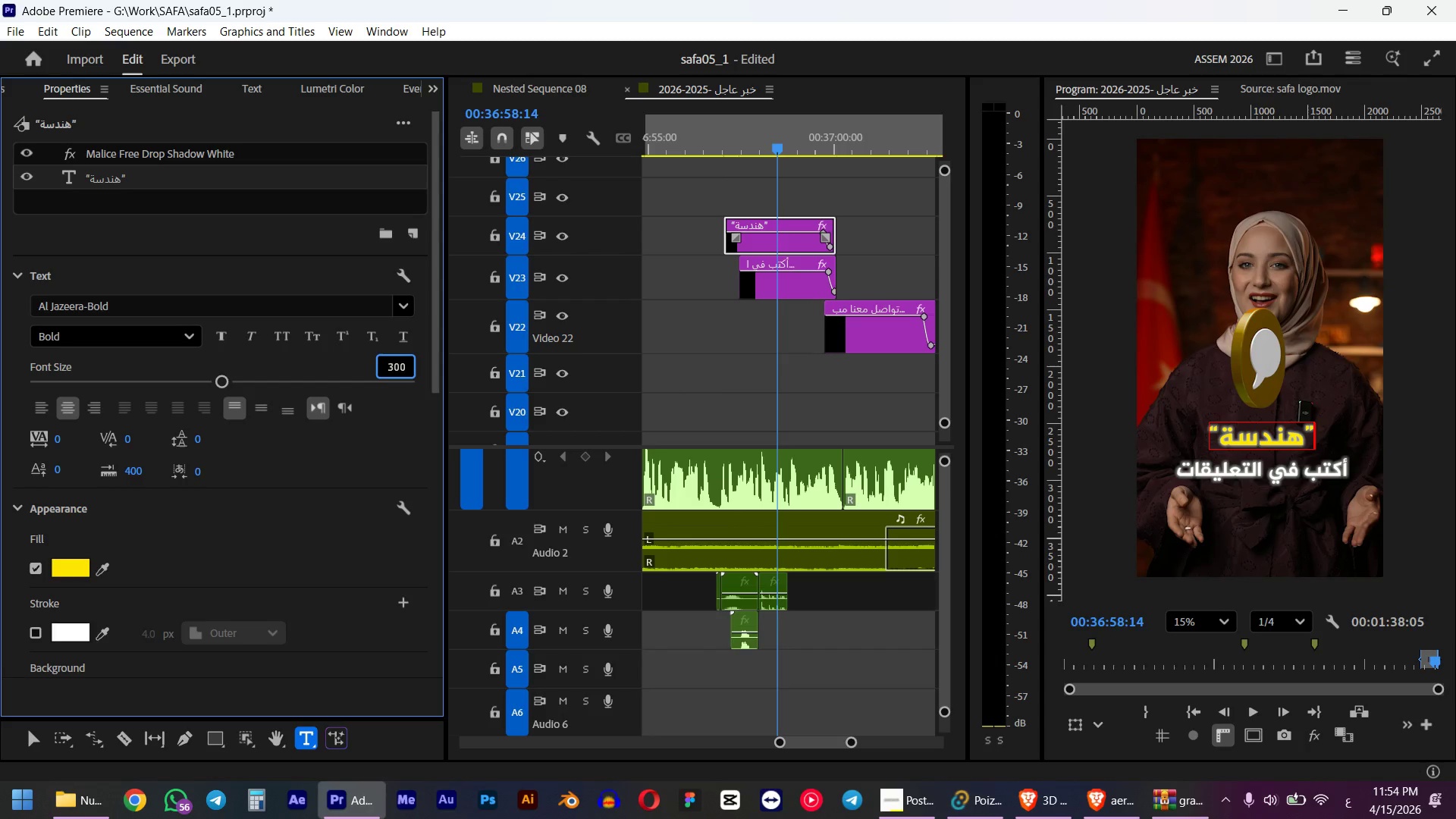 
key(Numpad0)
 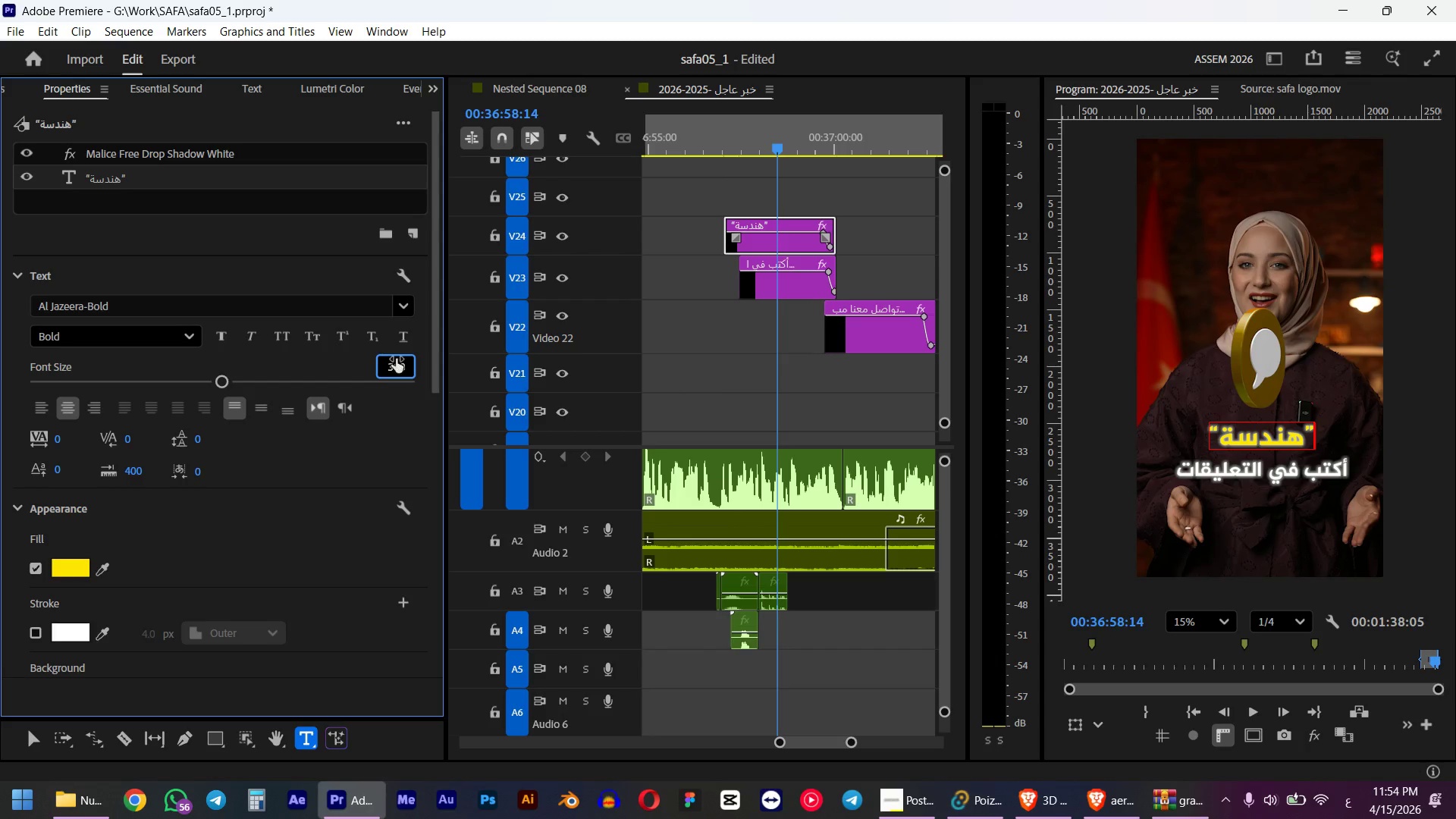 
key(NumpadEnter)
 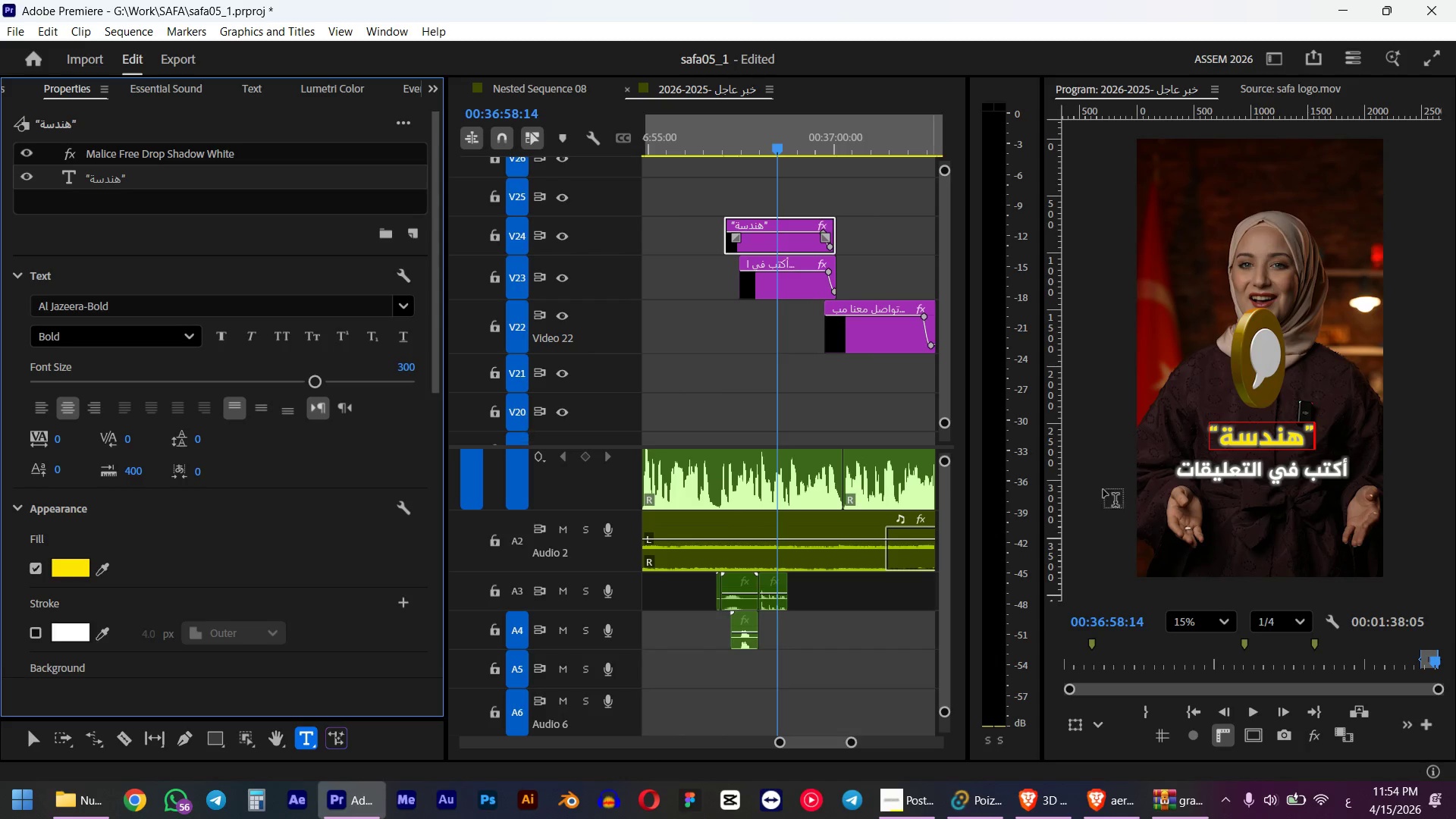 
double_click([1249, 438])
 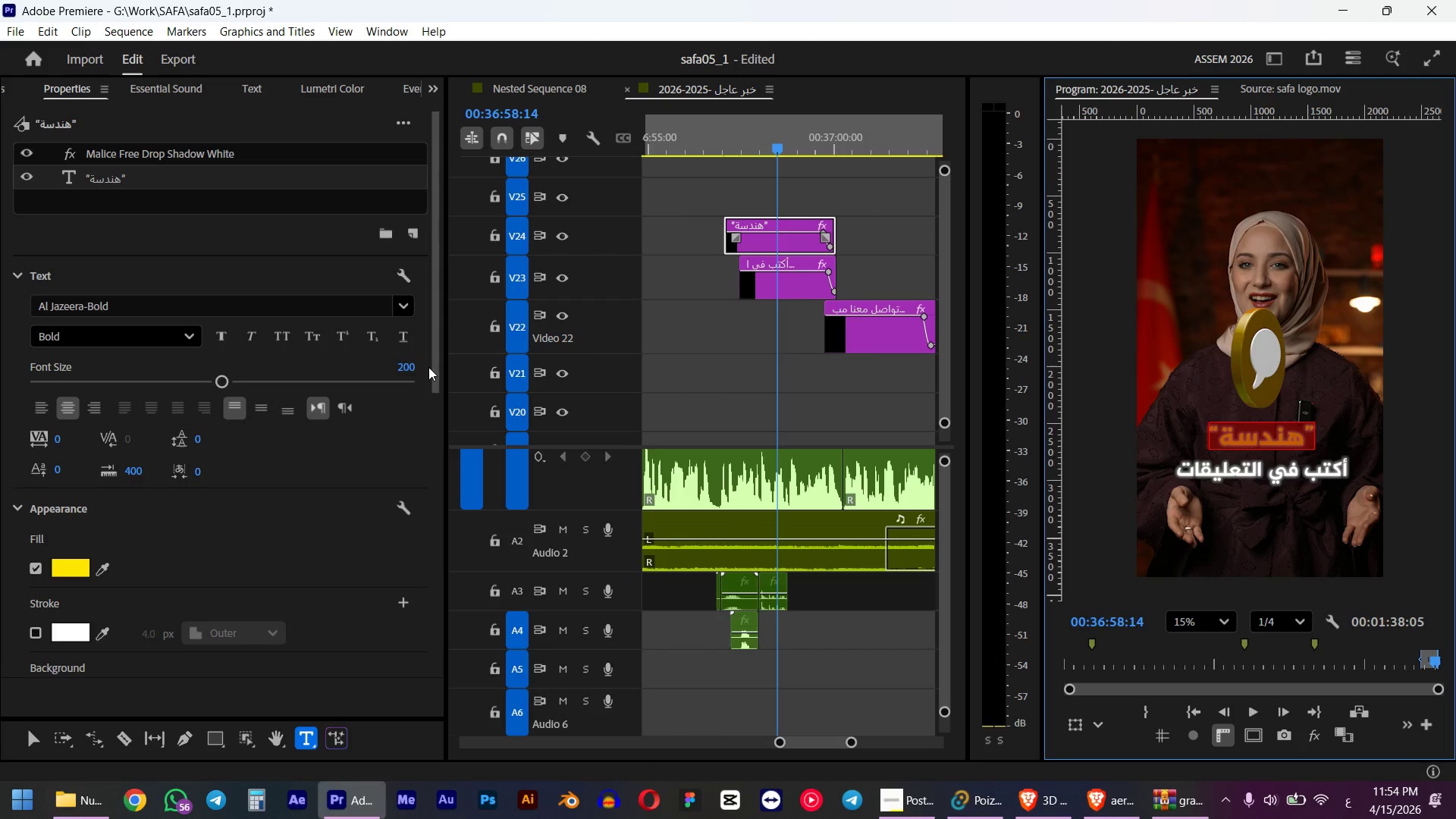 
left_click([410, 367])
 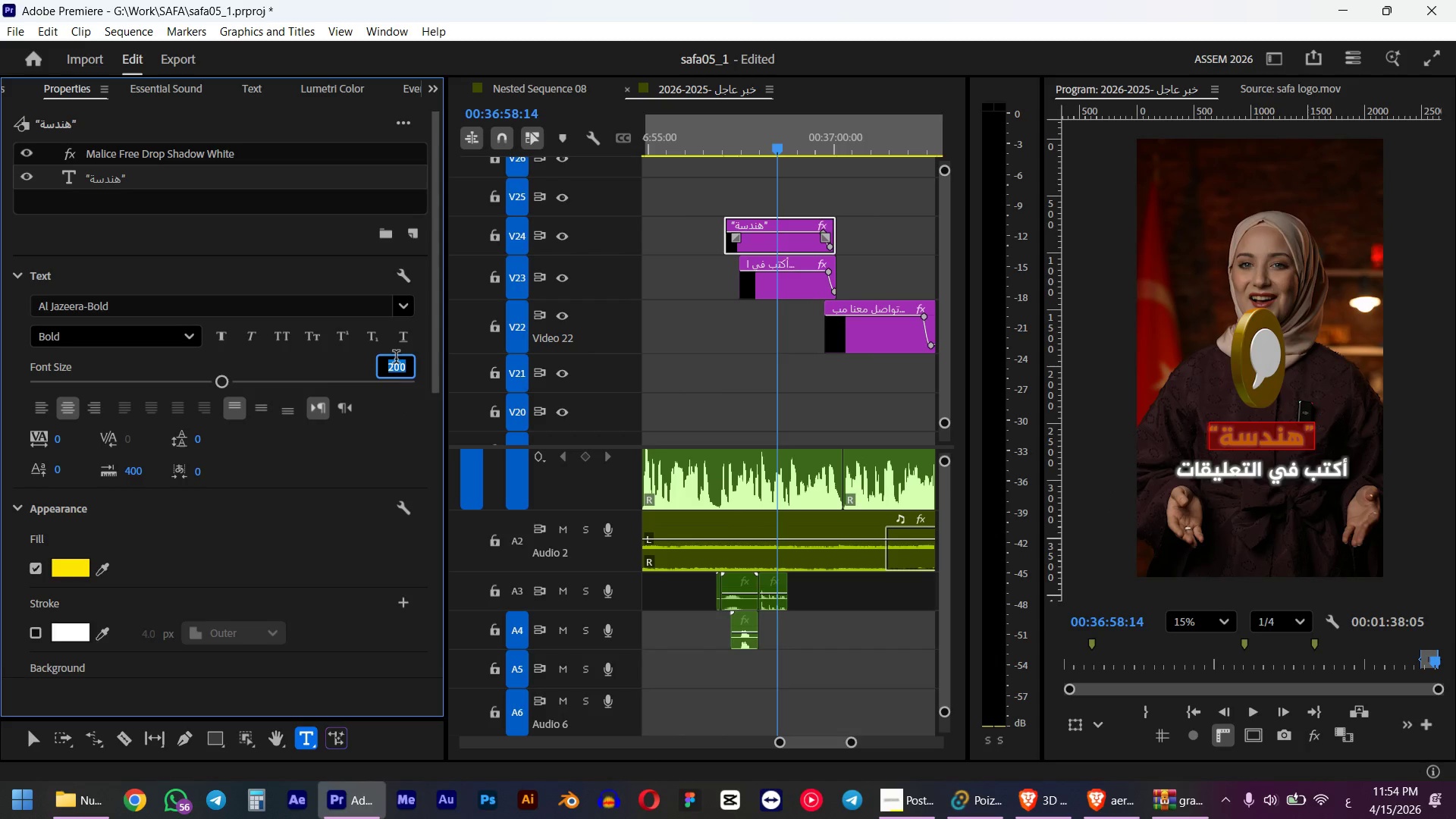 
key(Numpad3)
 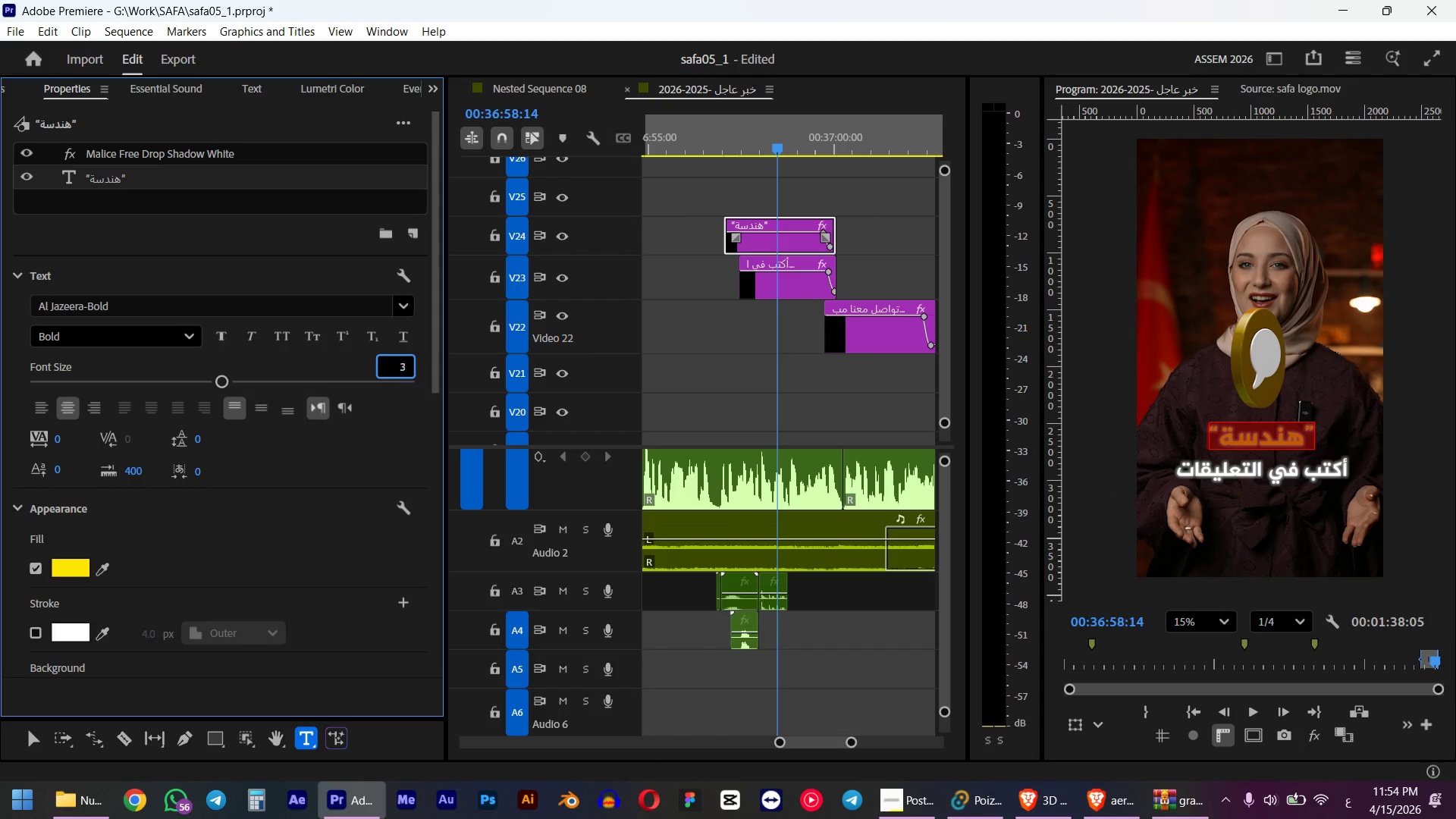 
key(Numpad0)
 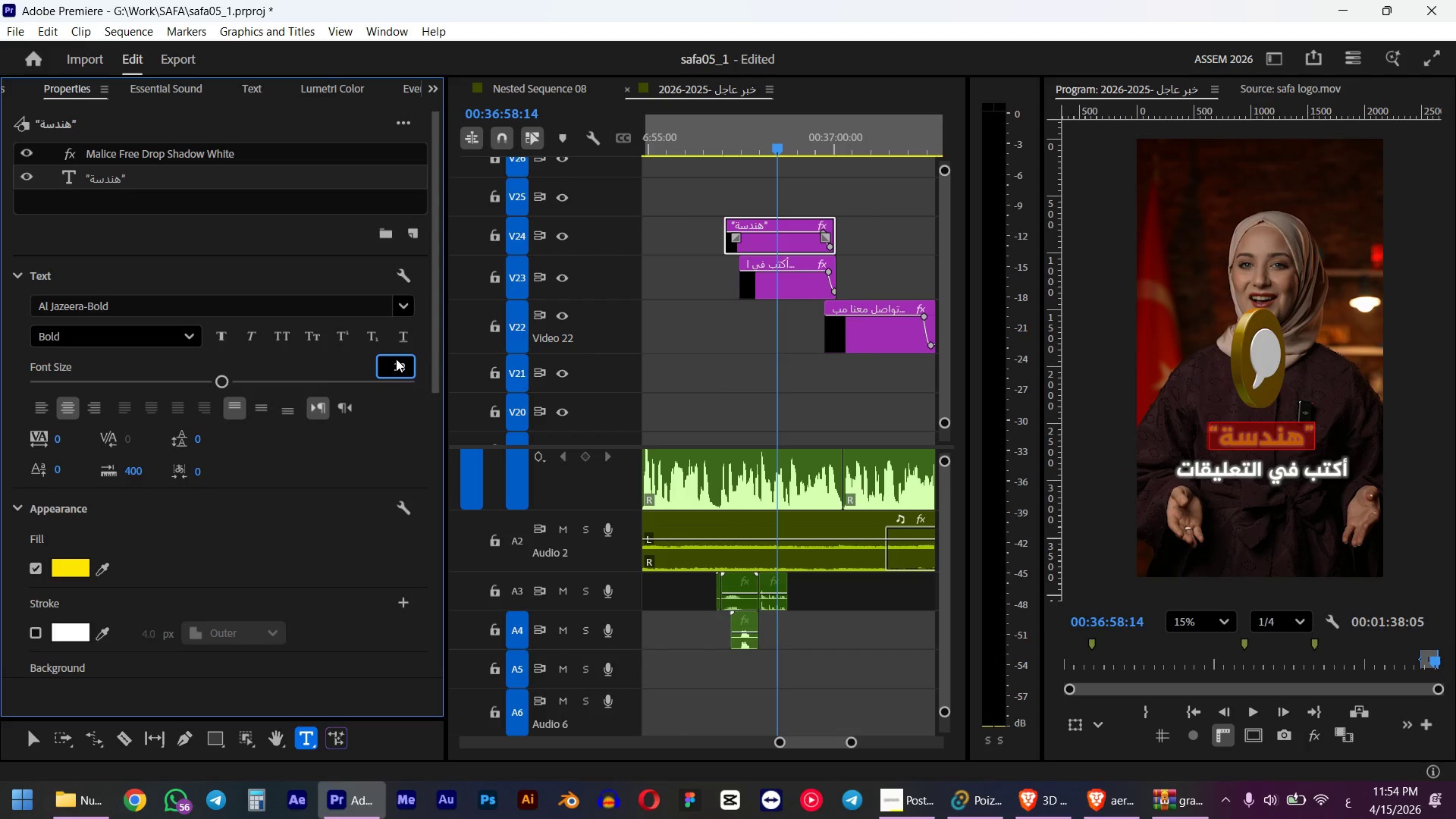 
key(Numpad0)
 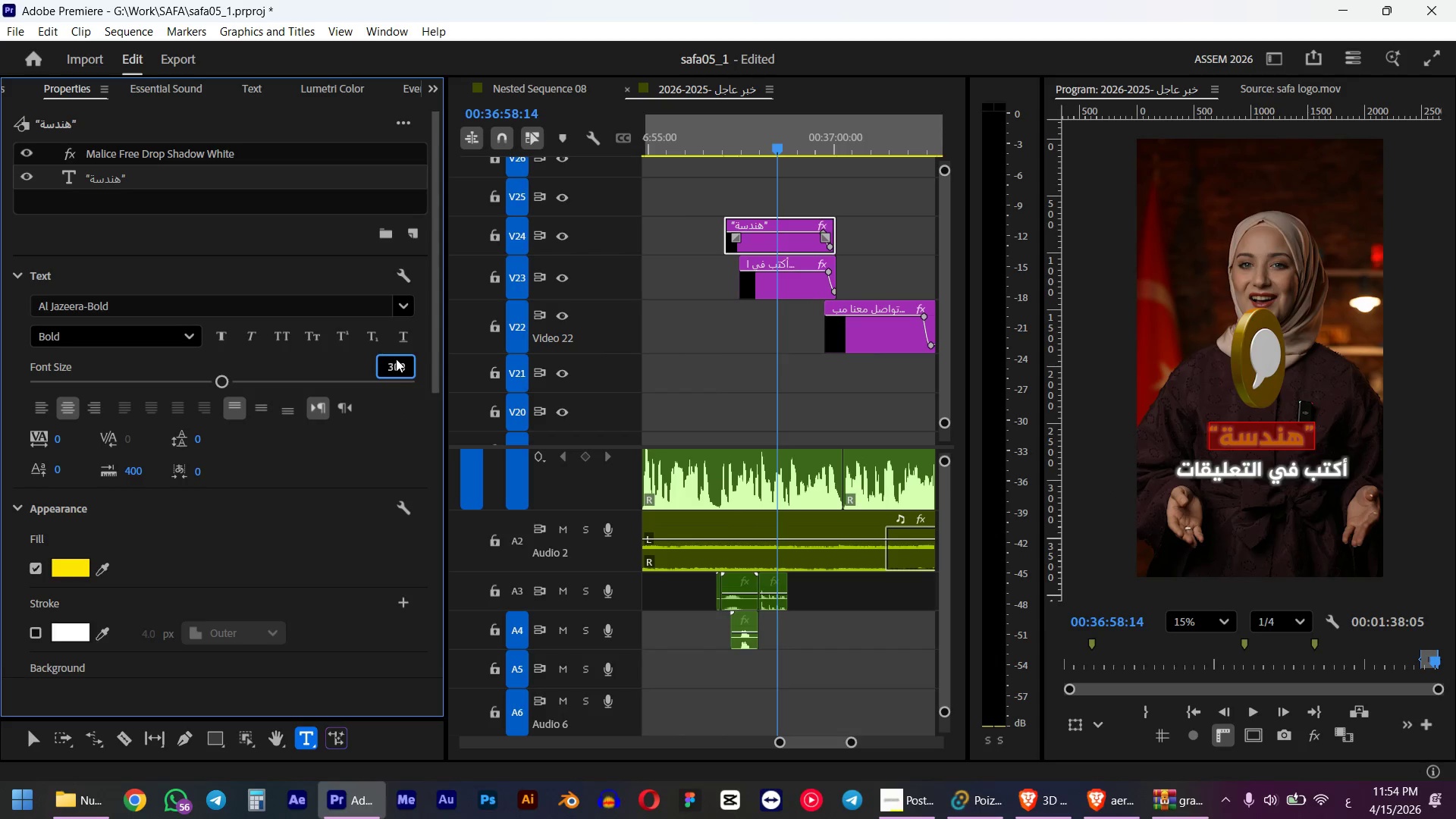 
key(NumpadEnter)
 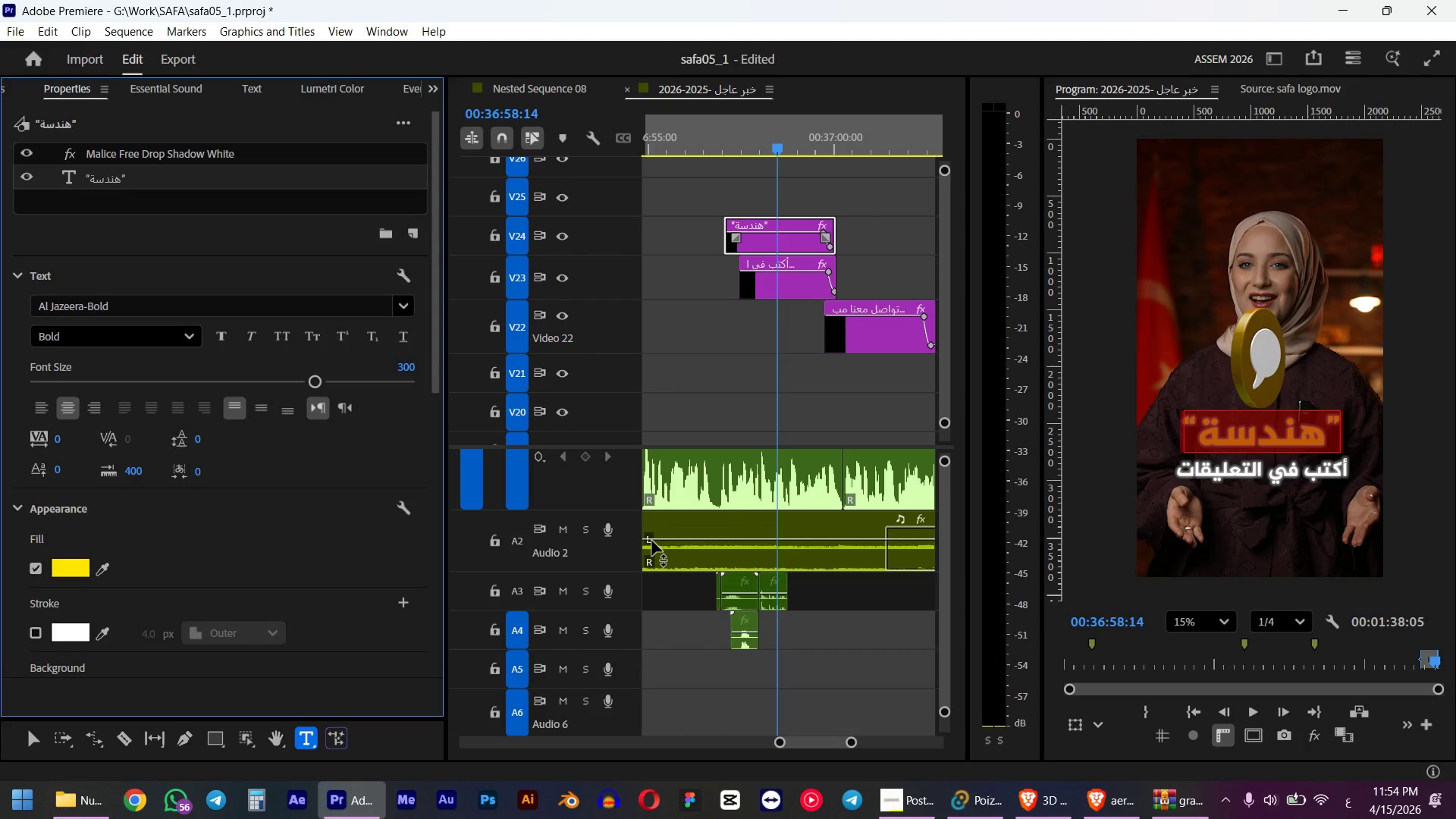 
left_click([708, 145])
 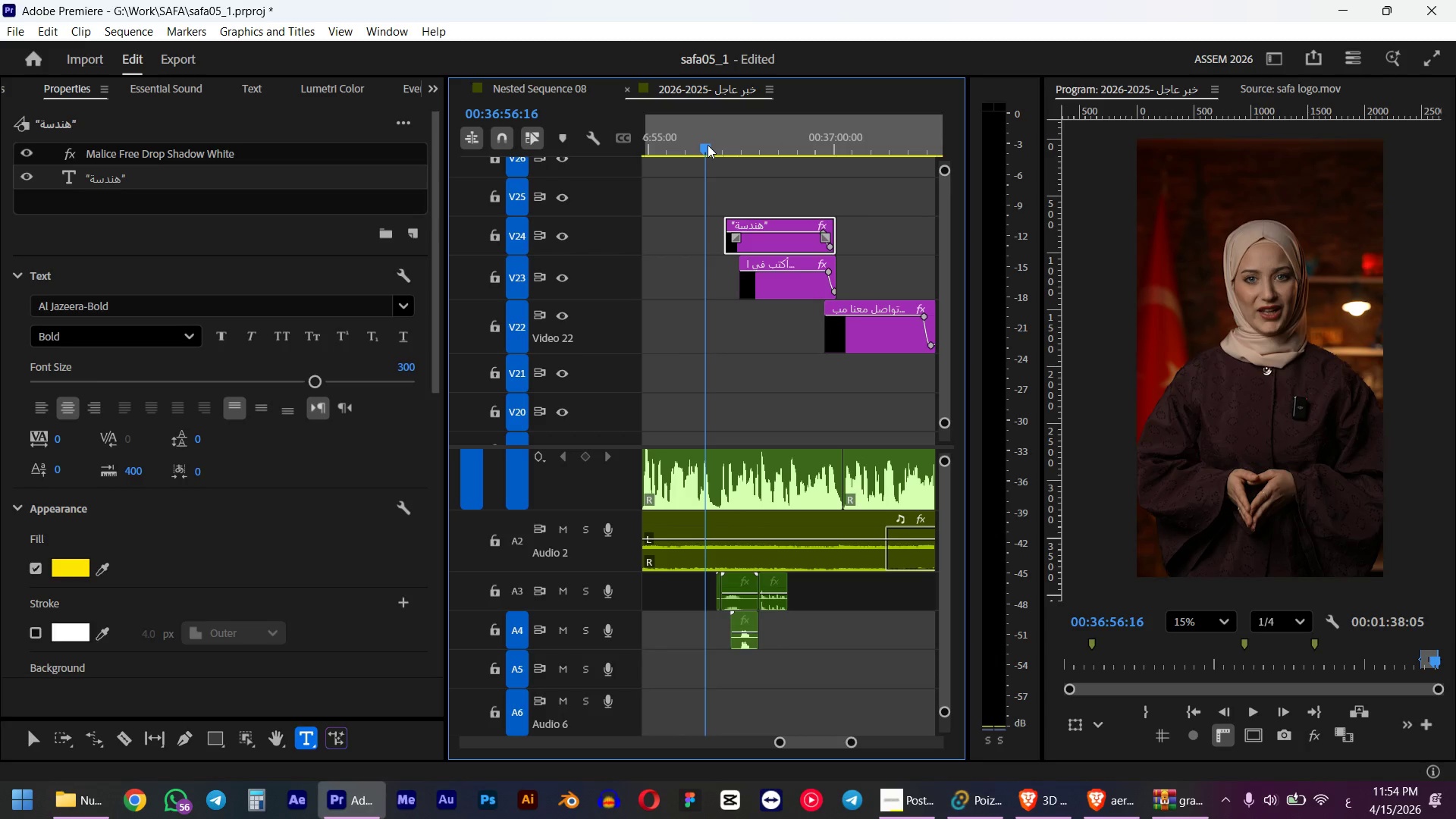 
key(Space)
 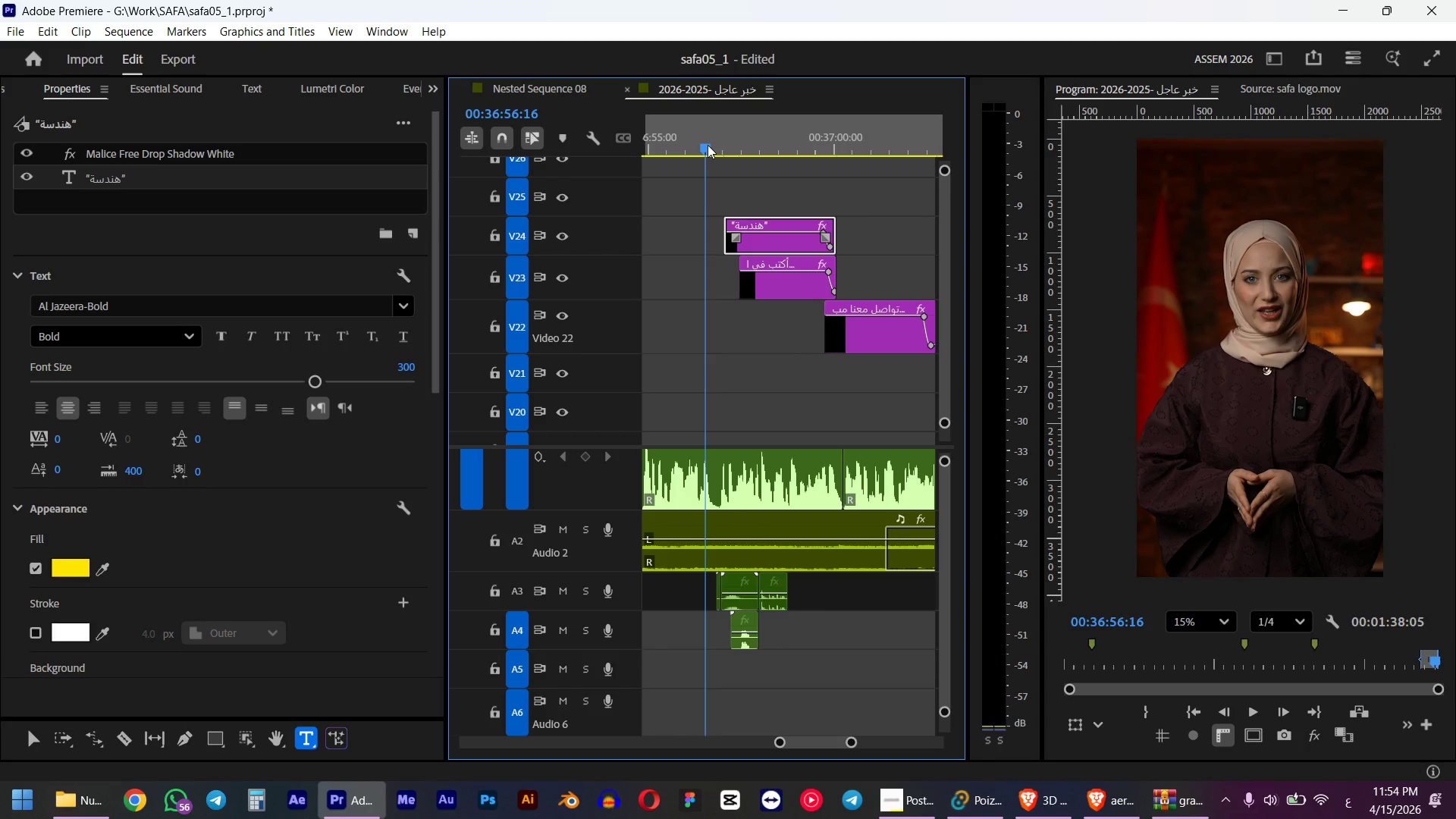 
wait(5.19)
 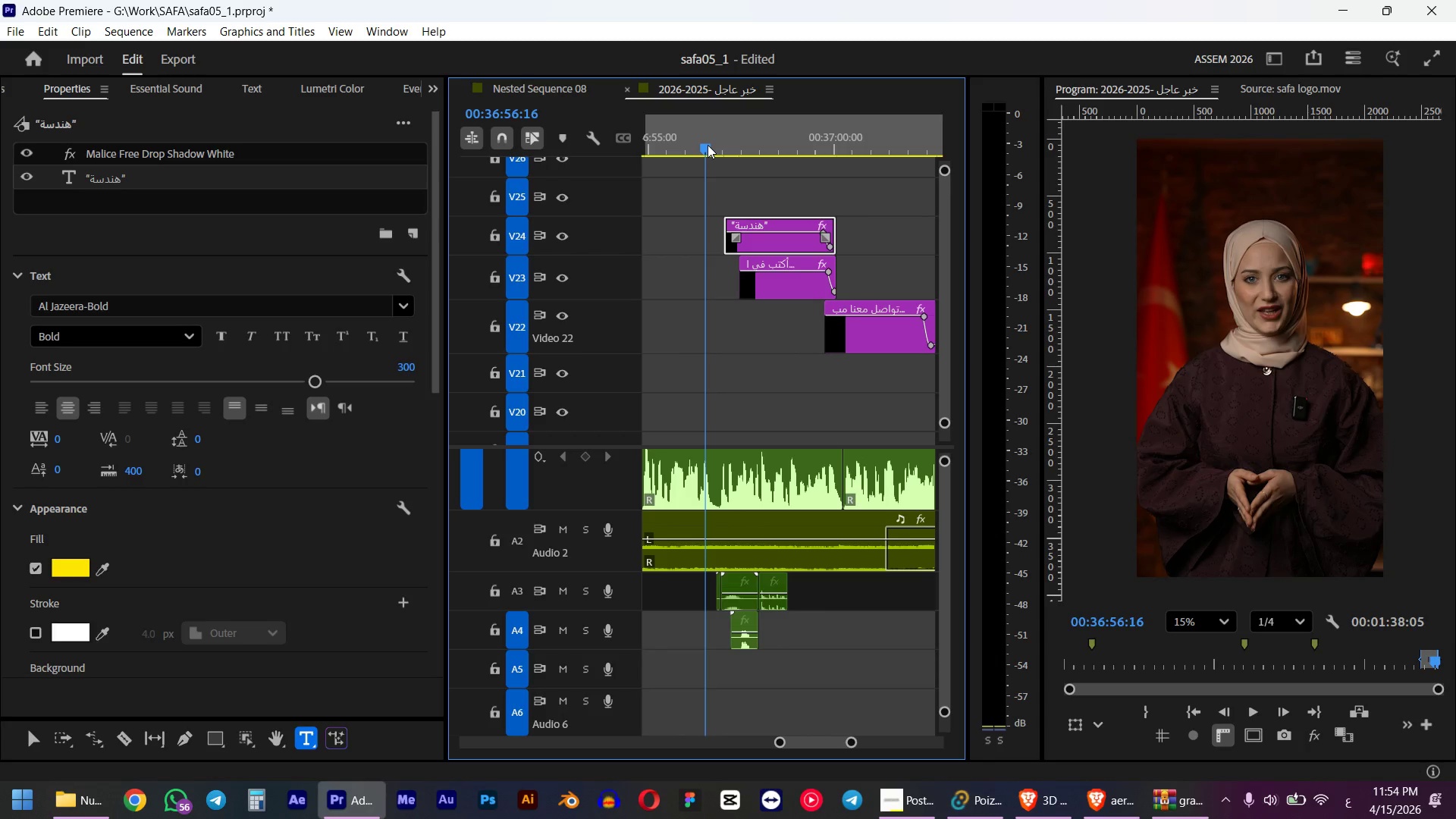 
key(Space)
 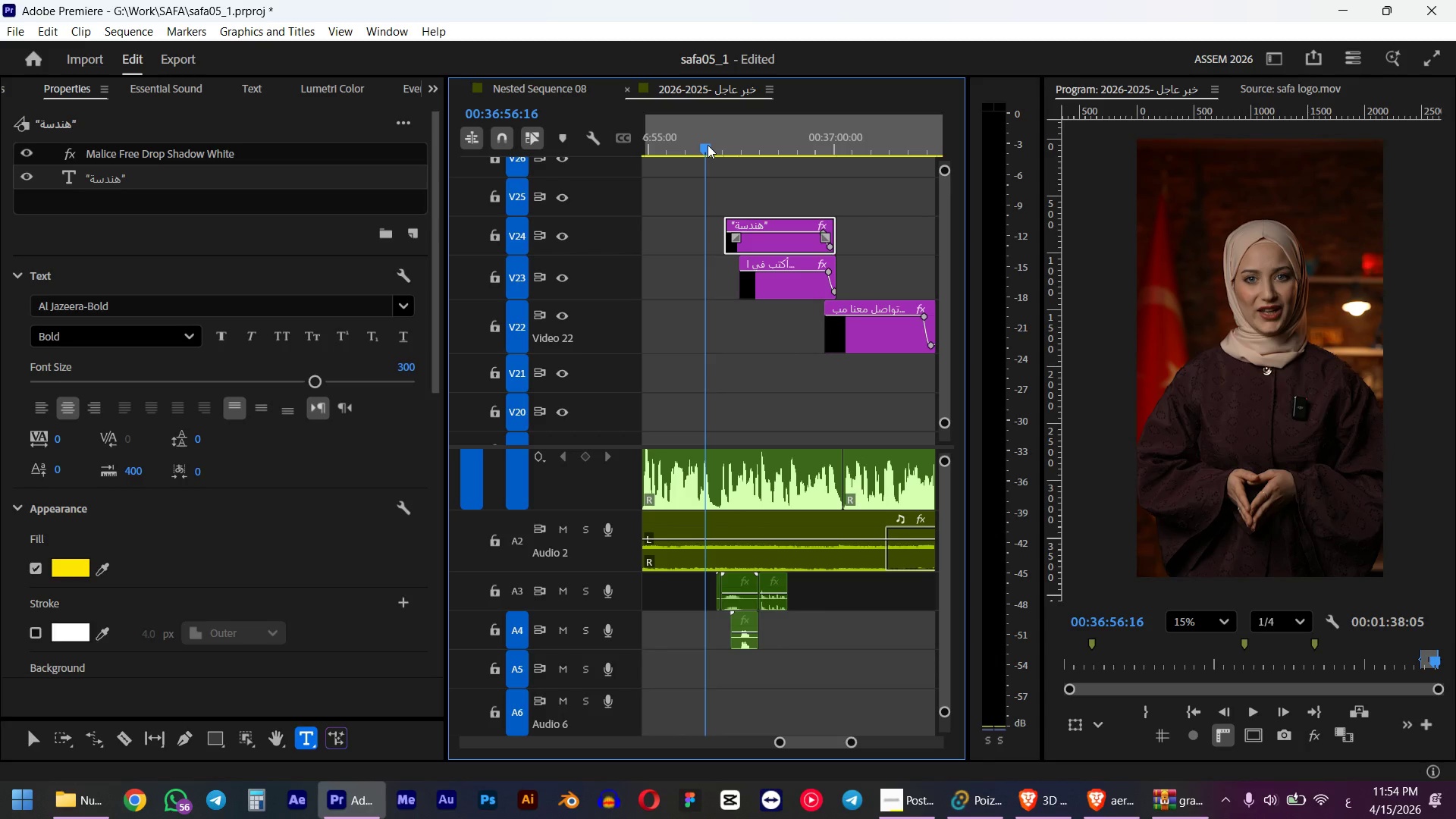 
left_click([761, 127])
 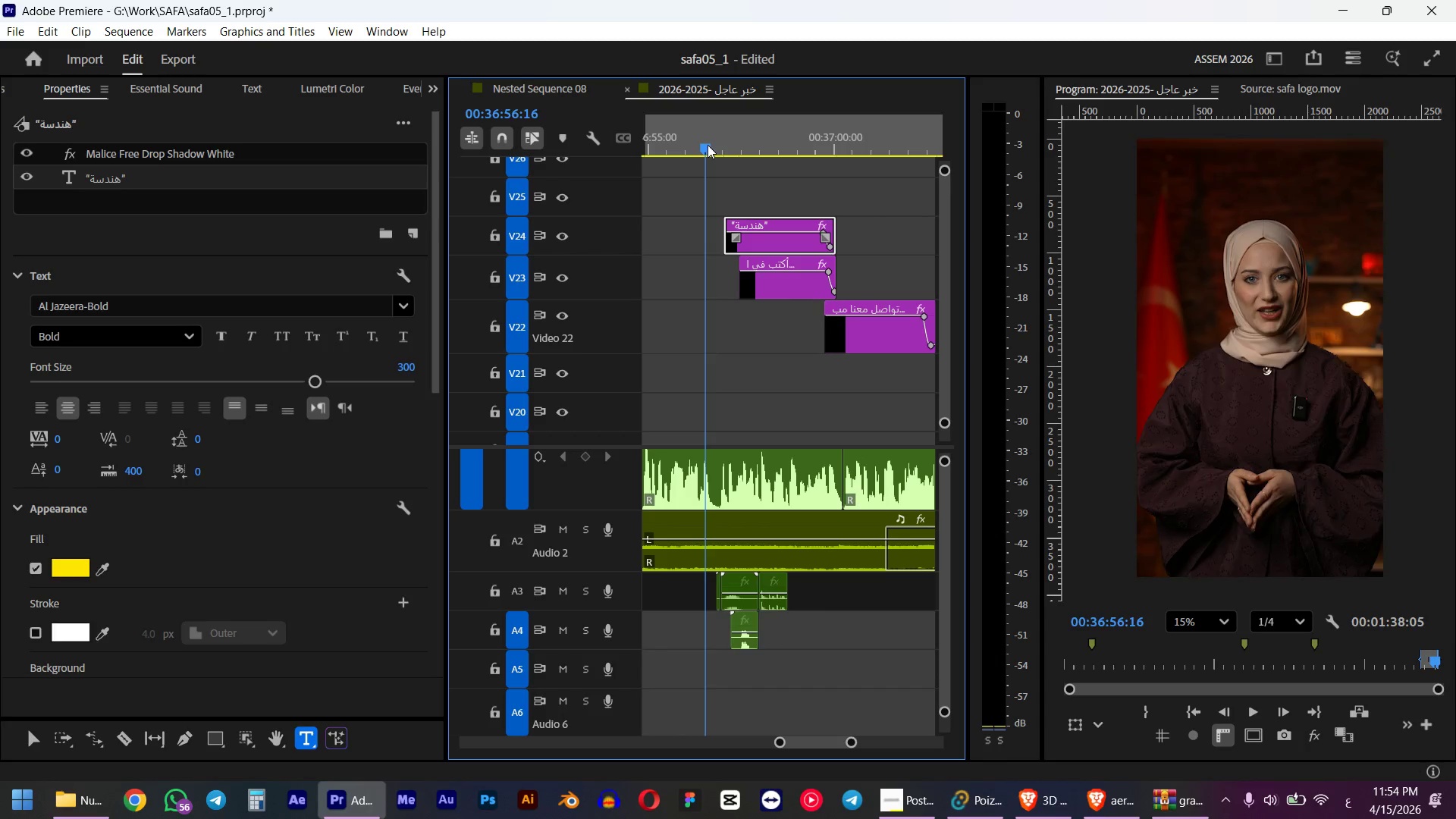 
key(Space)
 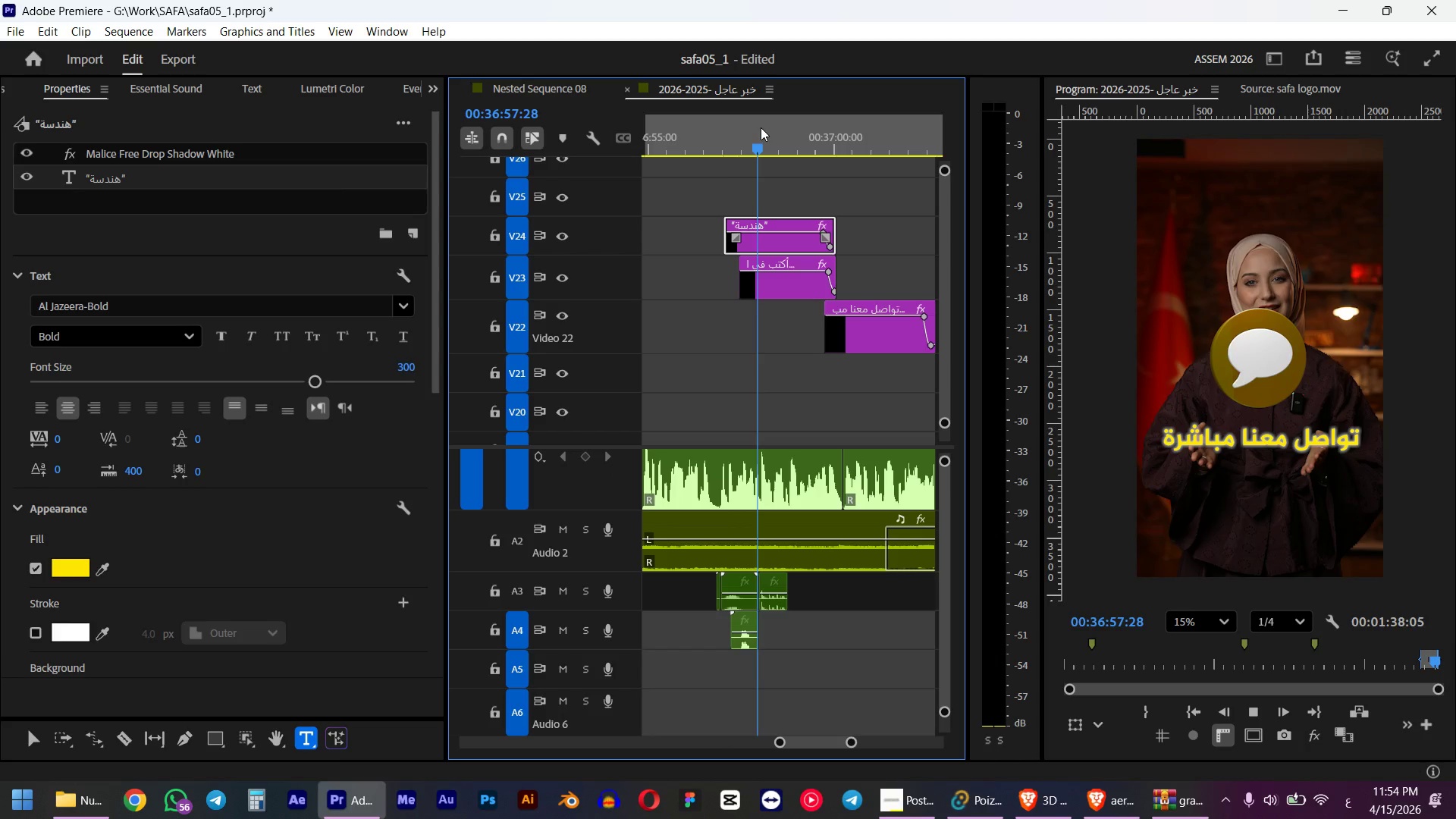 
key(Space)
 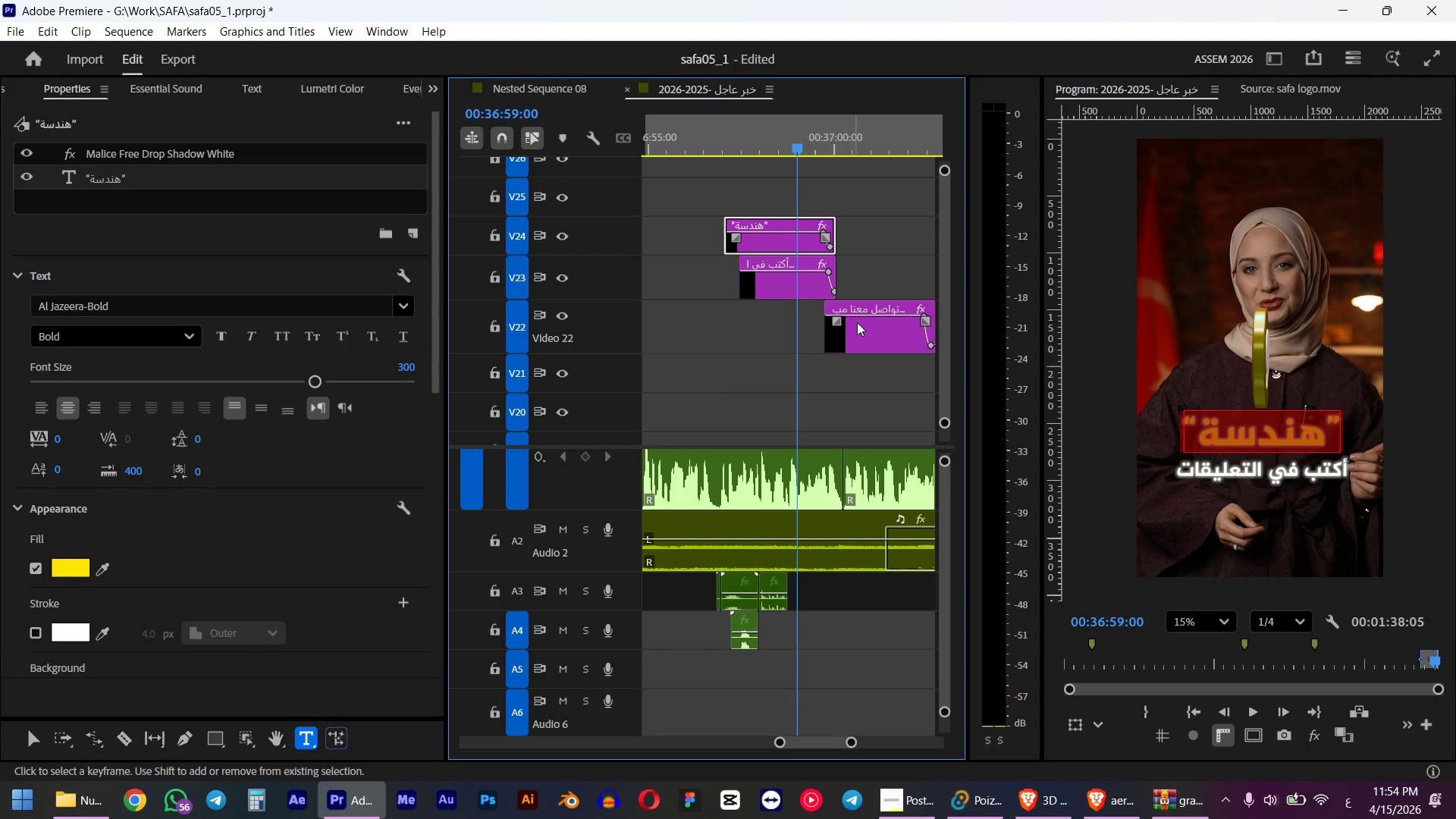 
left_click([896, 341])
 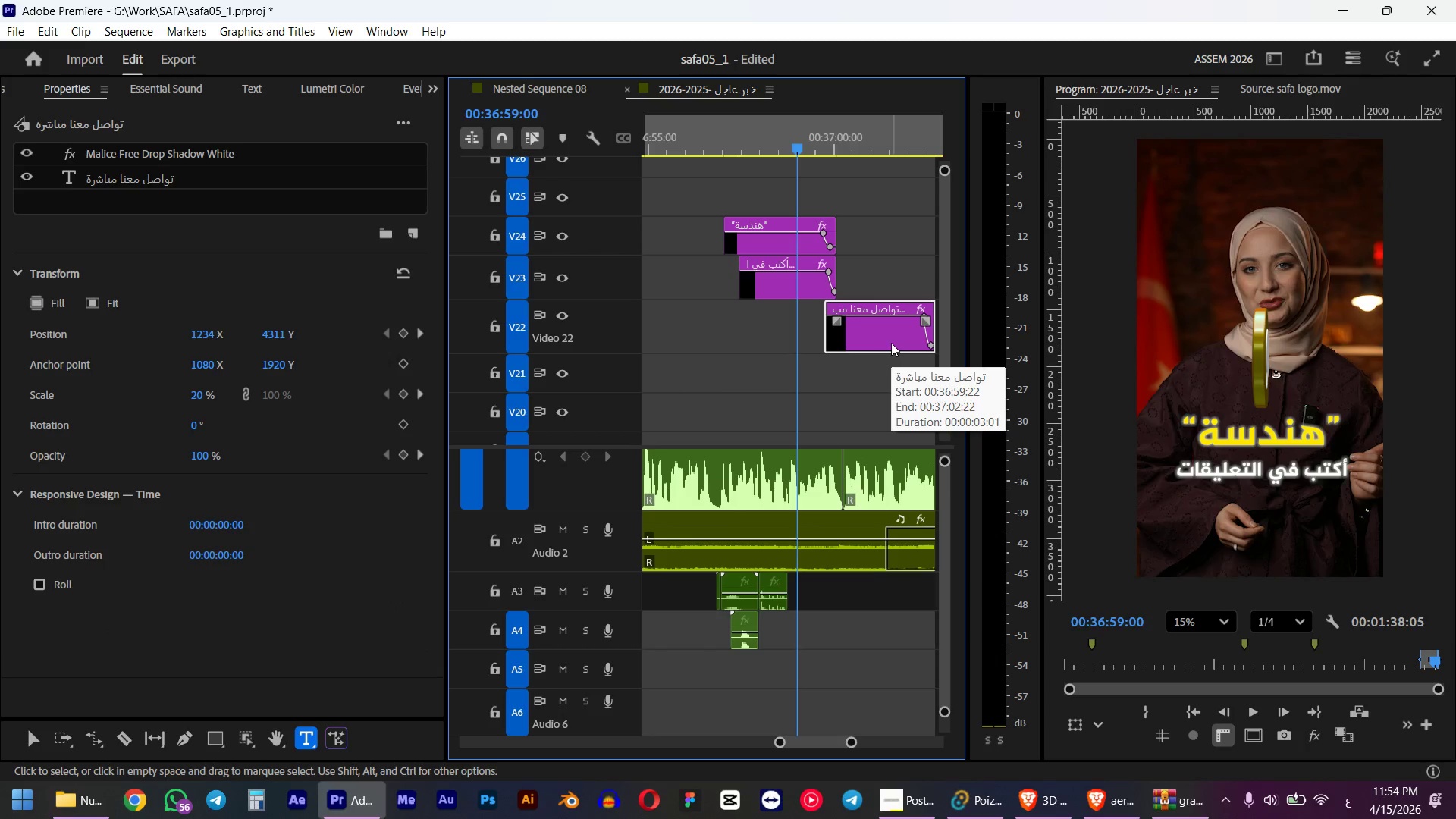 
left_click([742, 136])
 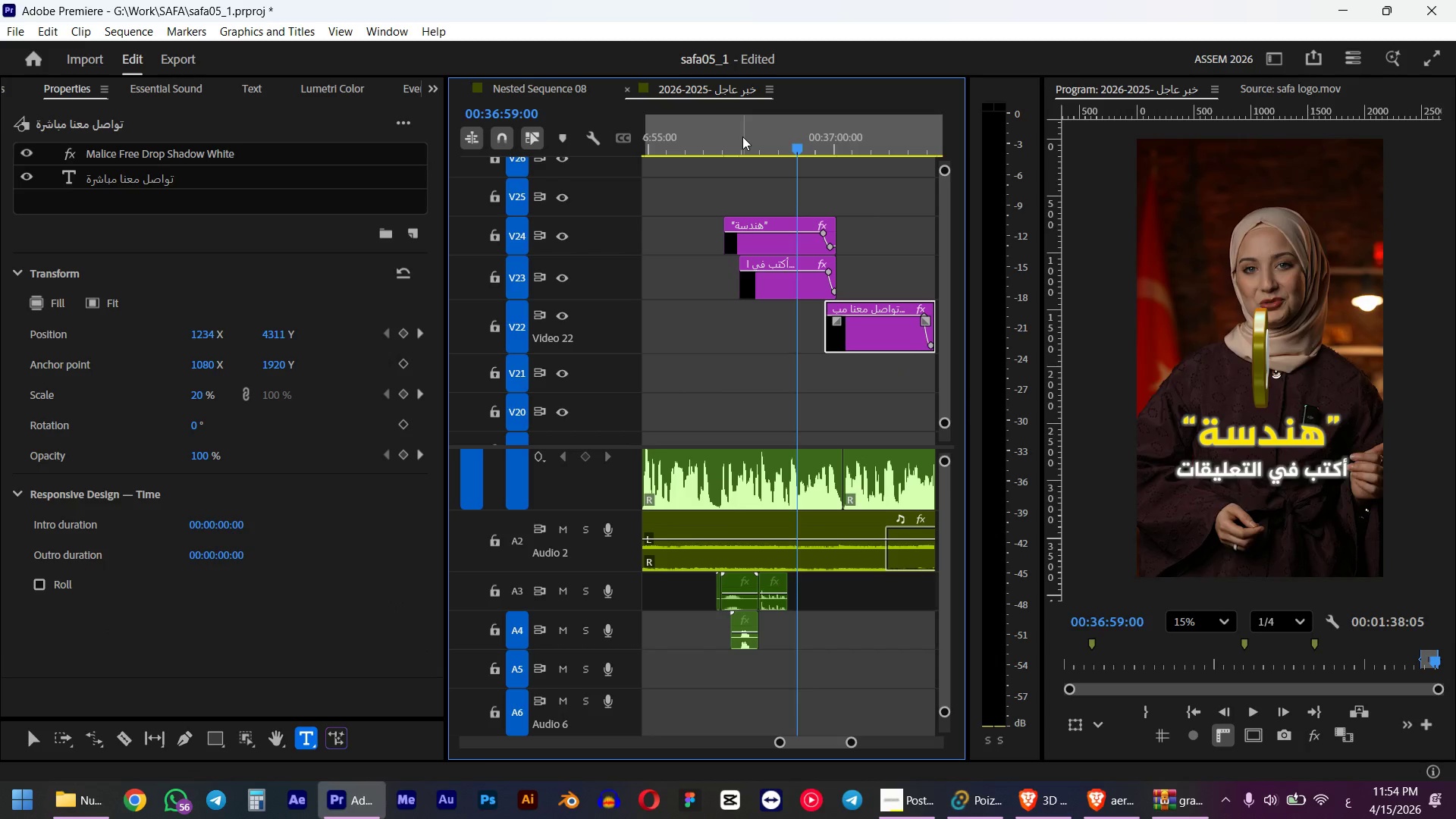 
key(Space)
 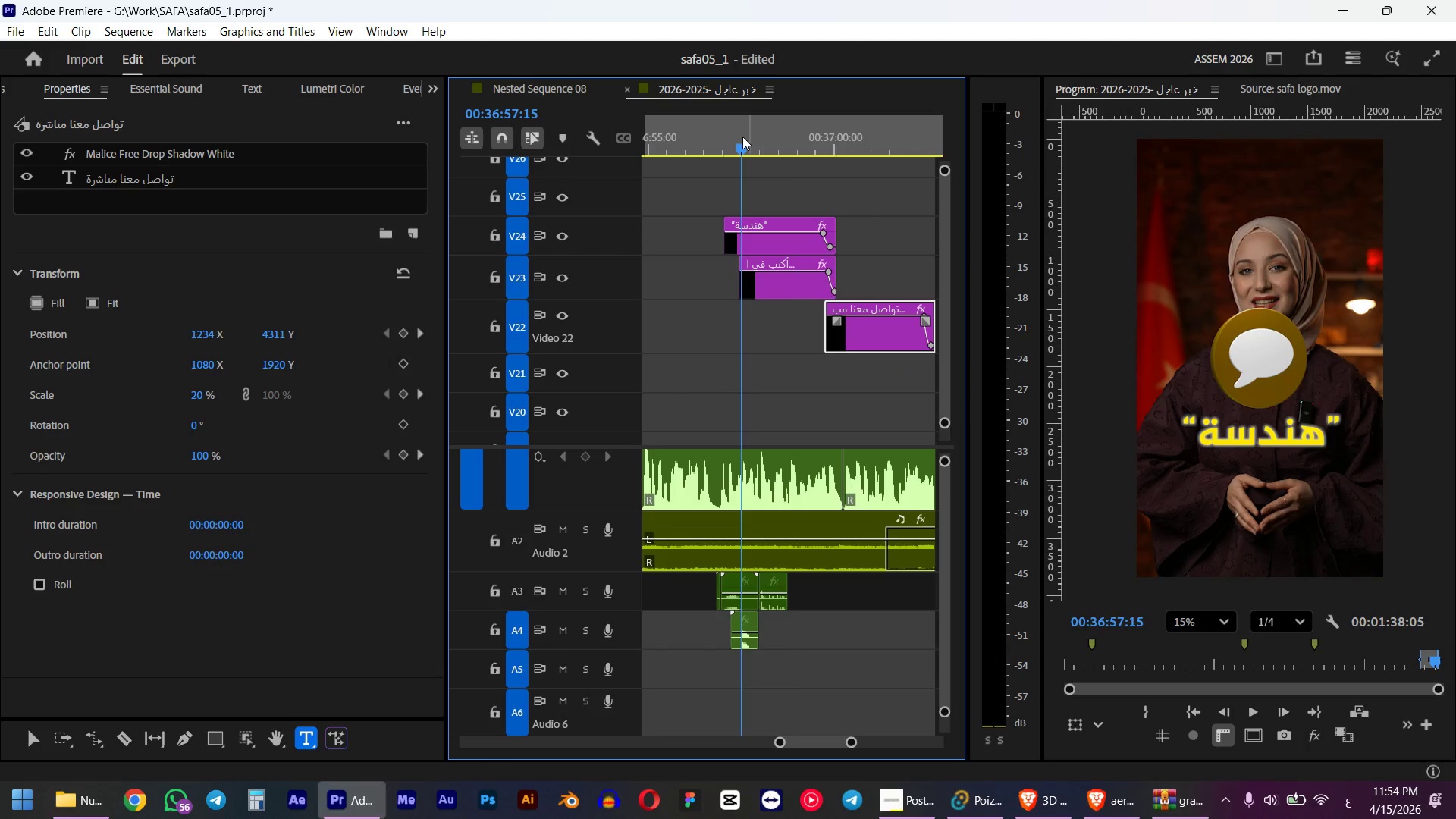 
key(Space)
 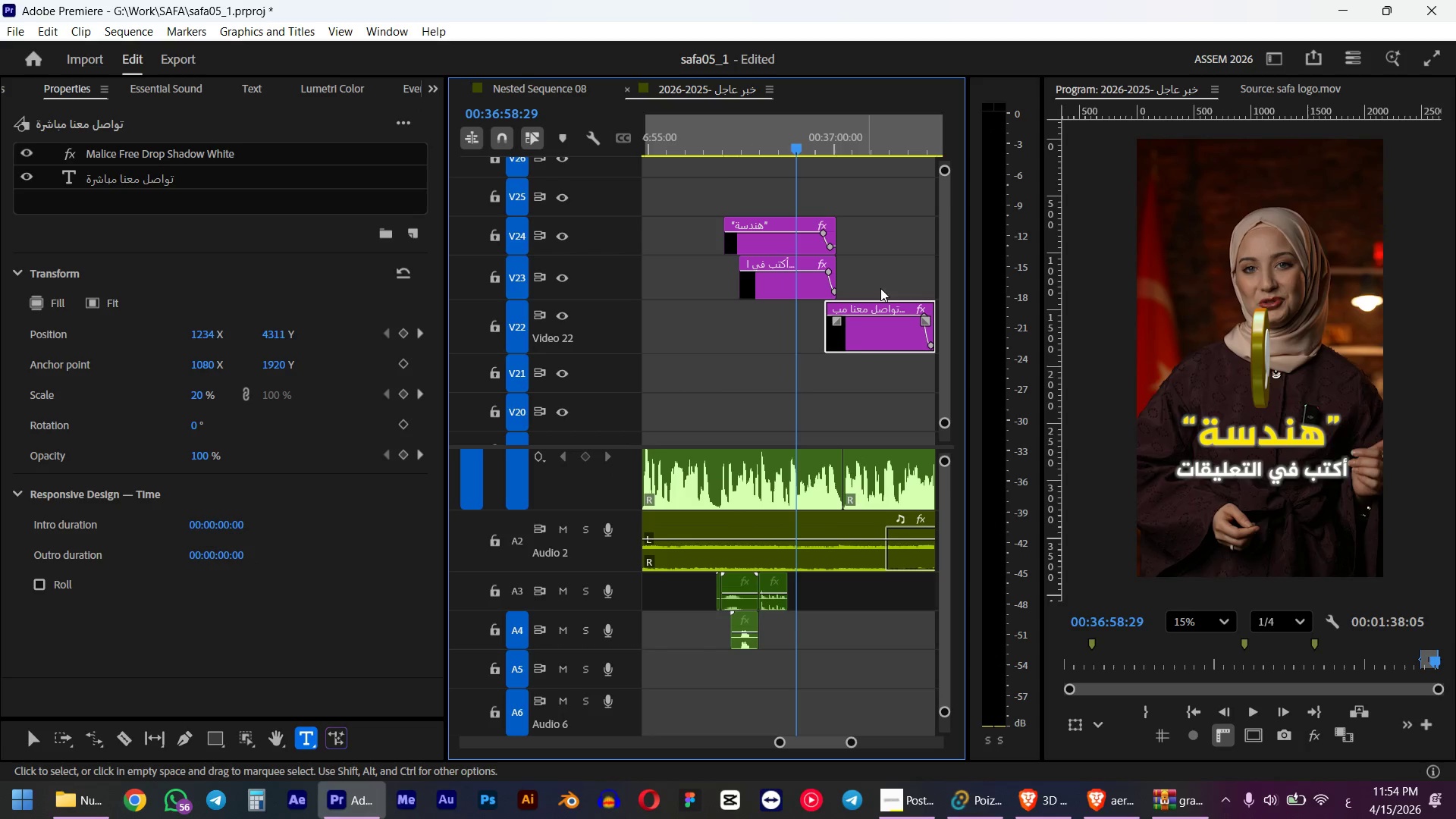 
left_click_drag(start_coordinate=[859, 343], to_coordinate=[829, 341])
 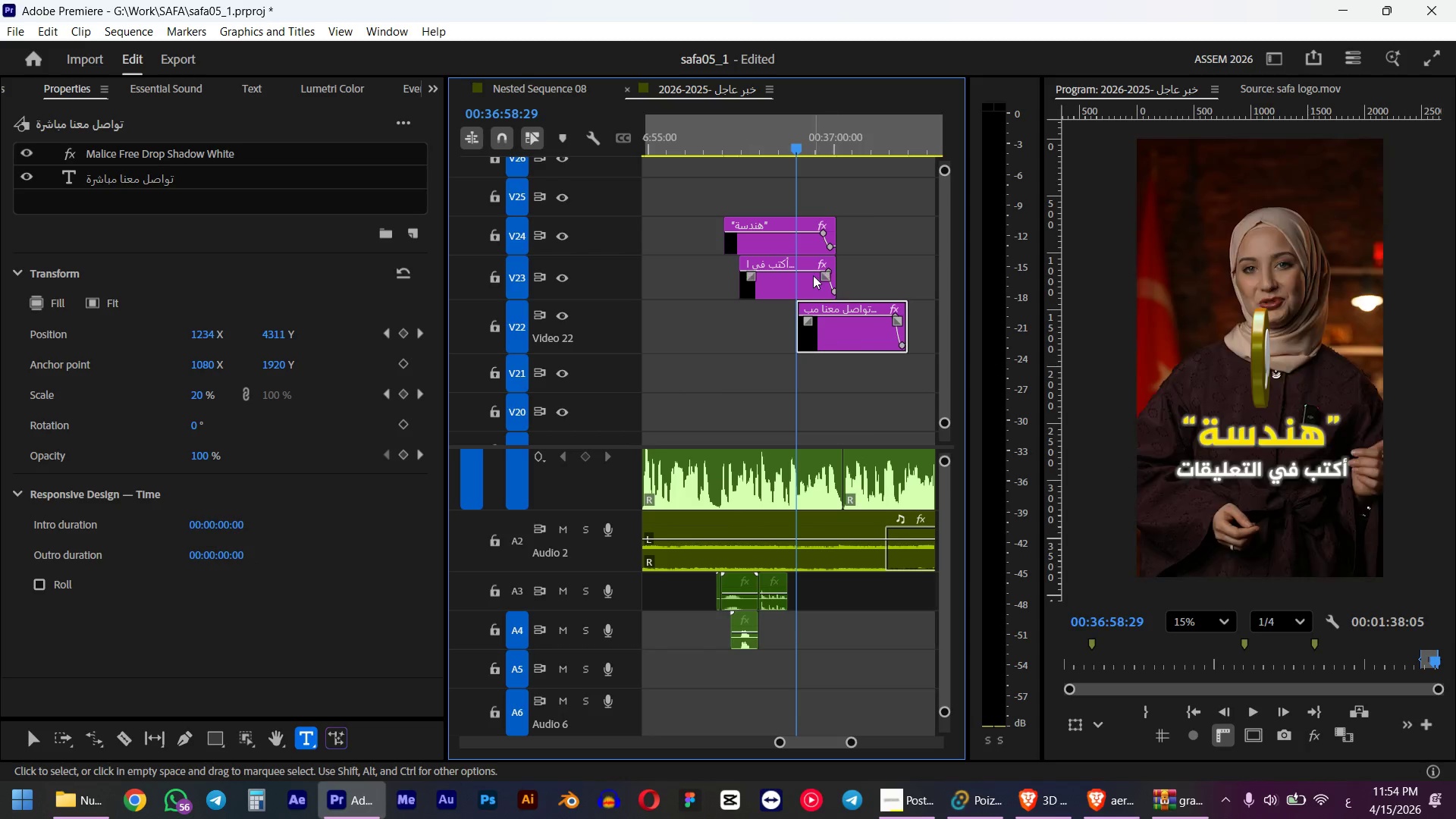 
hold_key(key=AltLeft, duration=1.01)
scroll: coordinate [826, 267], scroll_direction: up, amount: 8.0
 